 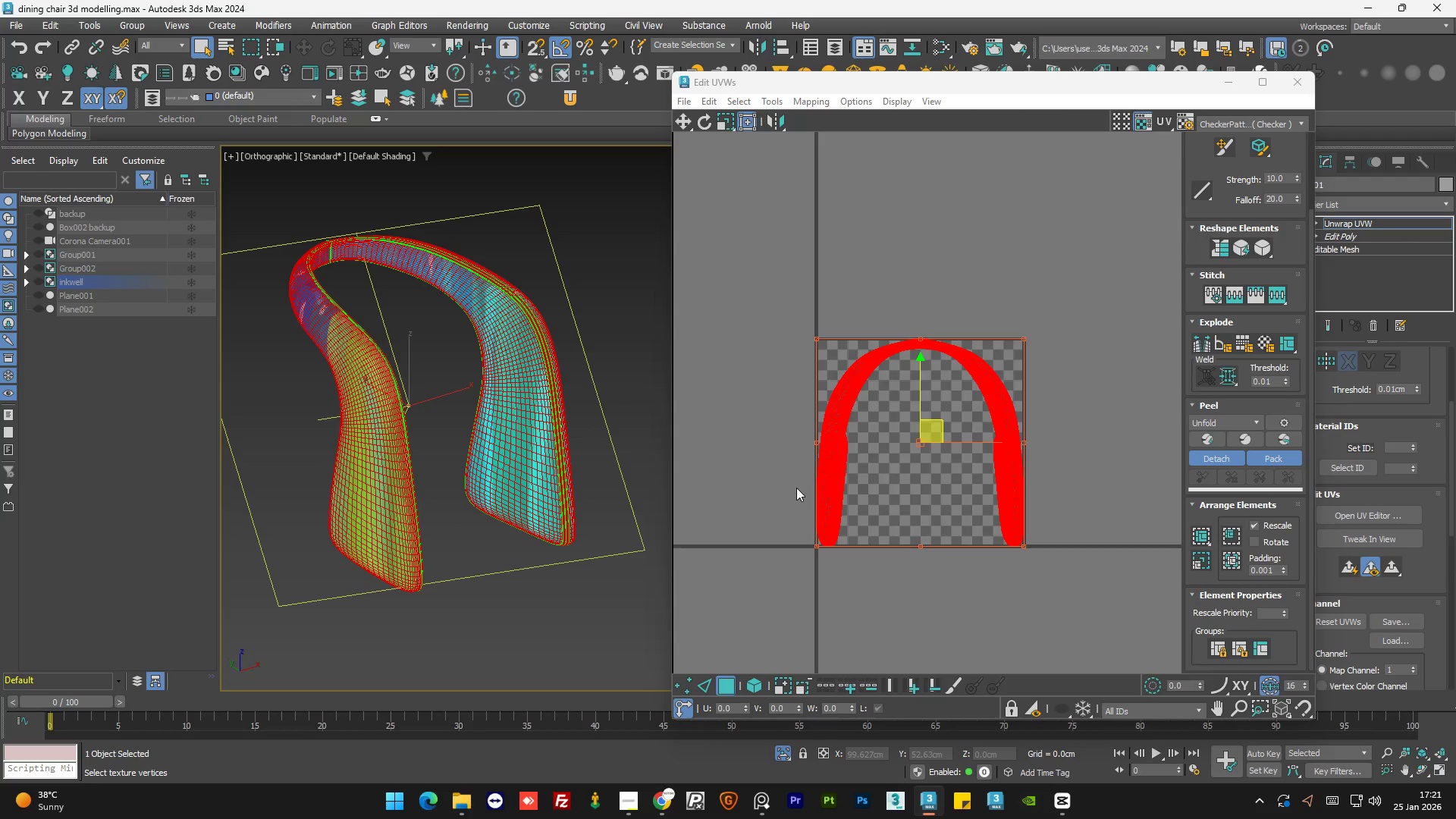 
mouse_move([1228, 430])
 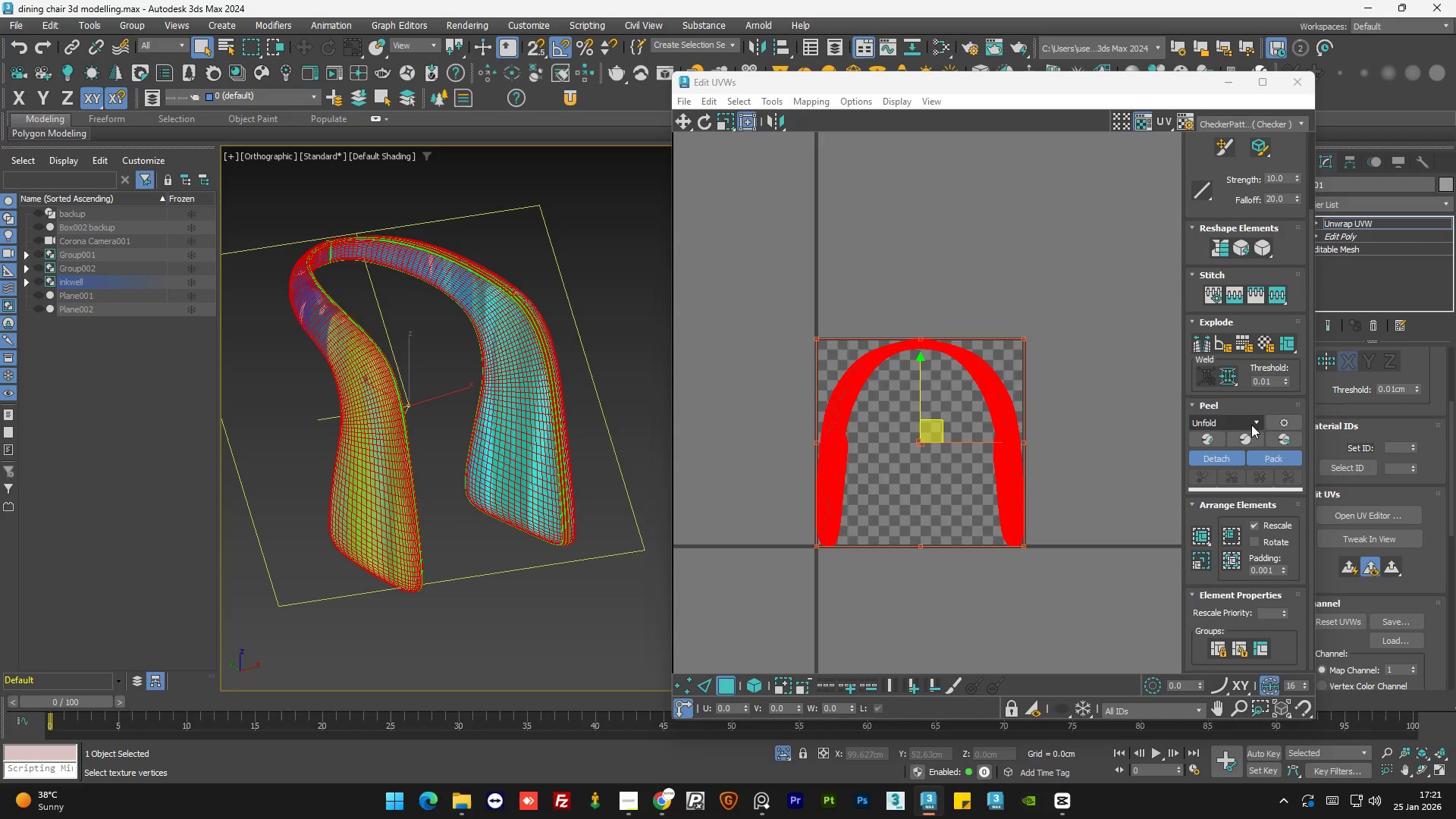 
left_click([1255, 425])
 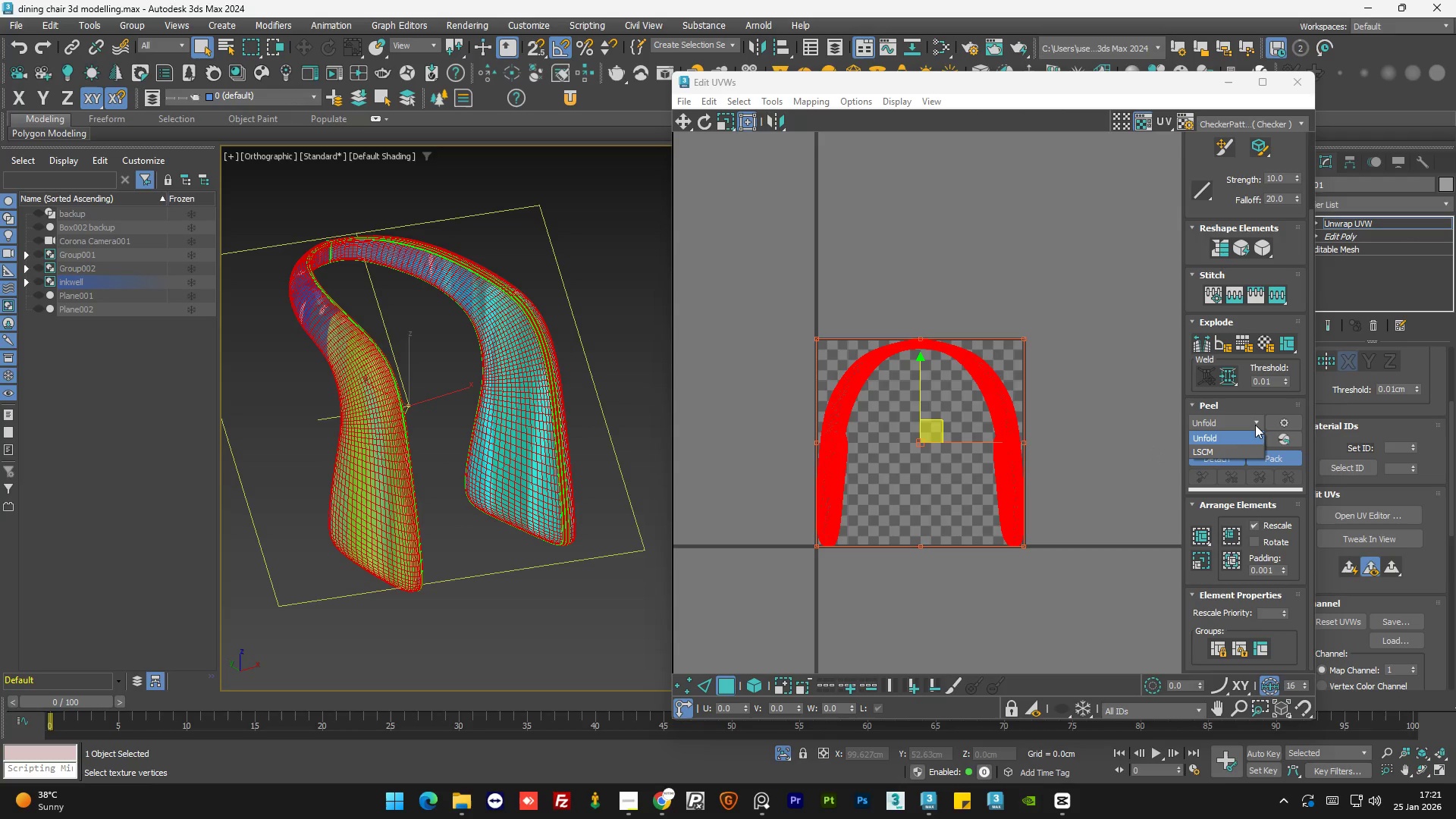 
left_click([1250, 423])
 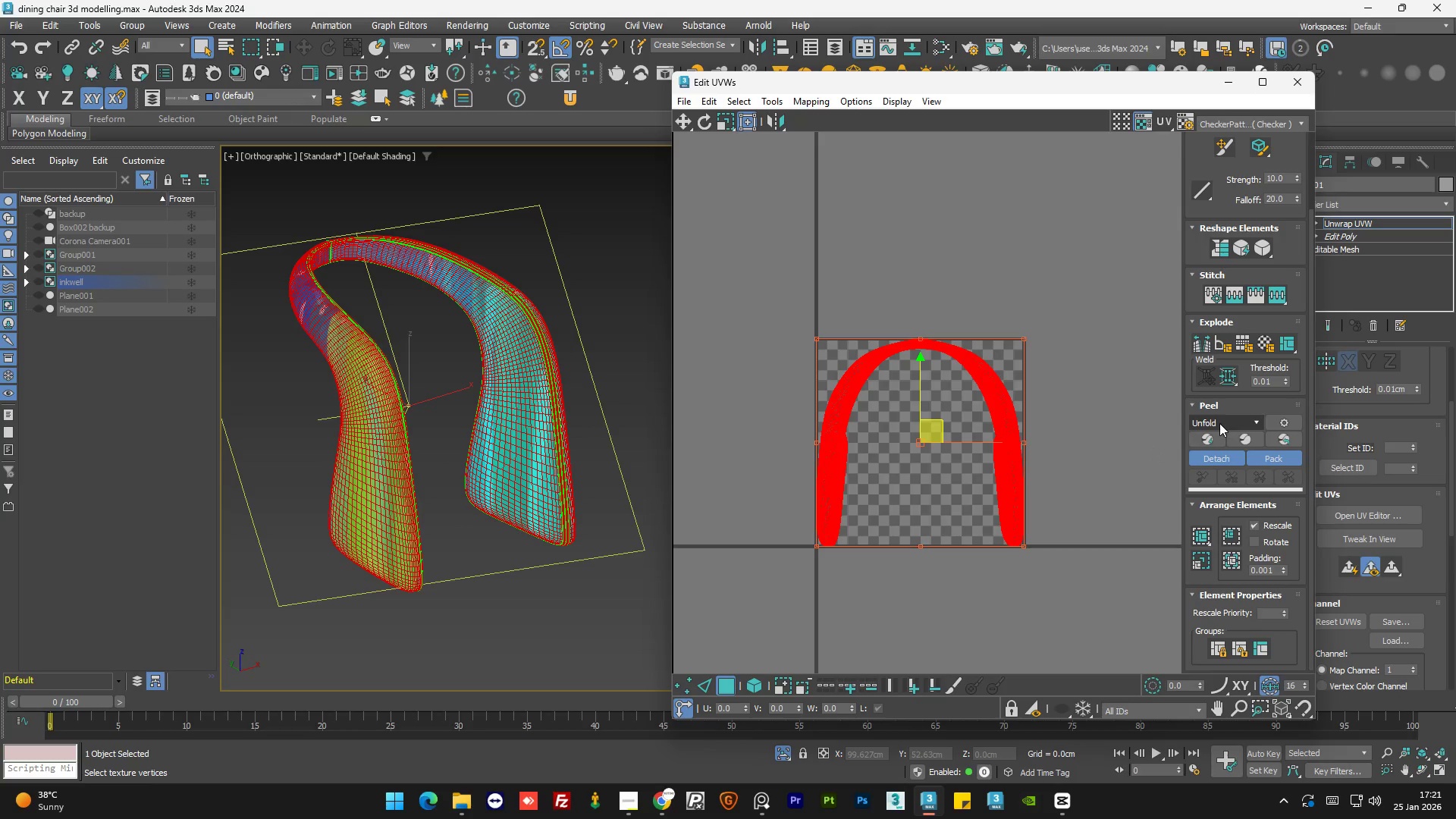 
left_click([1219, 423])
 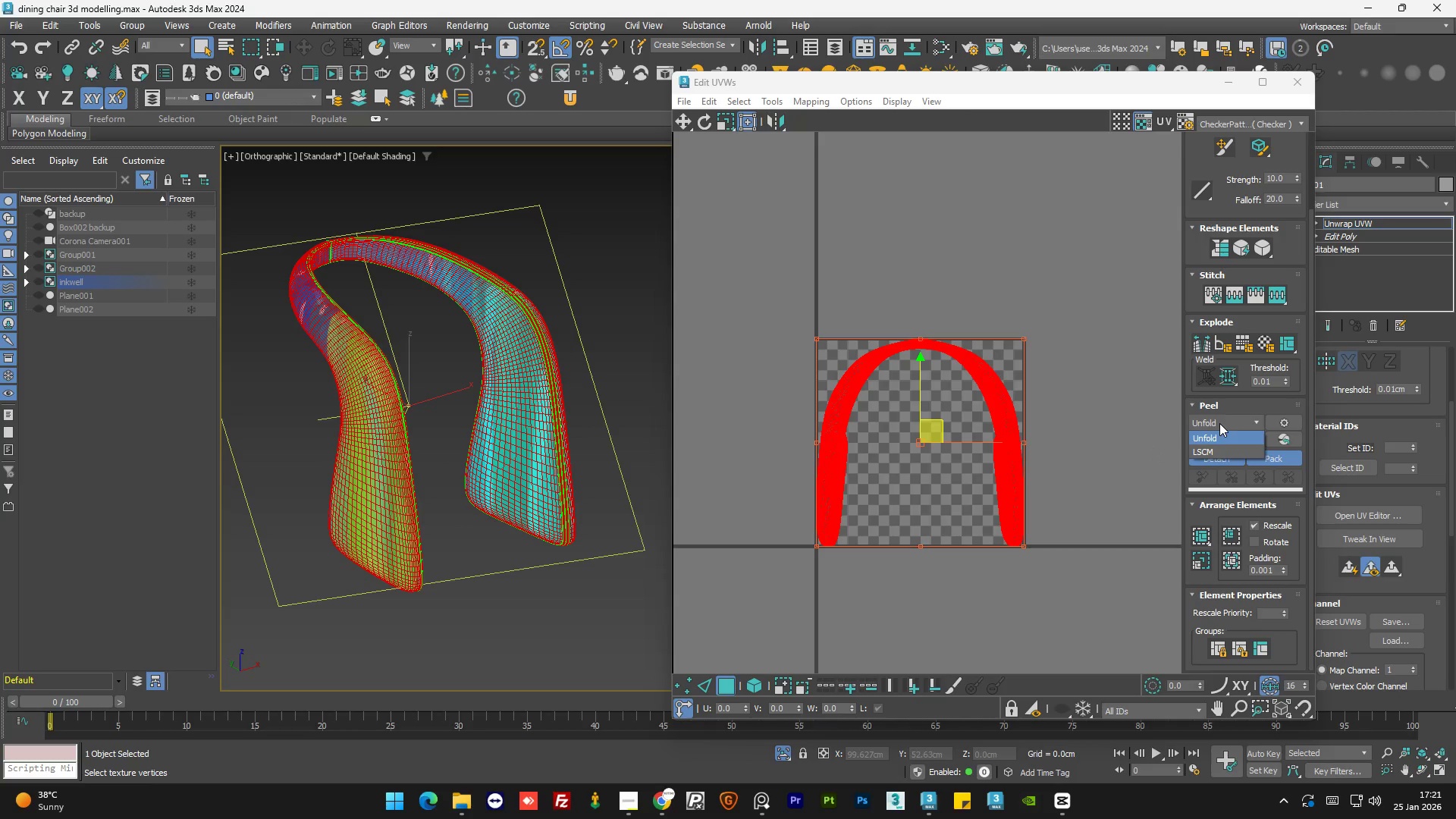 
left_click([1219, 423])
 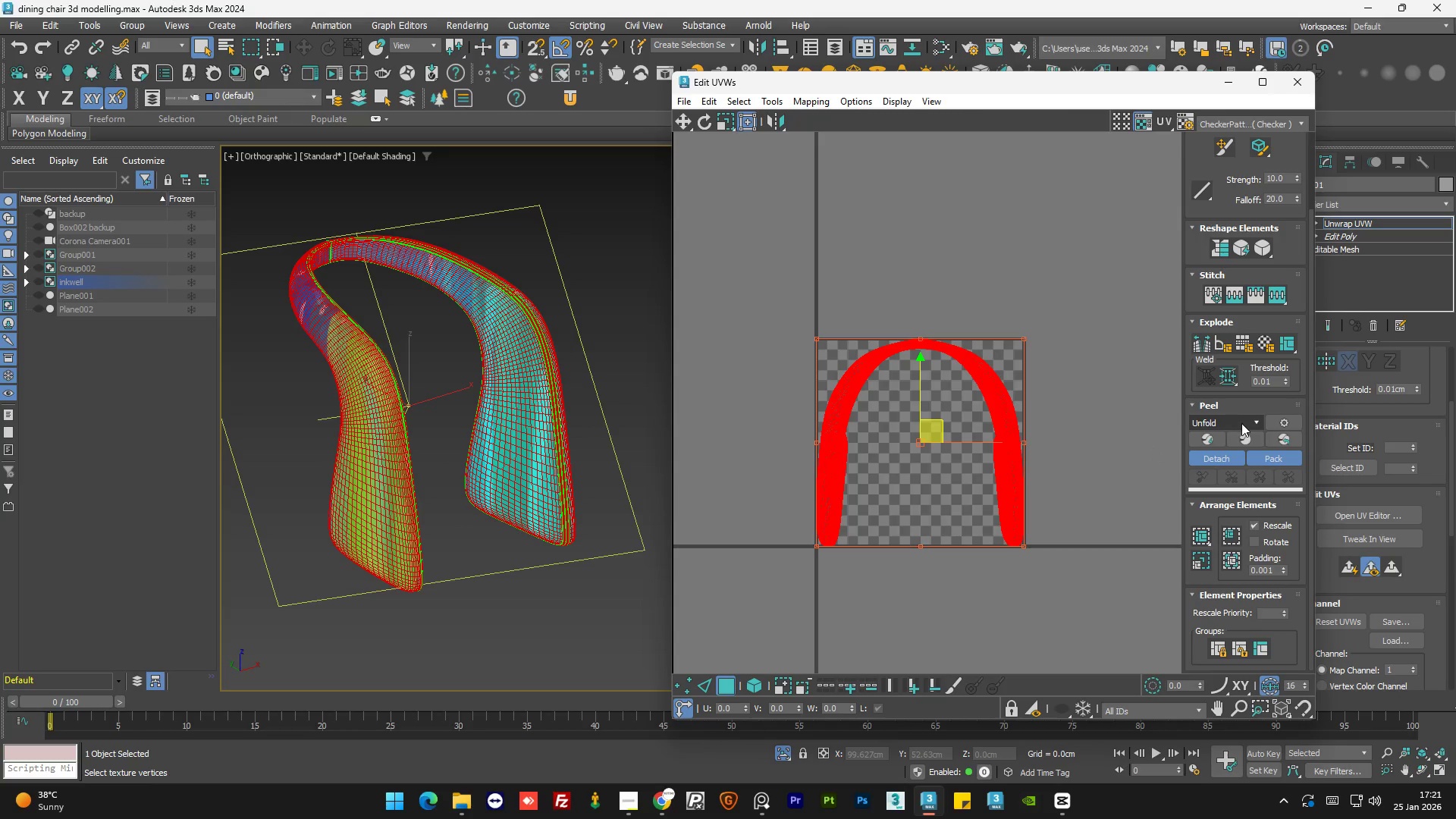 
left_click([1252, 421])
 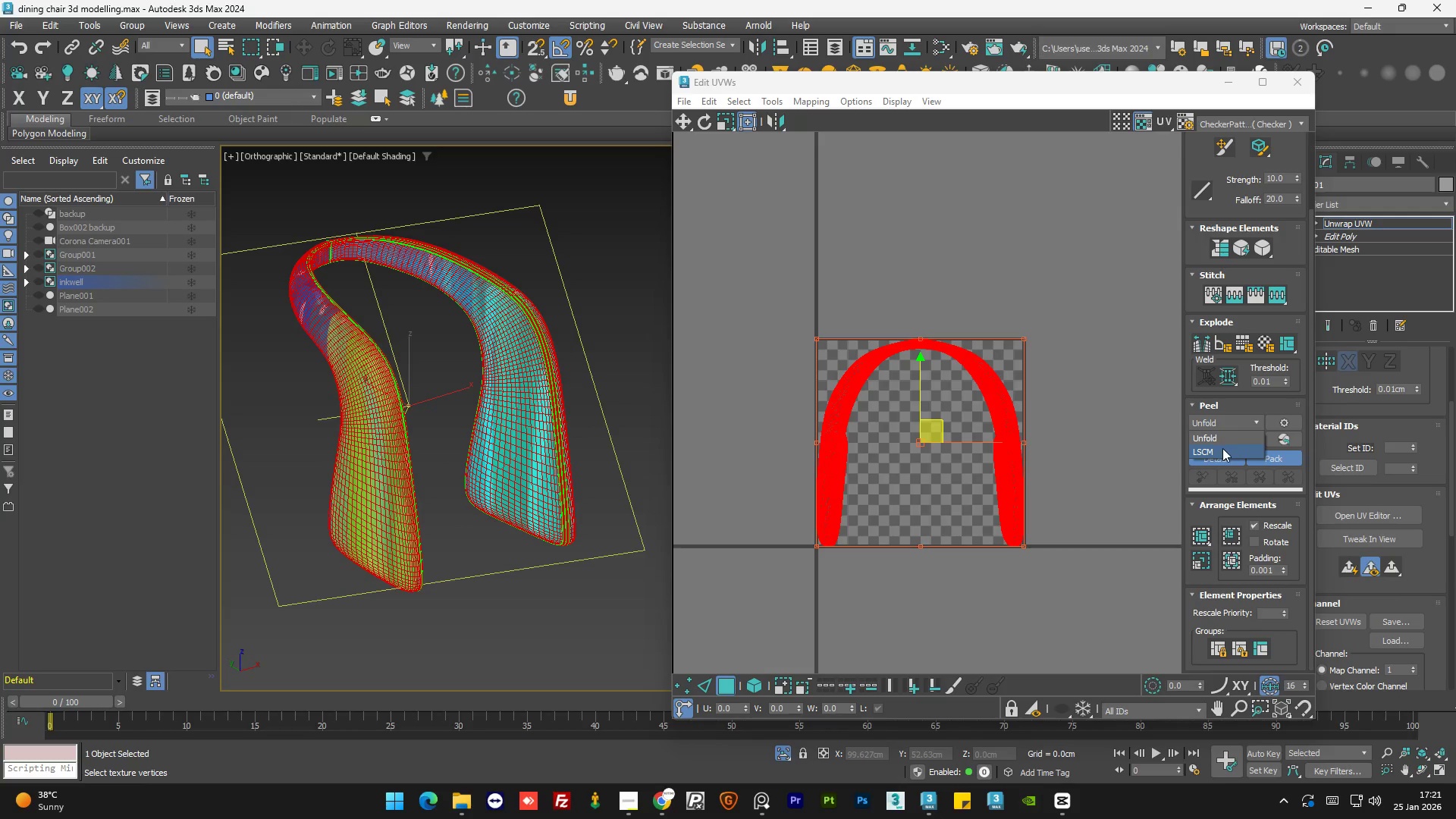 
left_click([1222, 448])
 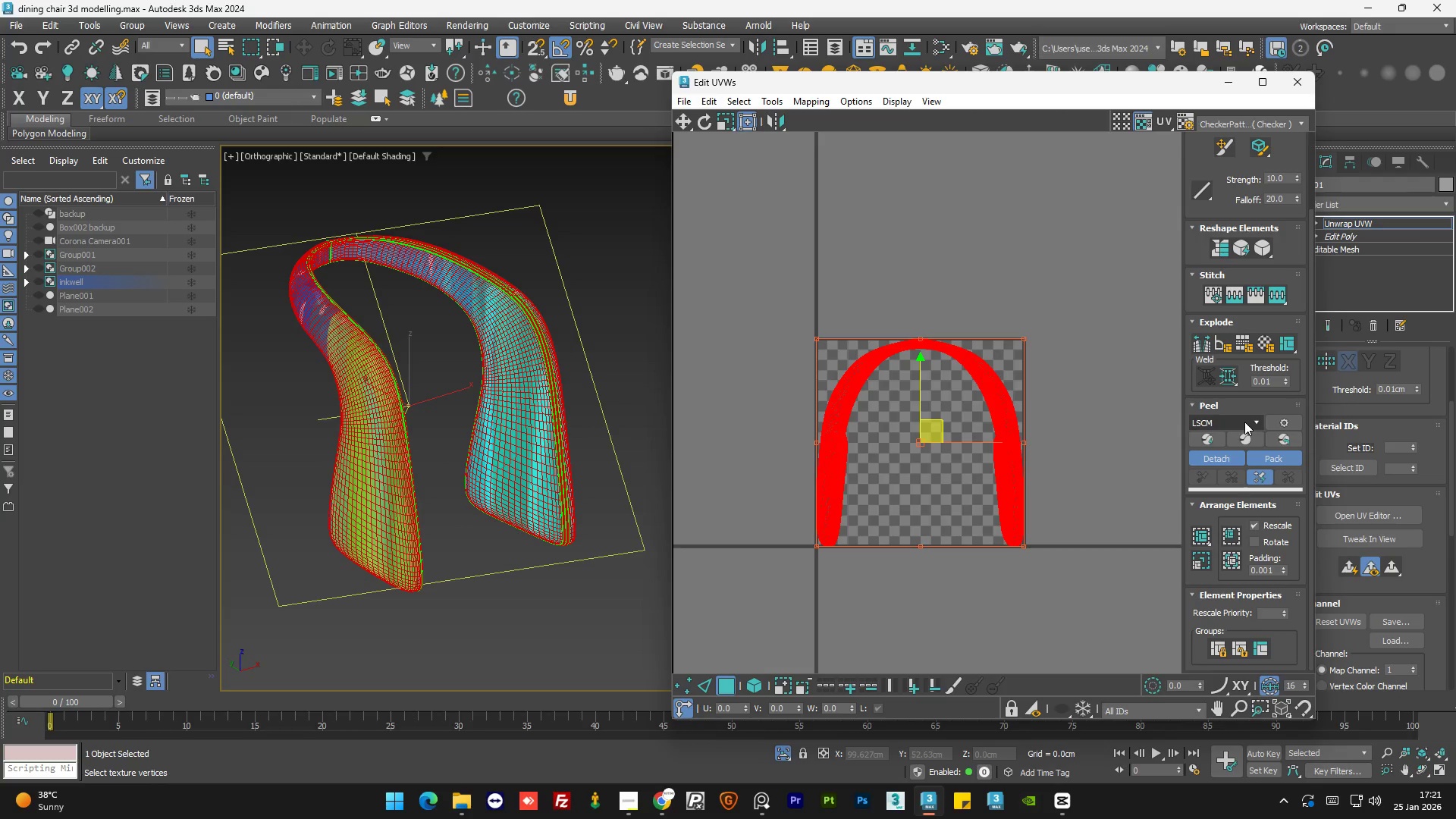 
left_click([1244, 422])
 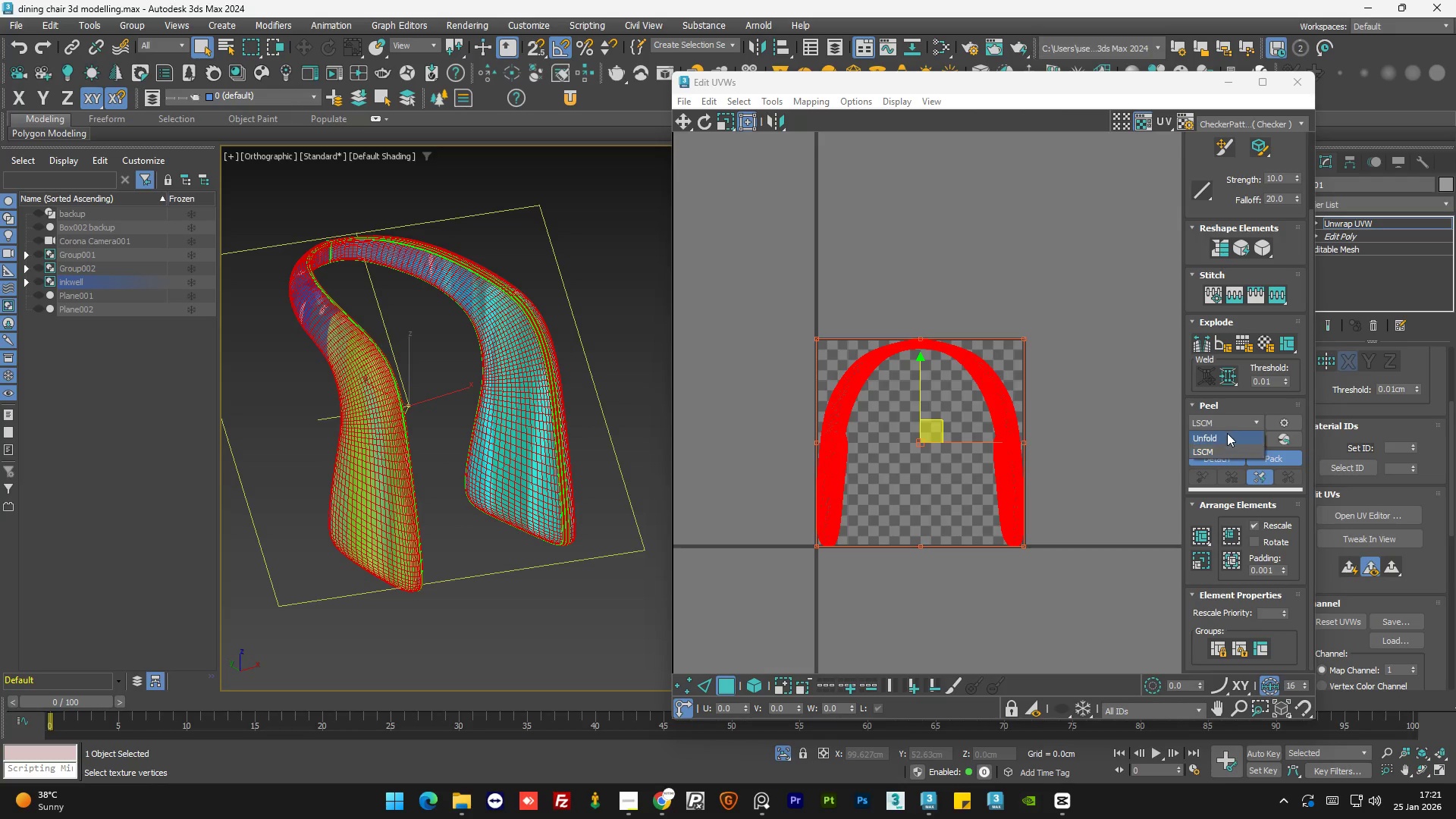 
left_click([1227, 434])
 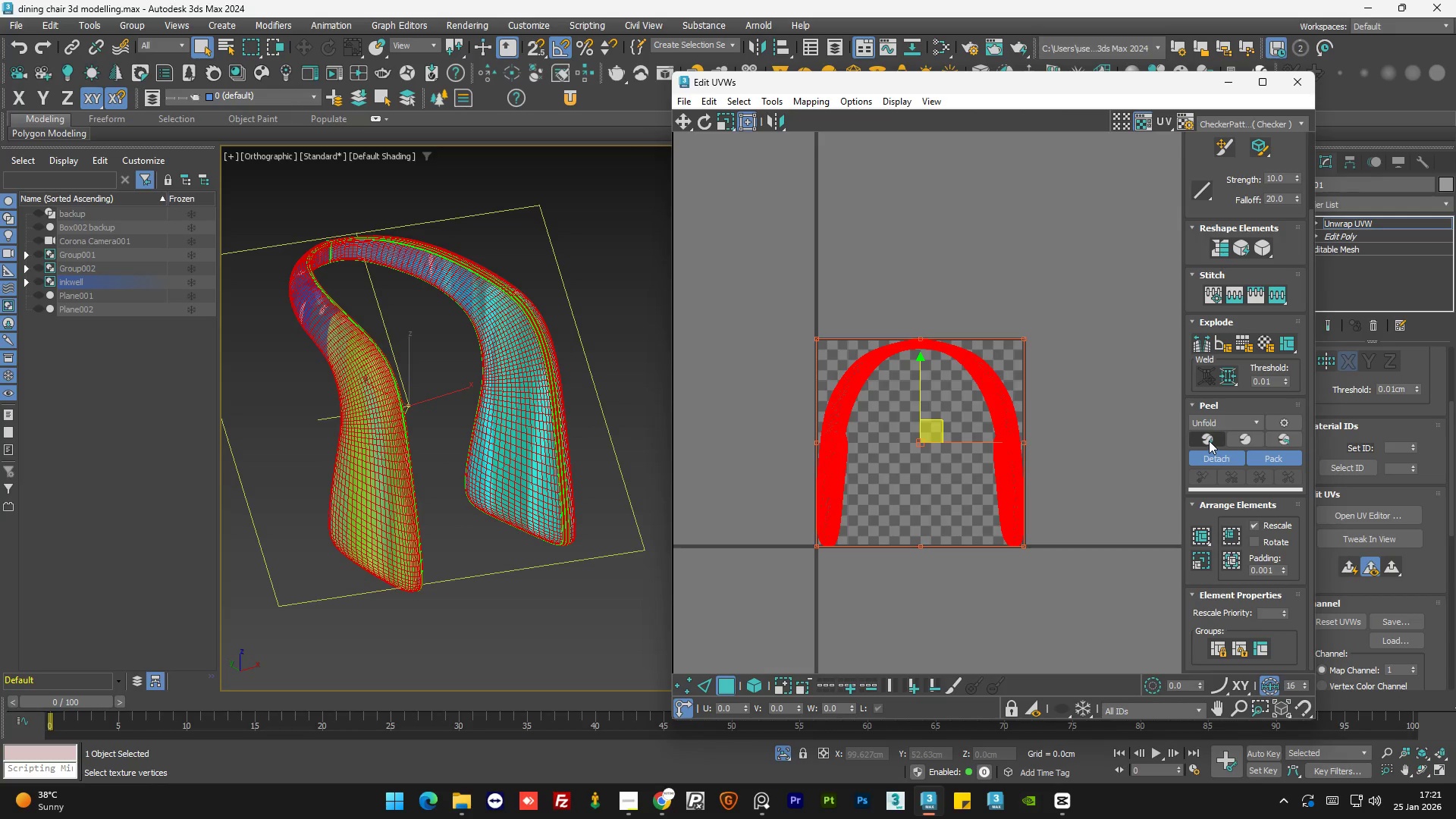 
wait(10.14)
 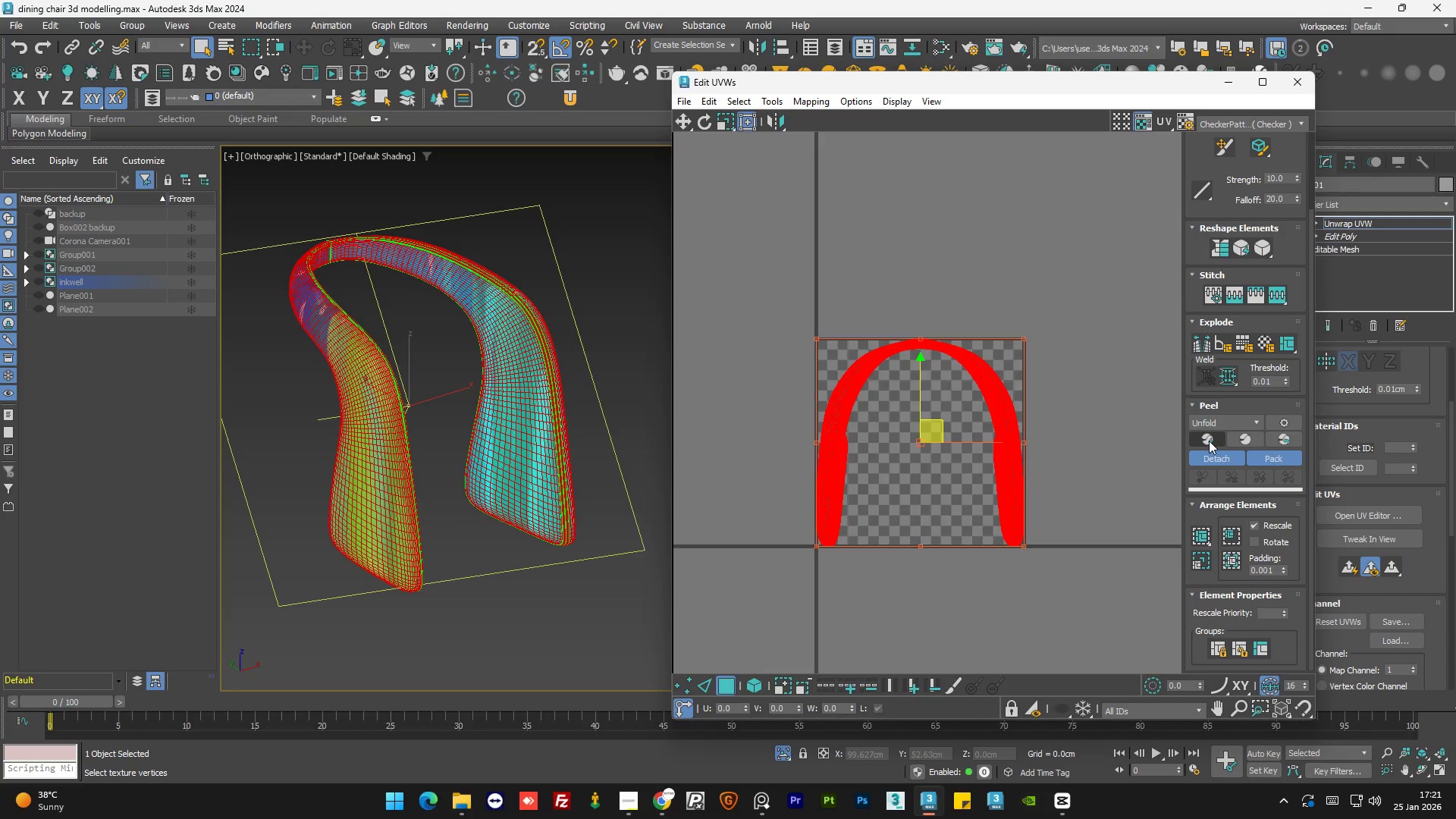 
left_click([1209, 441])
 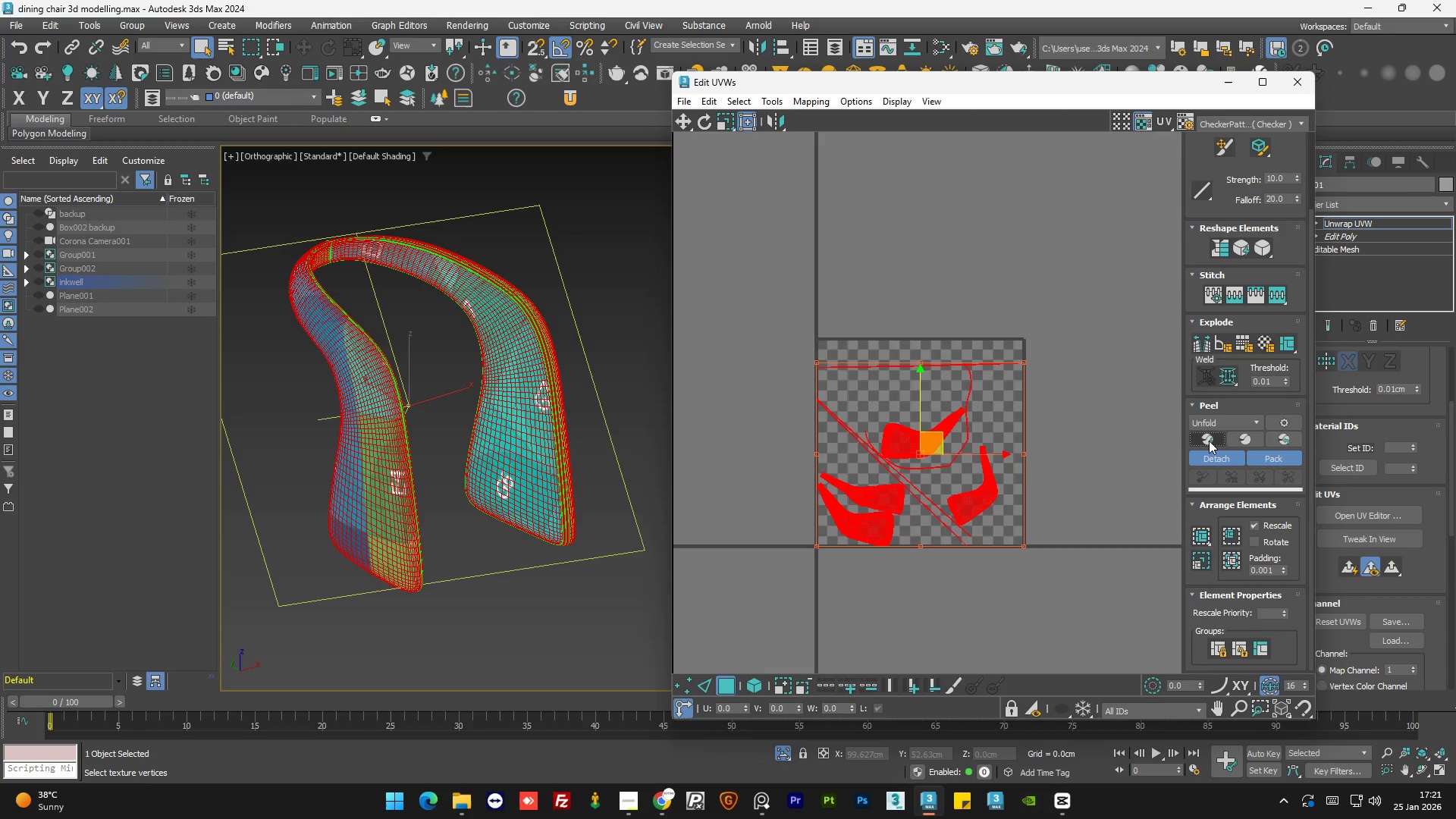 
hold_key(key=AltLeft, duration=1.01)
 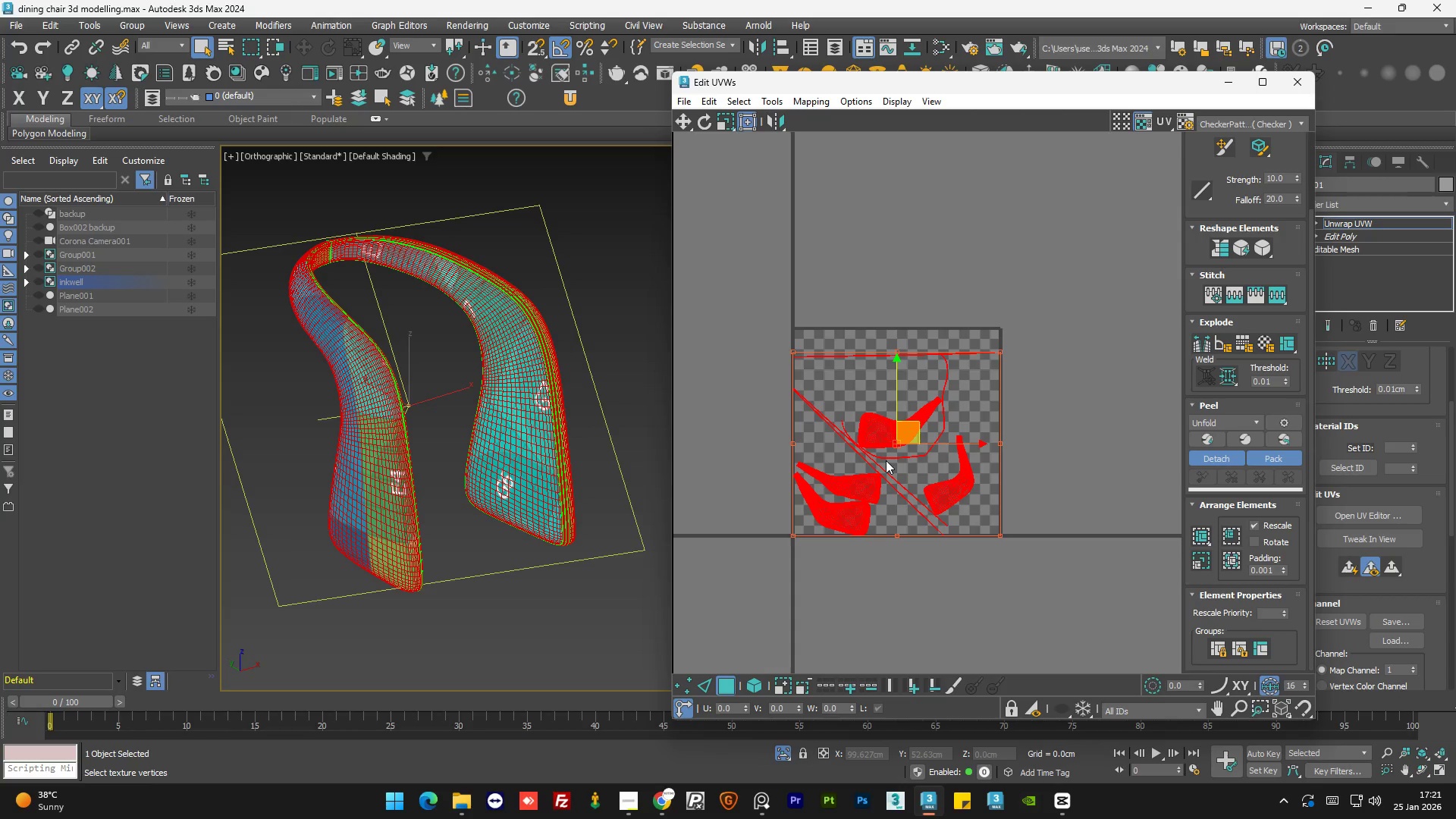 
scroll: coordinate [882, 460], scroll_direction: up, amount: 6.0
 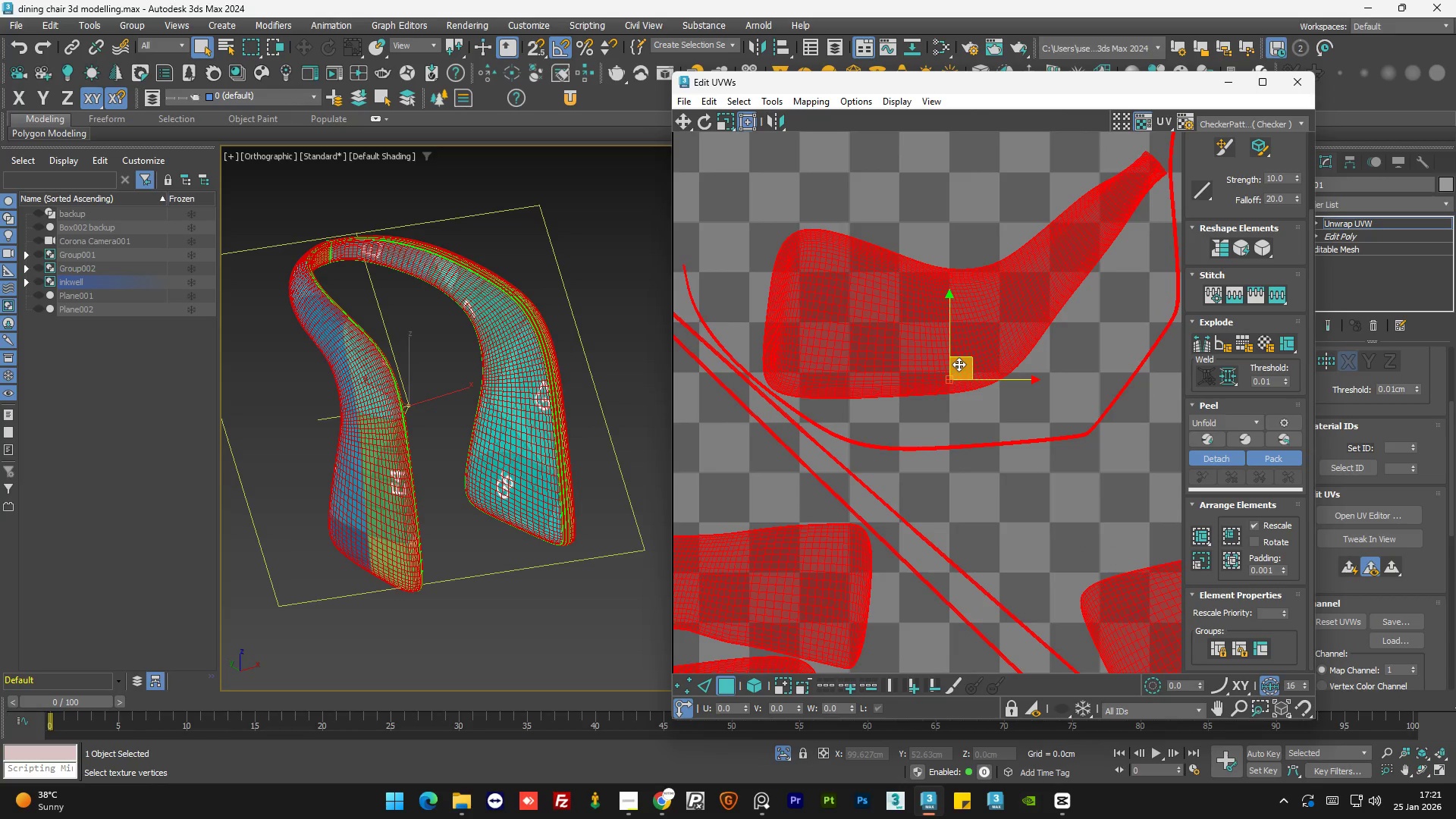 
scroll: coordinate [959, 381], scroll_direction: down, amount: 2.0
 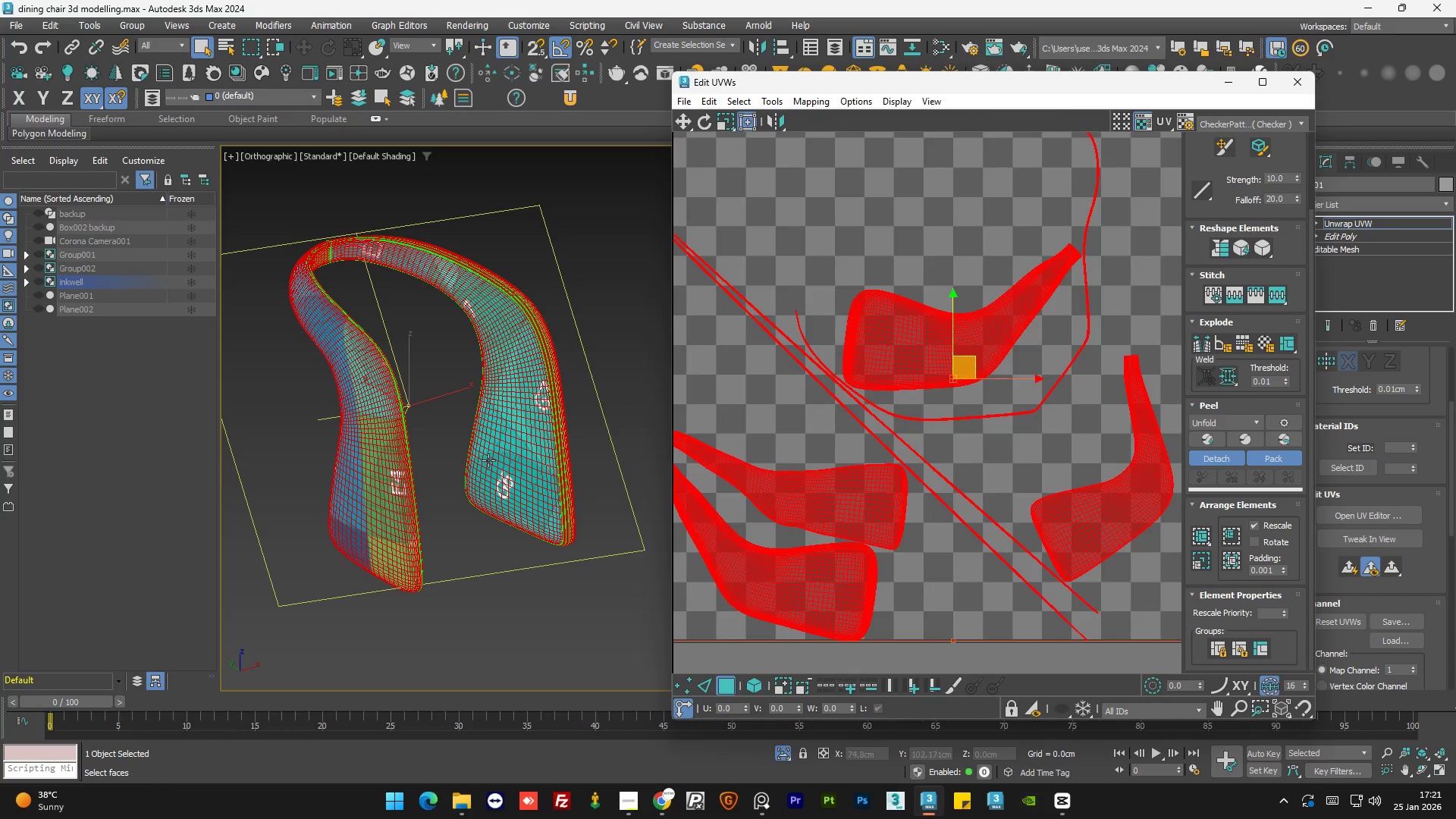 
hold_key(key=AltLeft, duration=1.31)
 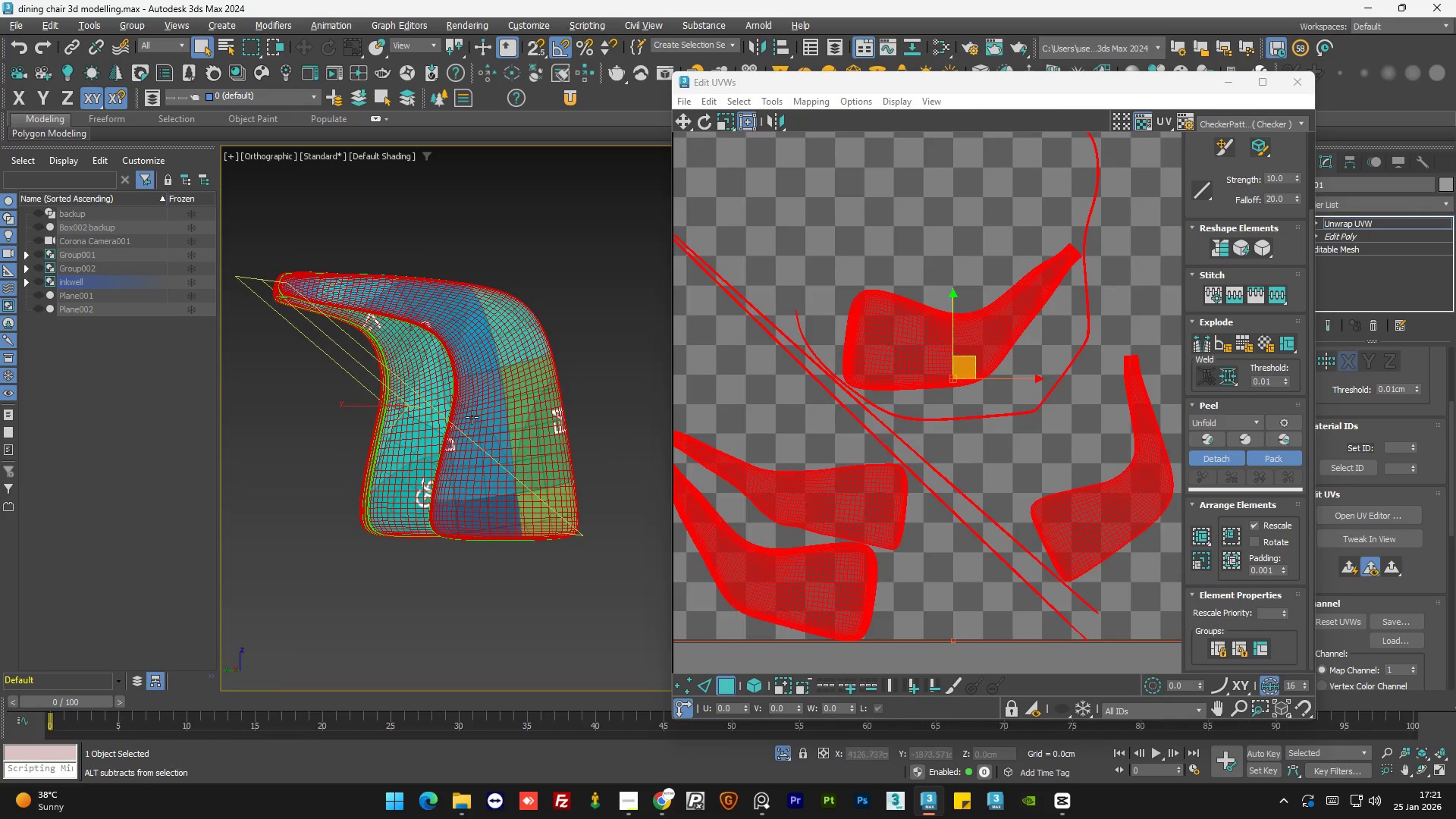 
hold_key(key=AltLeft, duration=0.86)
 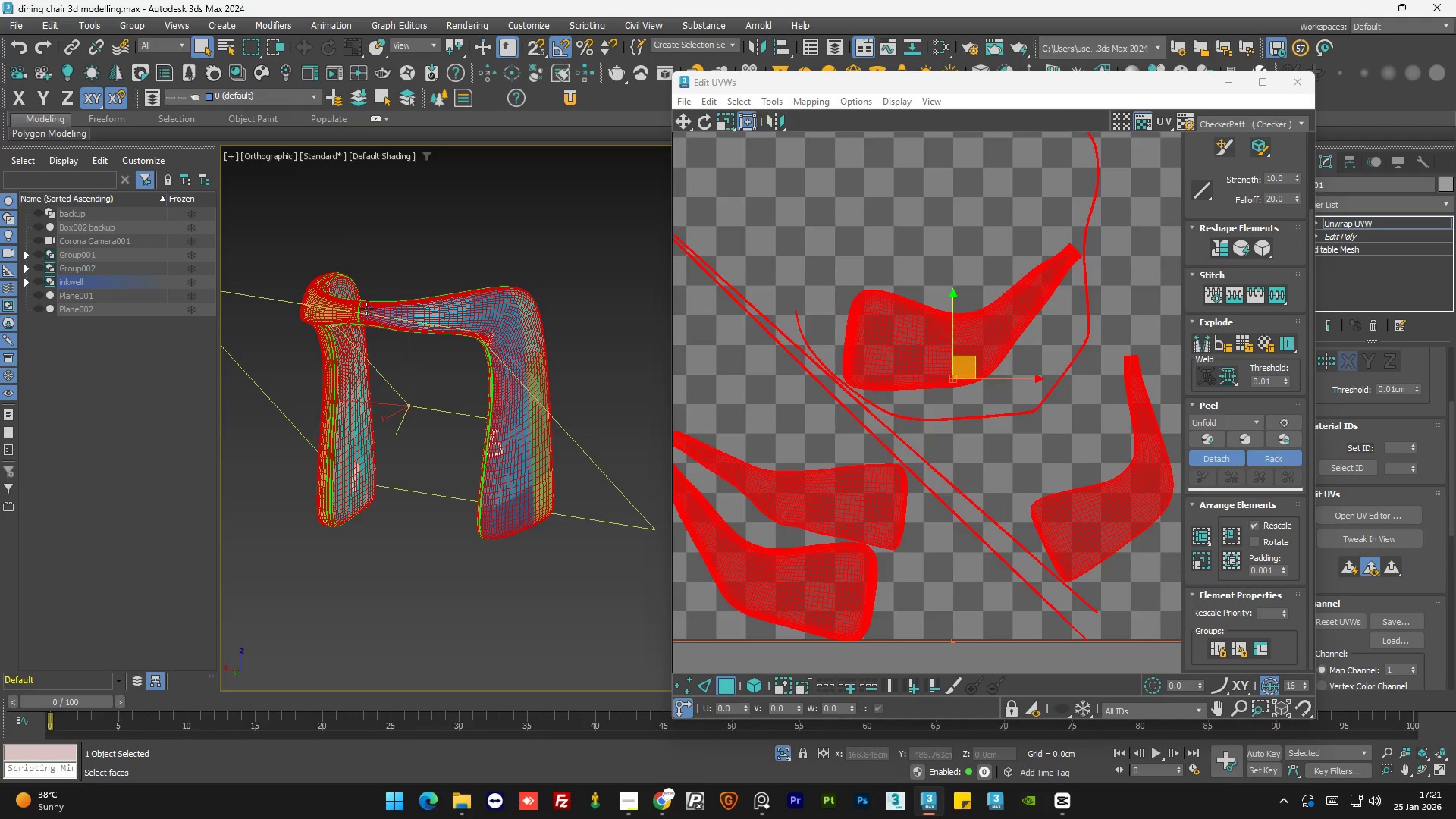 
hold_key(key=AltLeft, duration=0.64)
 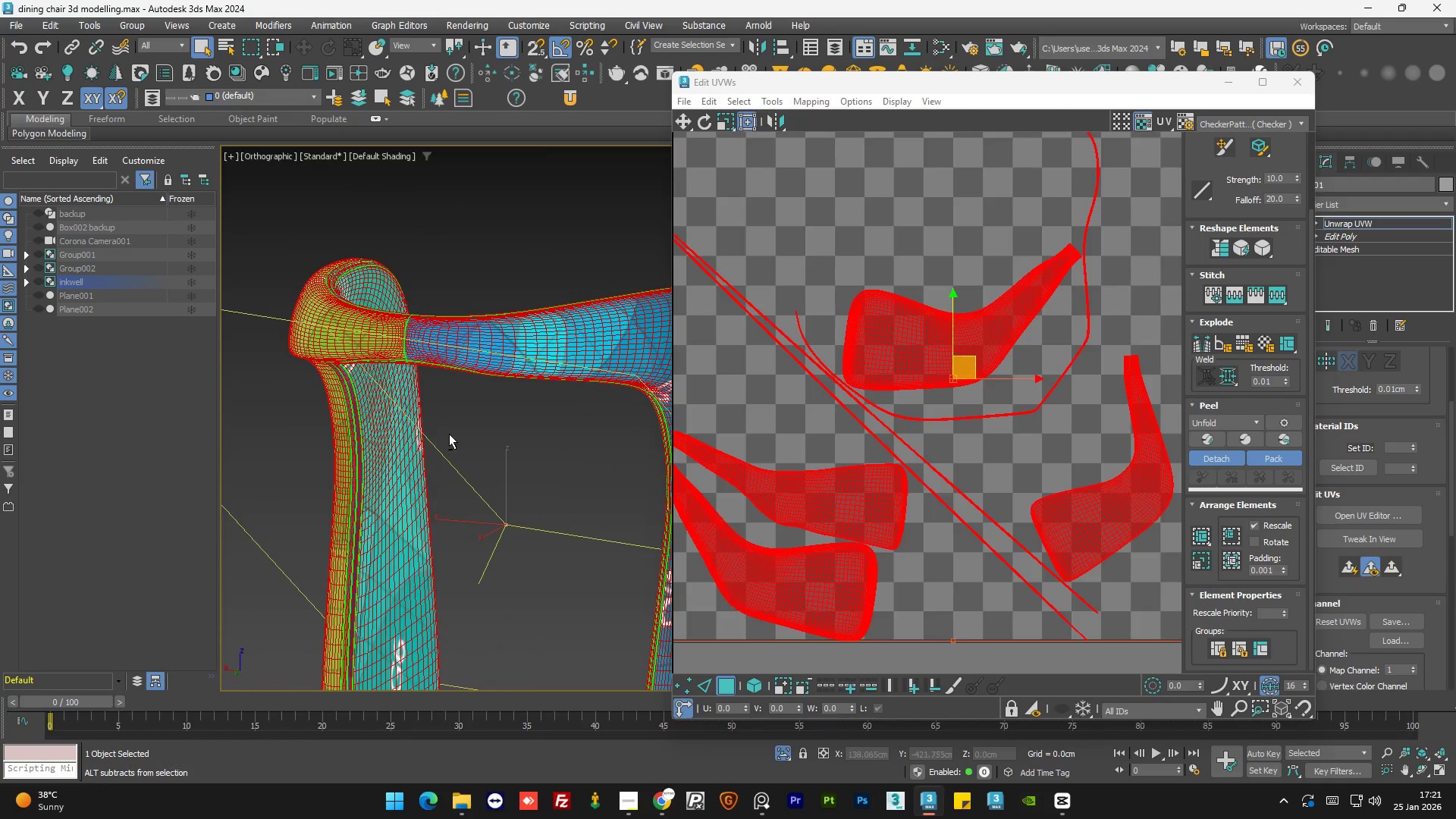 
scroll: coordinate [397, 341], scroll_direction: up, amount: 2.0
 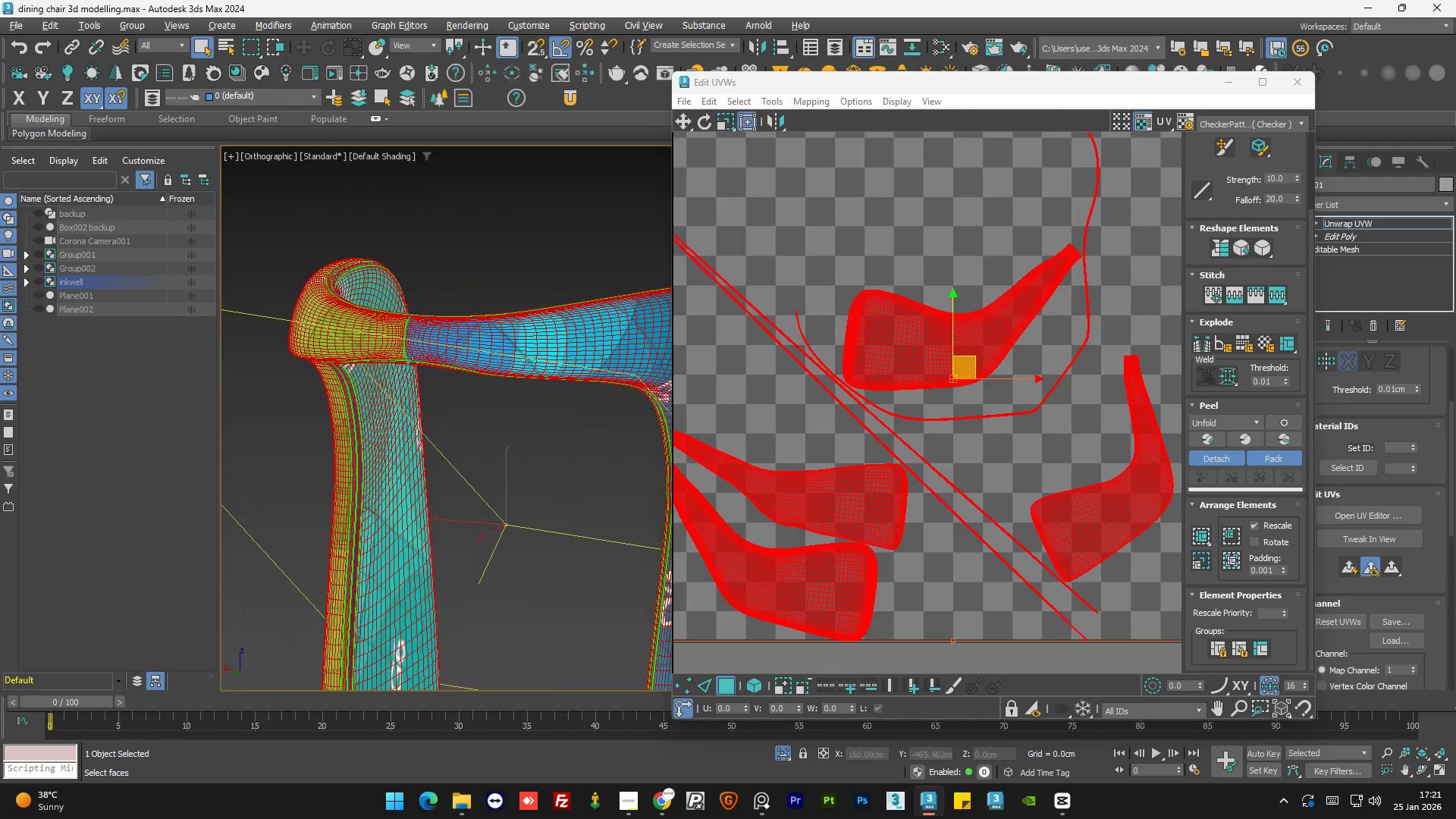 
hold_key(key=AltLeft, duration=0.7)
 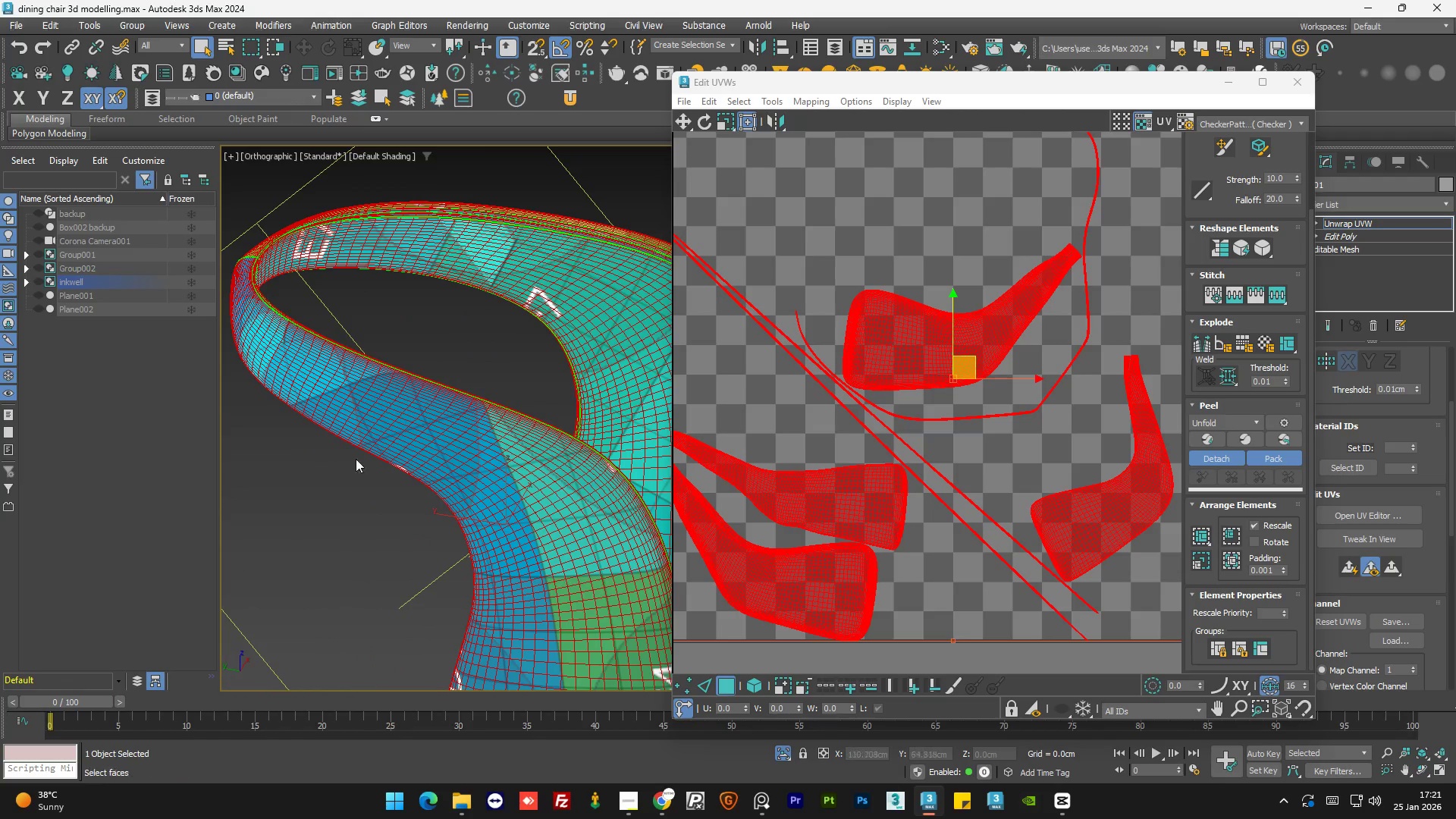 
hold_key(key=AltLeft, duration=0.58)
middle_click([298, 451])
 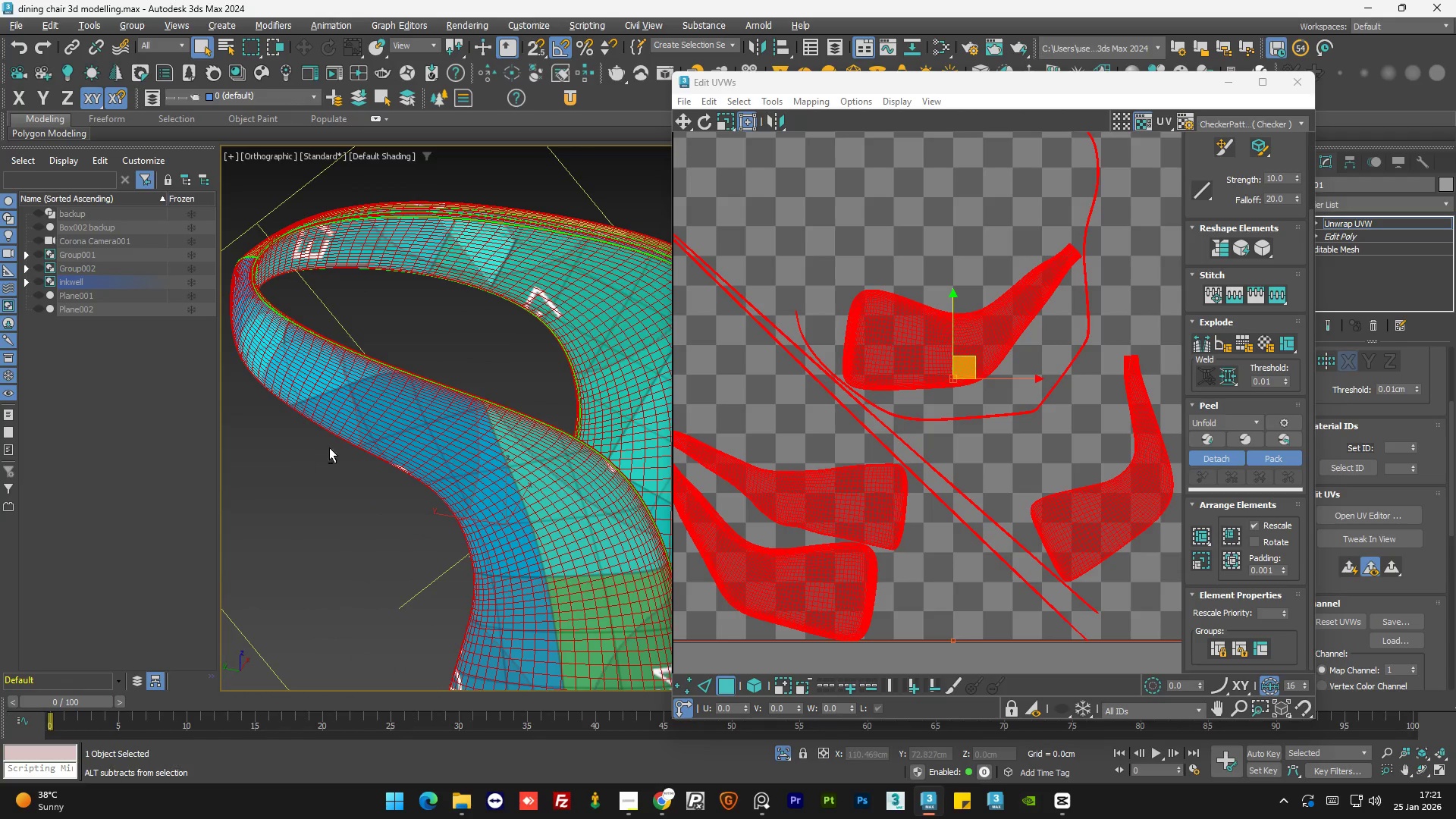 
hold_key(key=AltLeft, duration=1.51)
scroll: coordinate [403, 446], scroll_direction: down, amount: 2.0
 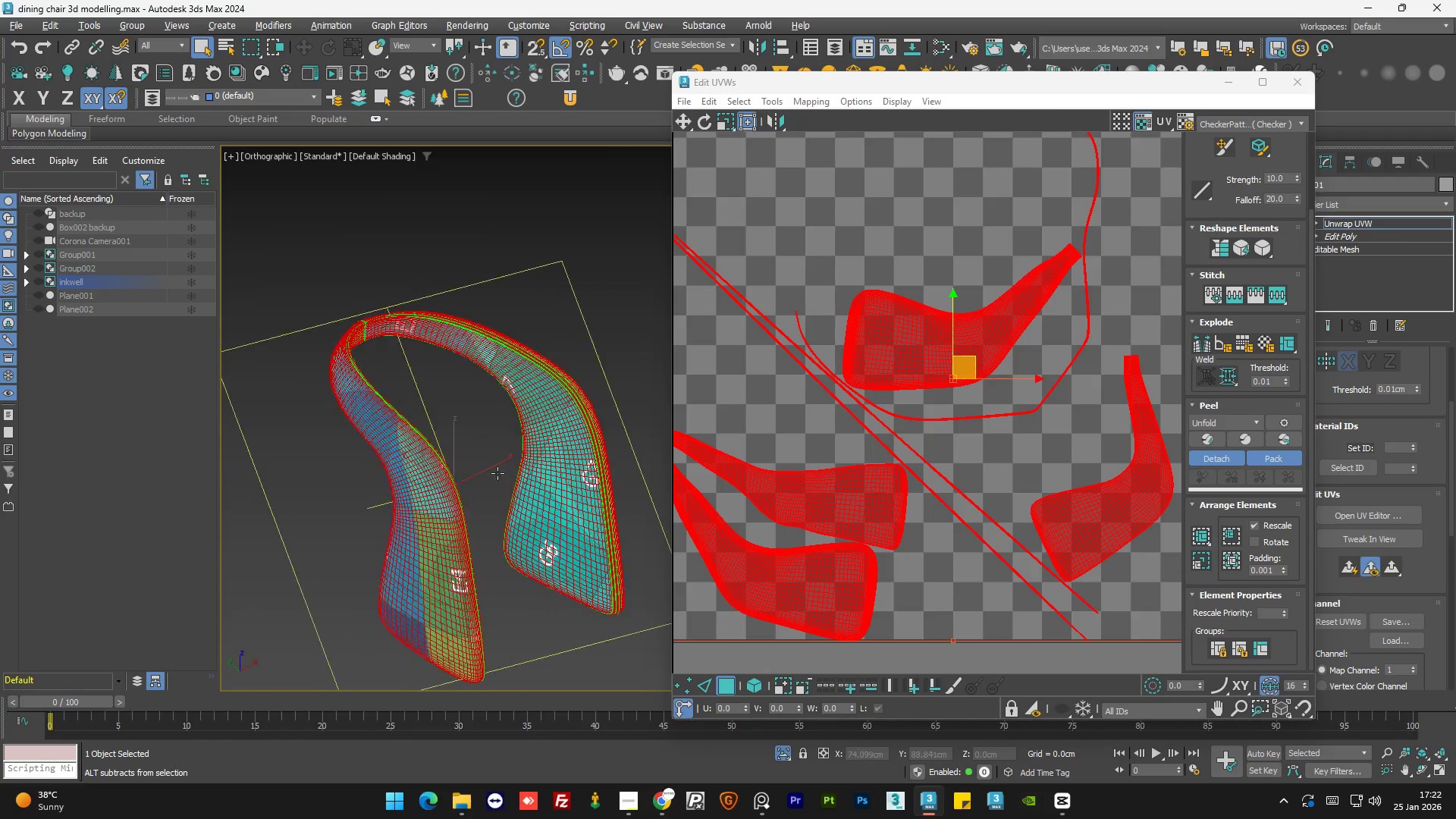 
hold_key(key=AltLeft, duration=0.36)
 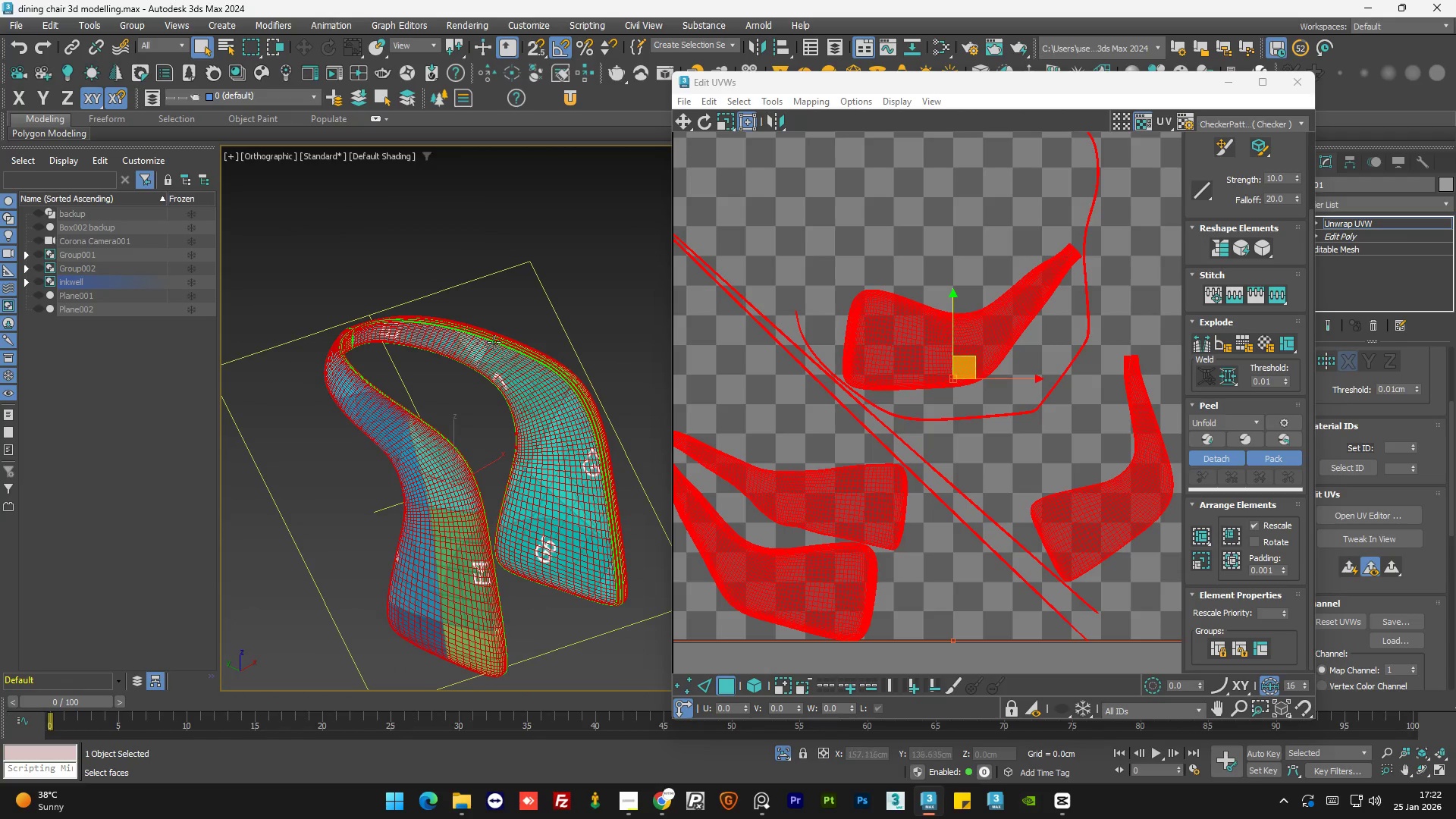 
hold_key(key=AltLeft, duration=1.5)
 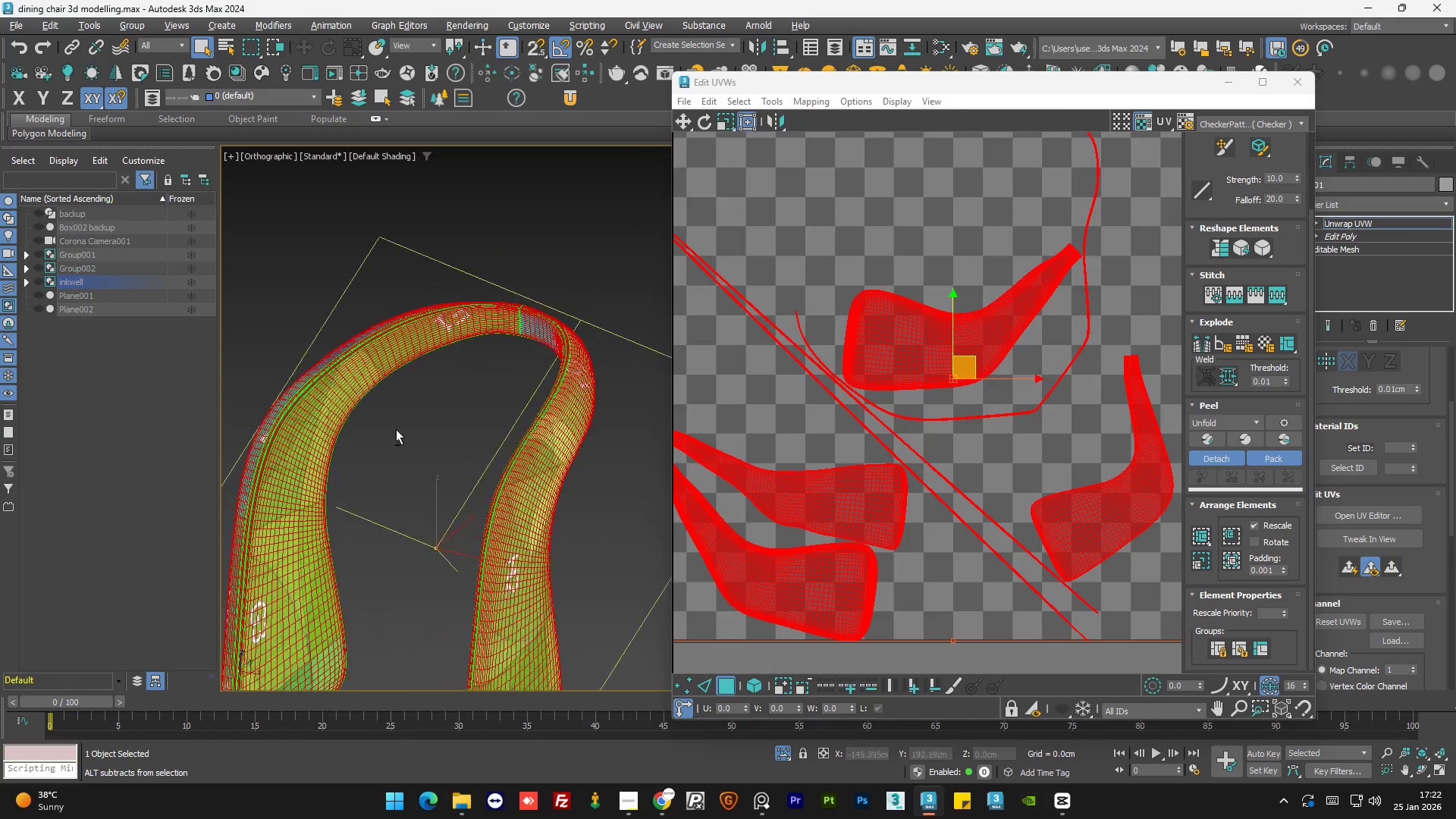 
scroll: coordinate [427, 347], scroll_direction: up, amount: 1.0
 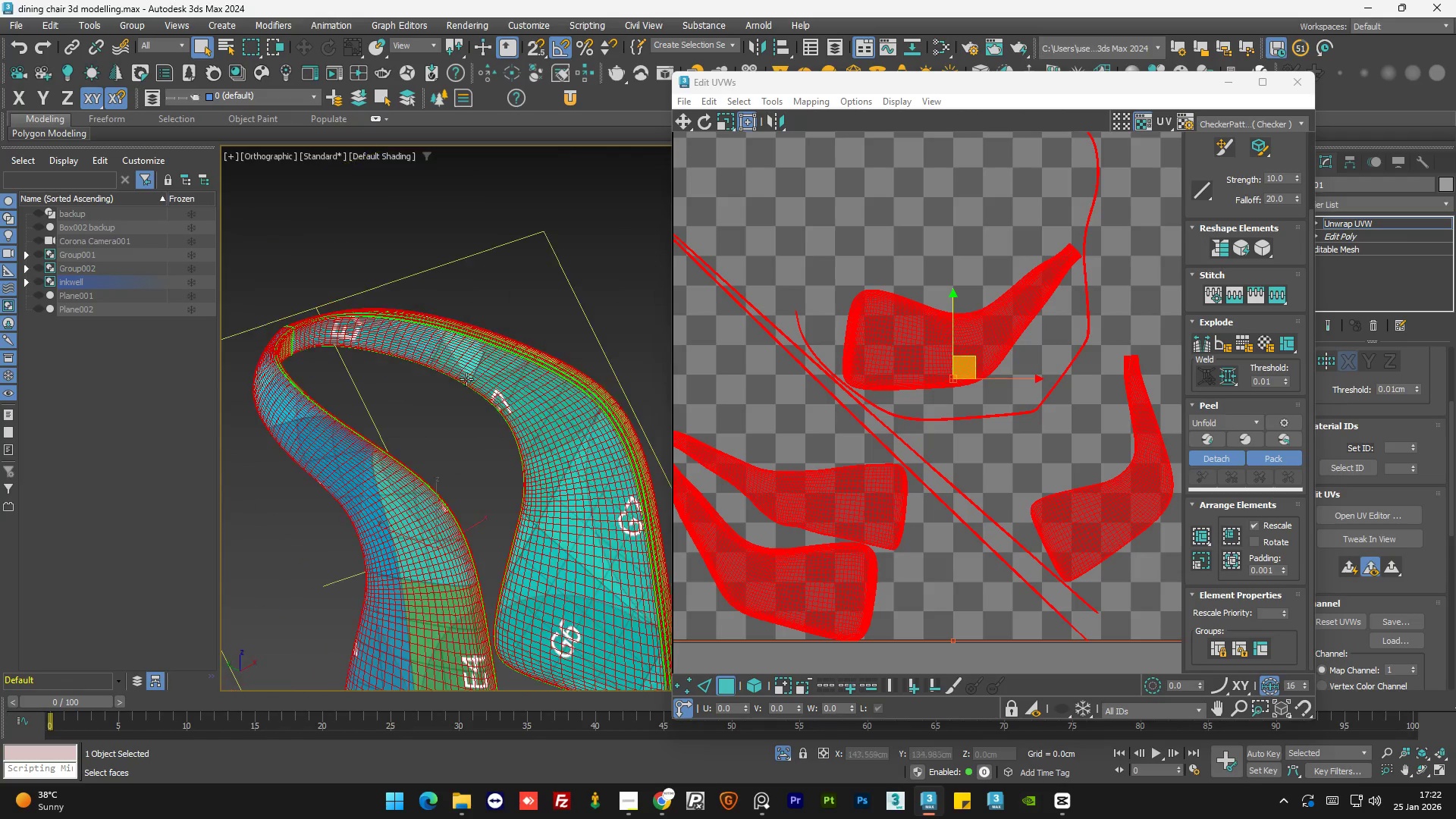 
hold_key(key=AltLeft, duration=1.52)
 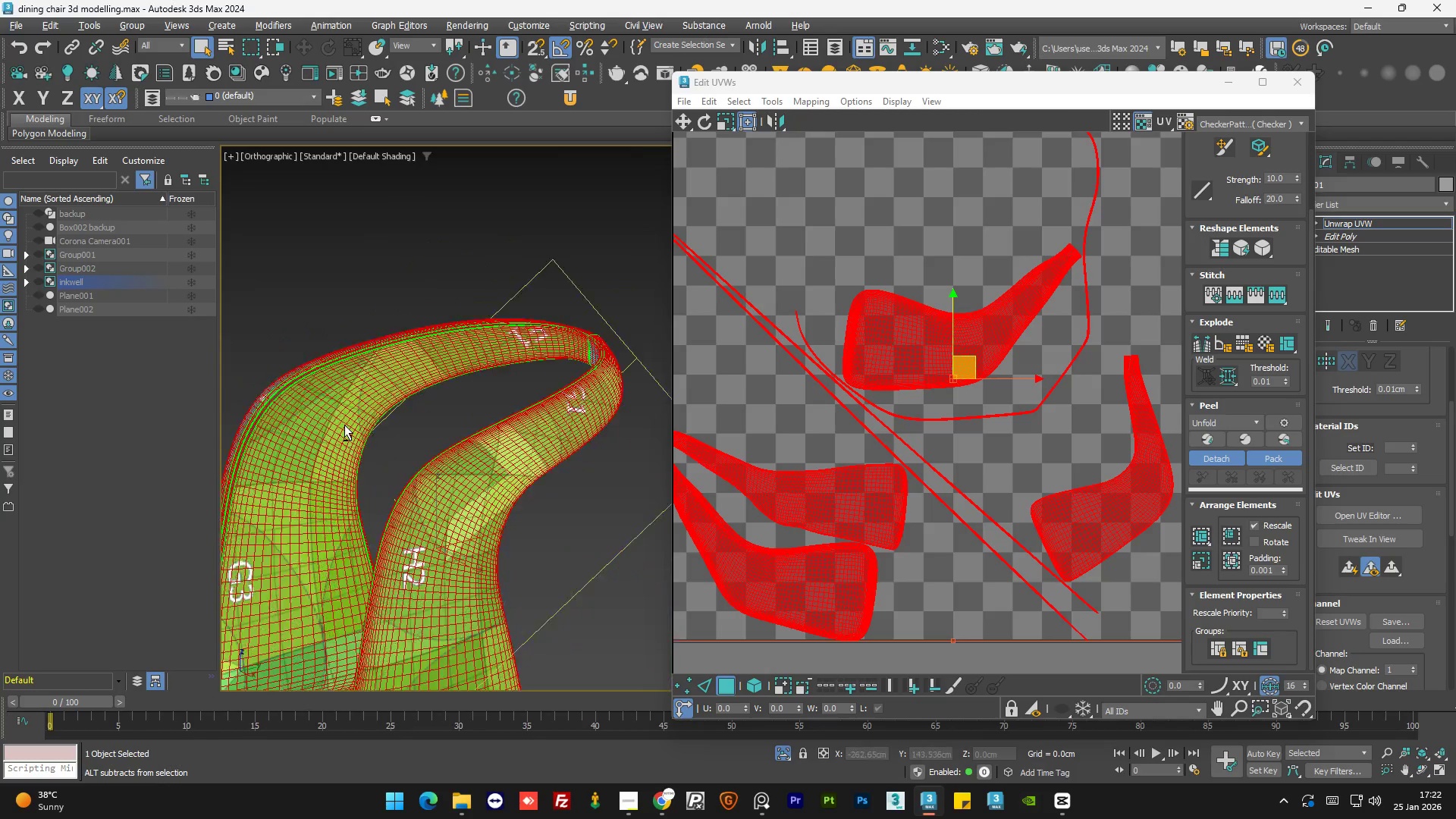 
hold_key(key=AltLeft, duration=1.52)
 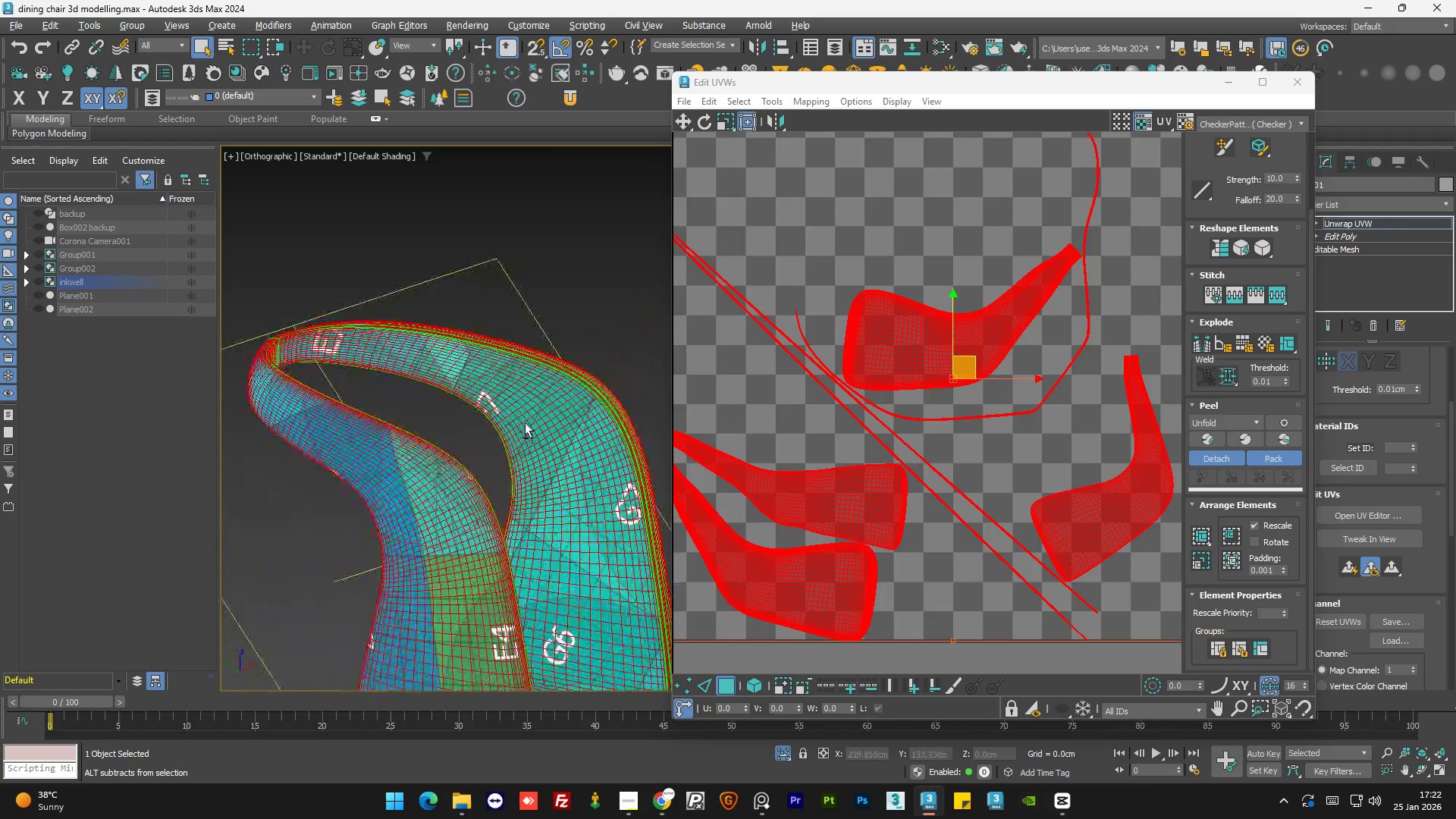 
hold_key(key=AltLeft, duration=1.51)
 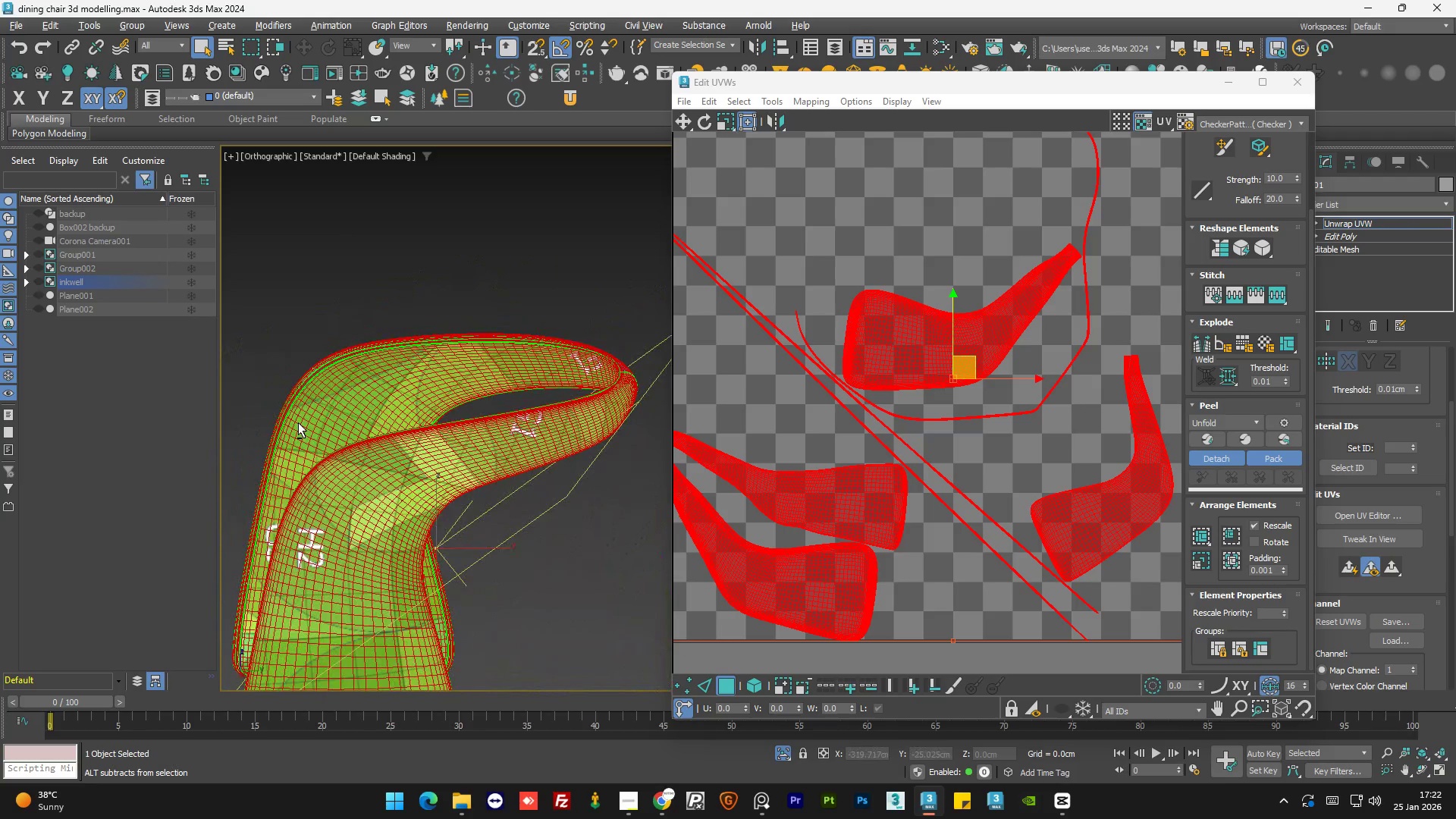 
hold_key(key=AltLeft, duration=1.53)
 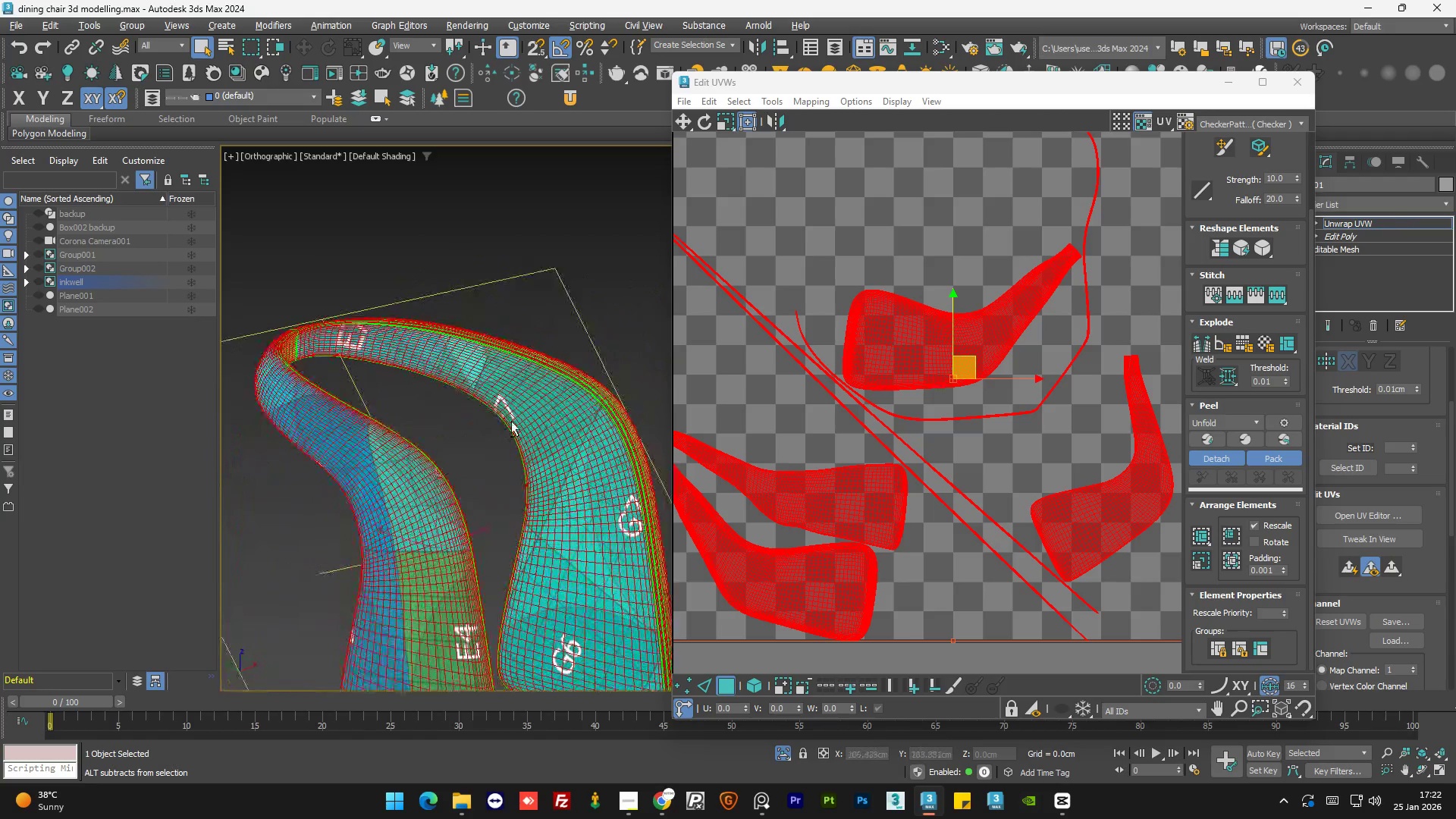 
hold_key(key=AltLeft, duration=1.51)
 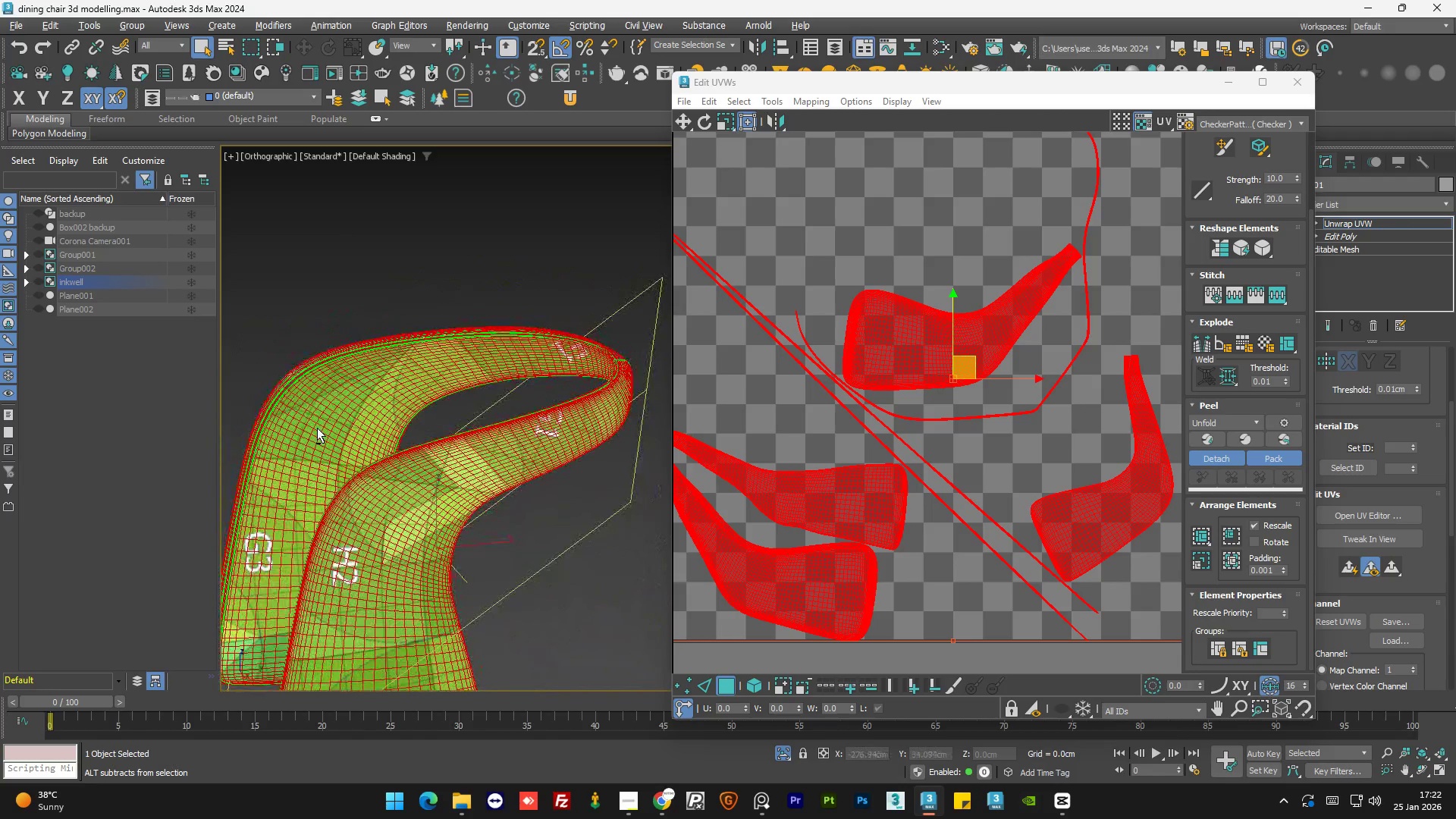 
hold_key(key=AltLeft, duration=1.22)
 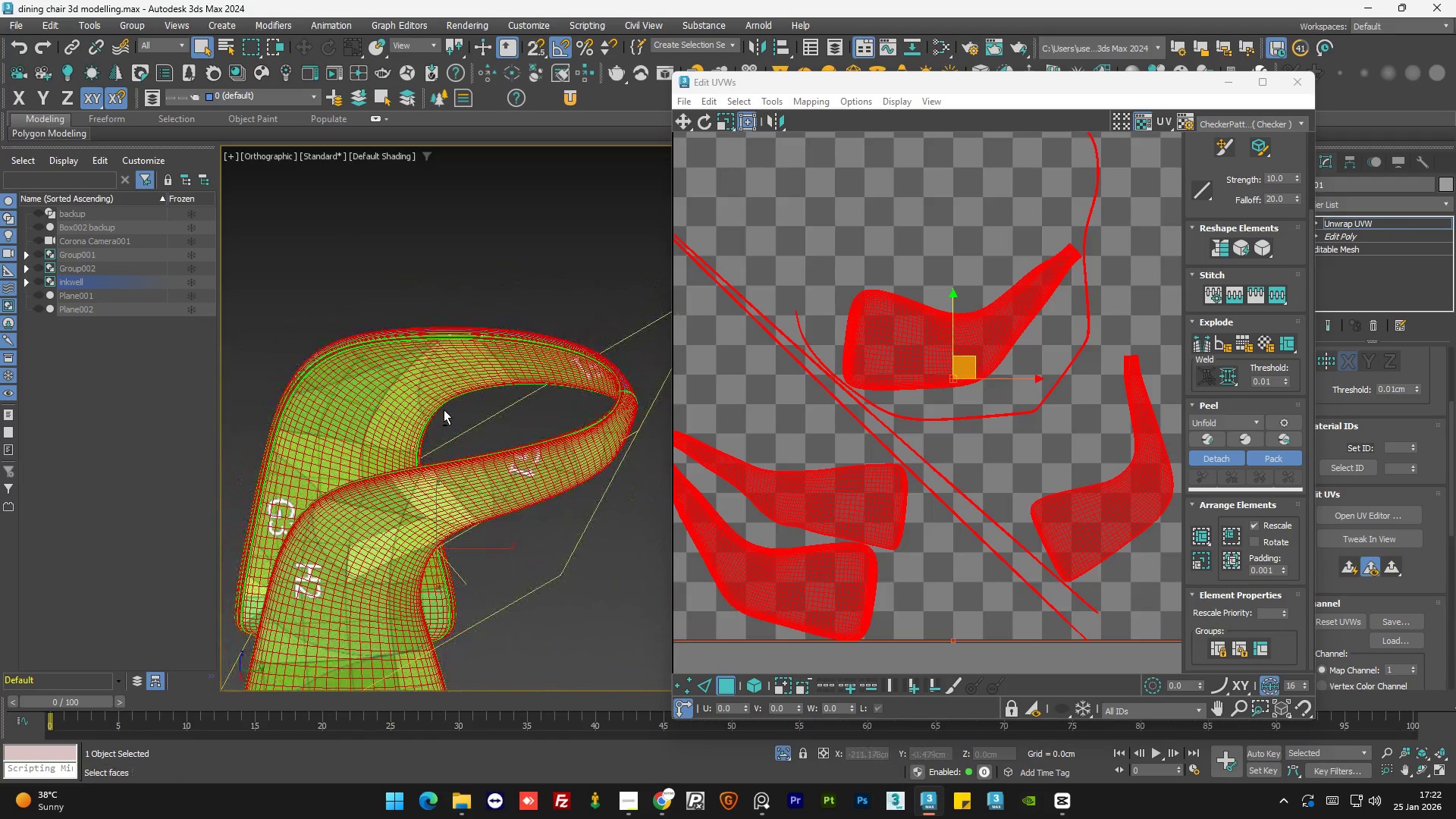 
hold_key(key=AltLeft, duration=1.36)
 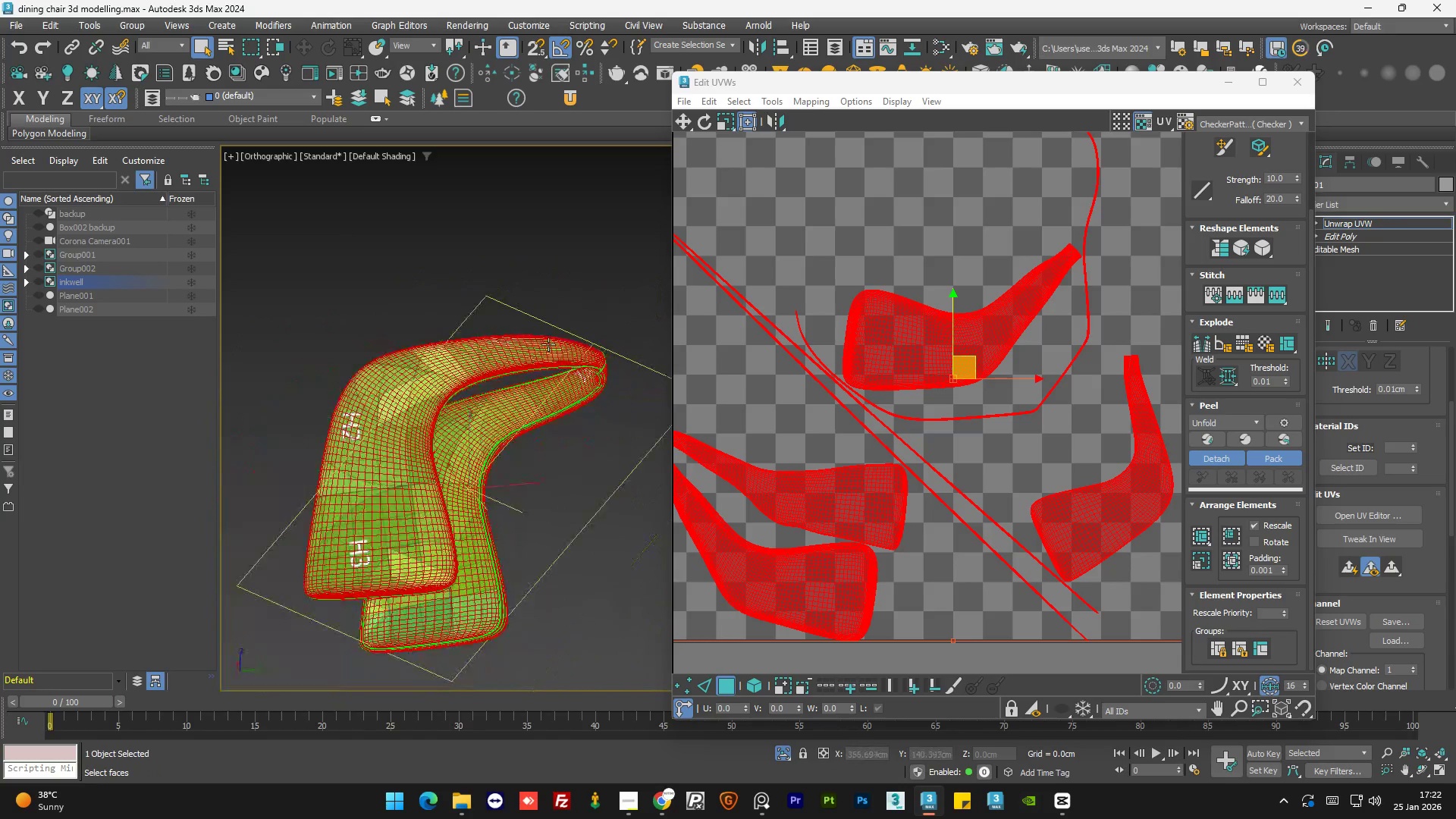 
hold_key(key=AltLeft, duration=1.23)
 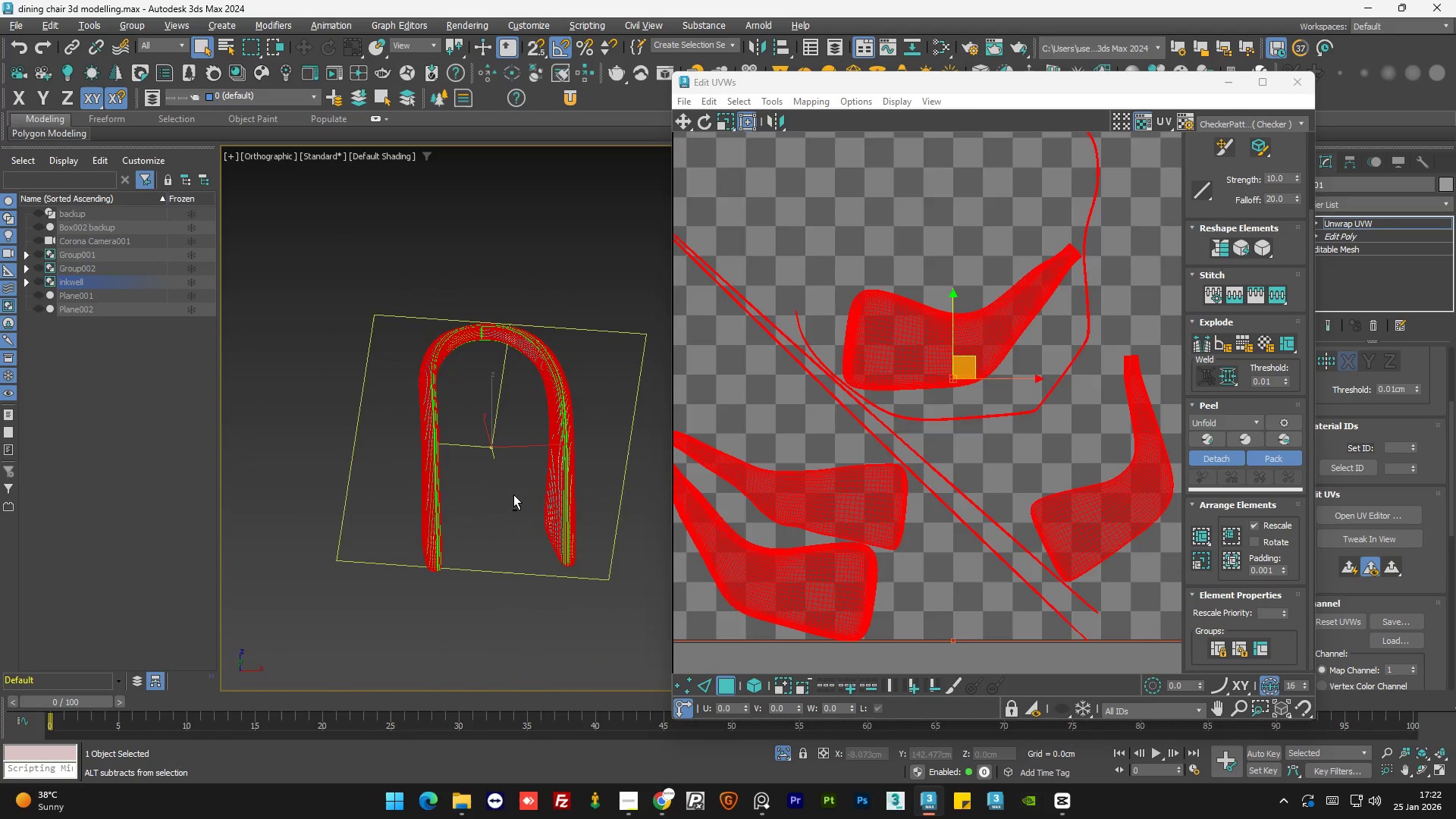 
scroll: coordinate [546, 347], scroll_direction: down, amount: 2.0
 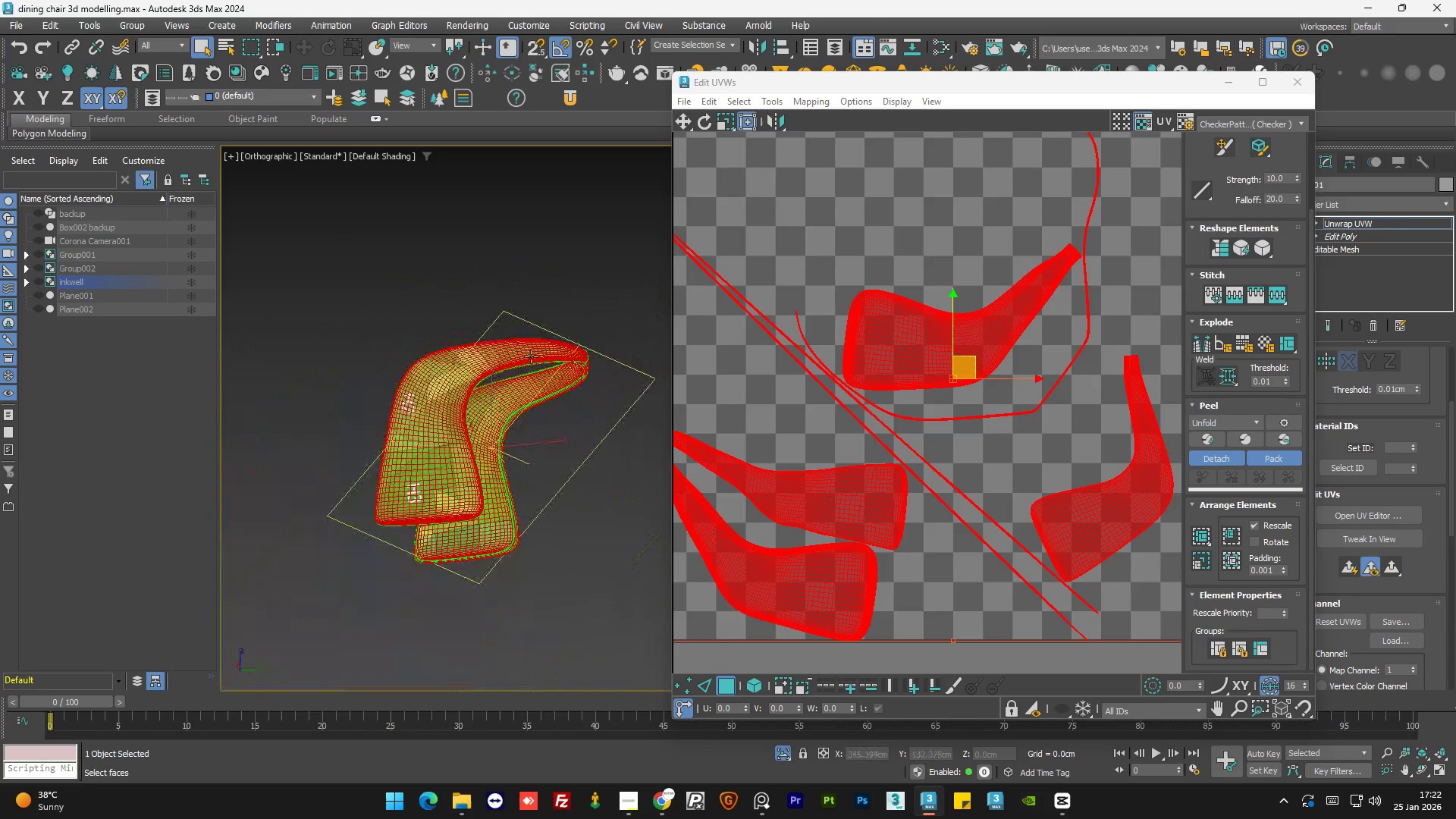 
hold_key(key=AltLeft, duration=0.69)
 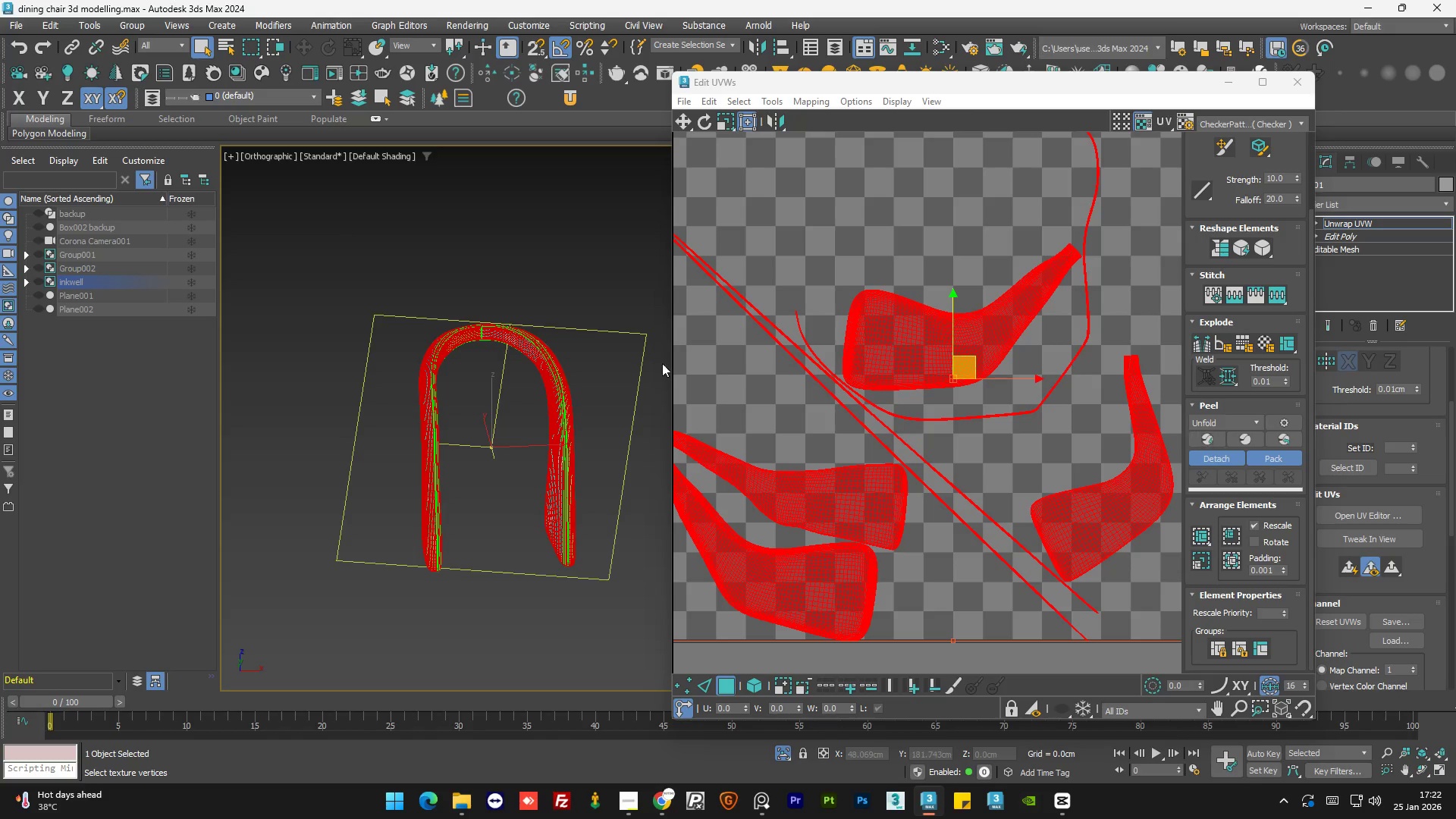 
hold_key(key=AltLeft, duration=0.78)
 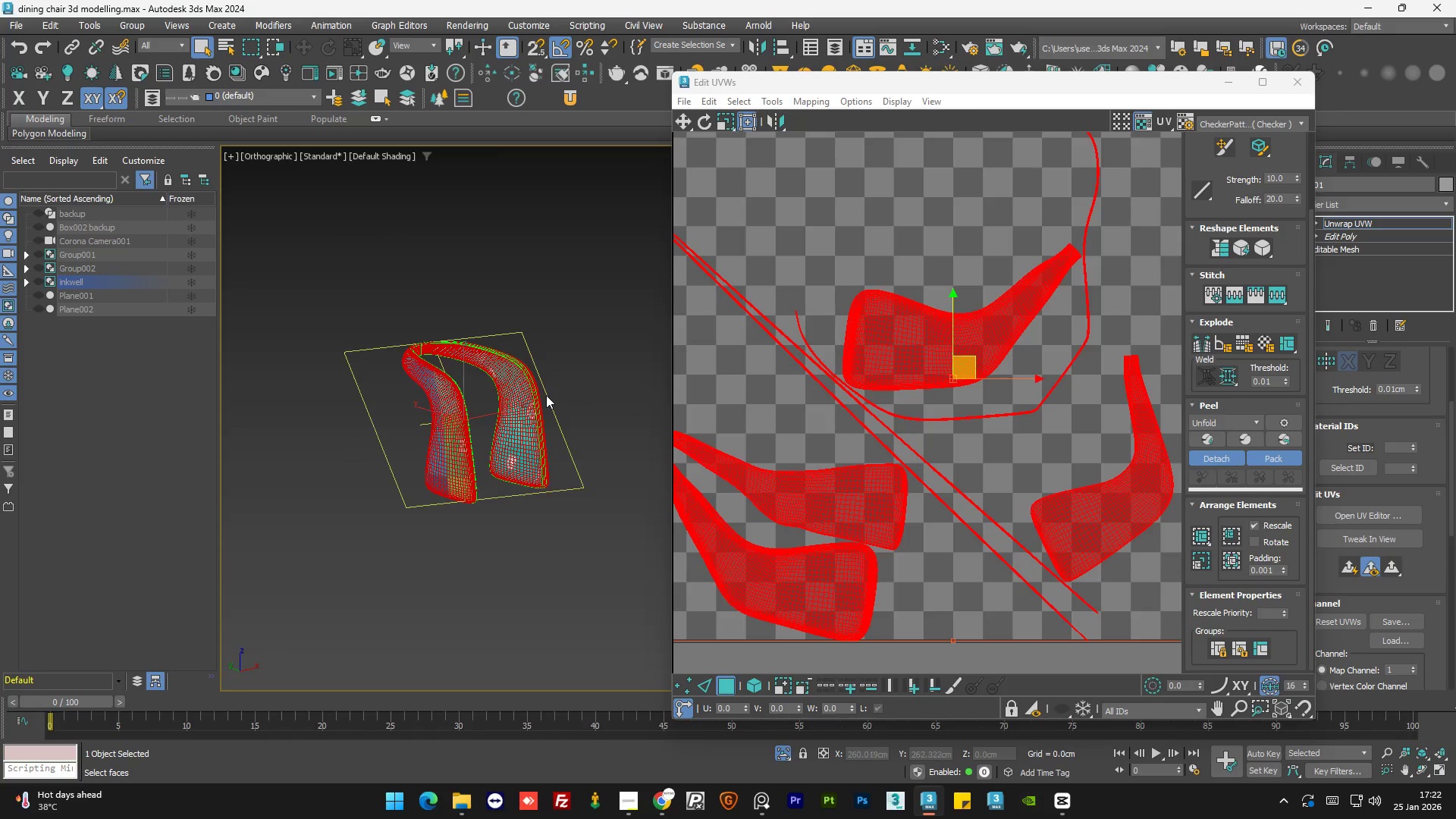 
scroll: coordinate [397, 353], scroll_direction: down, amount: 1.0
 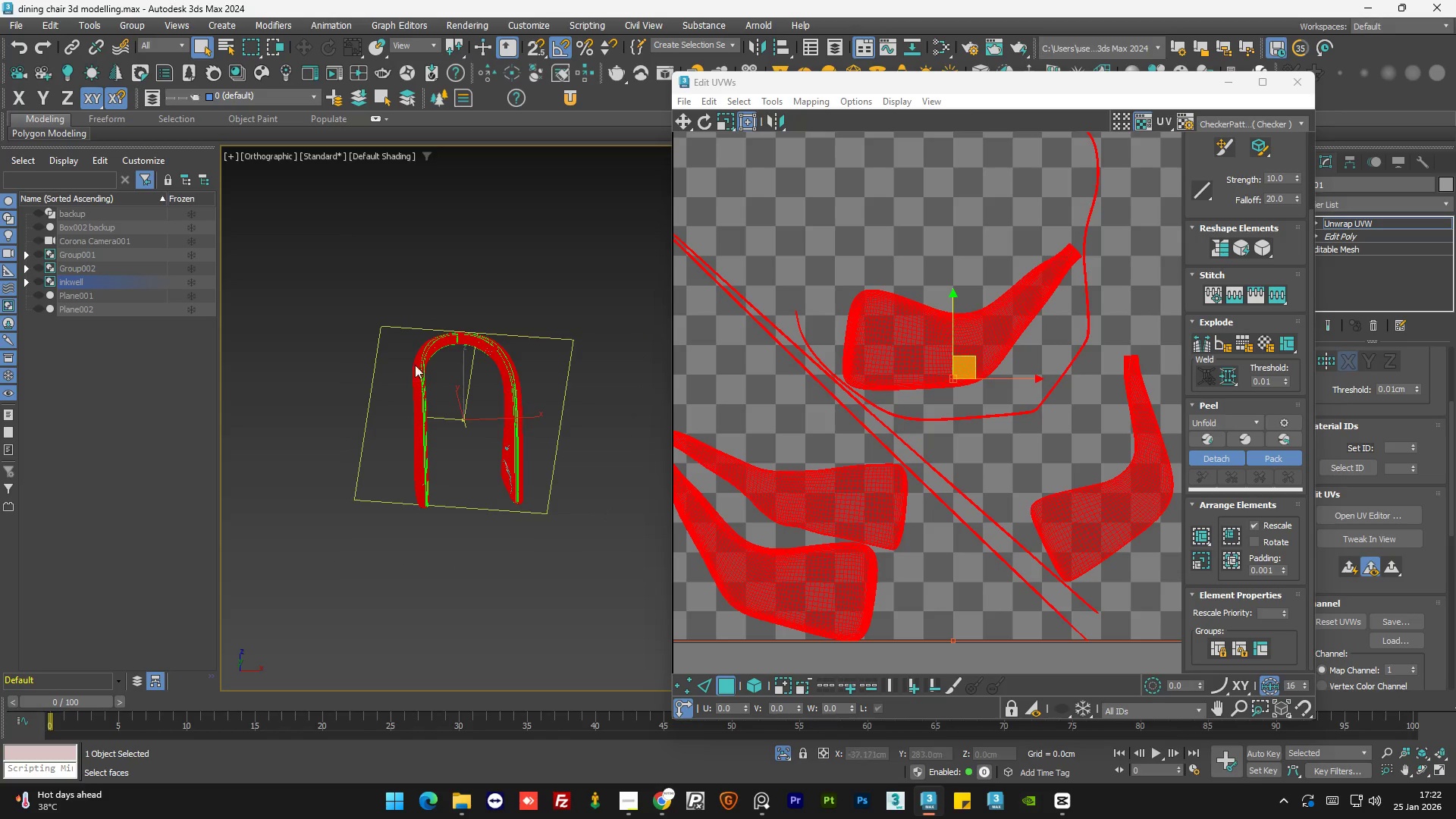 
scroll: coordinate [546, 395], scroll_direction: up, amount: 3.0
 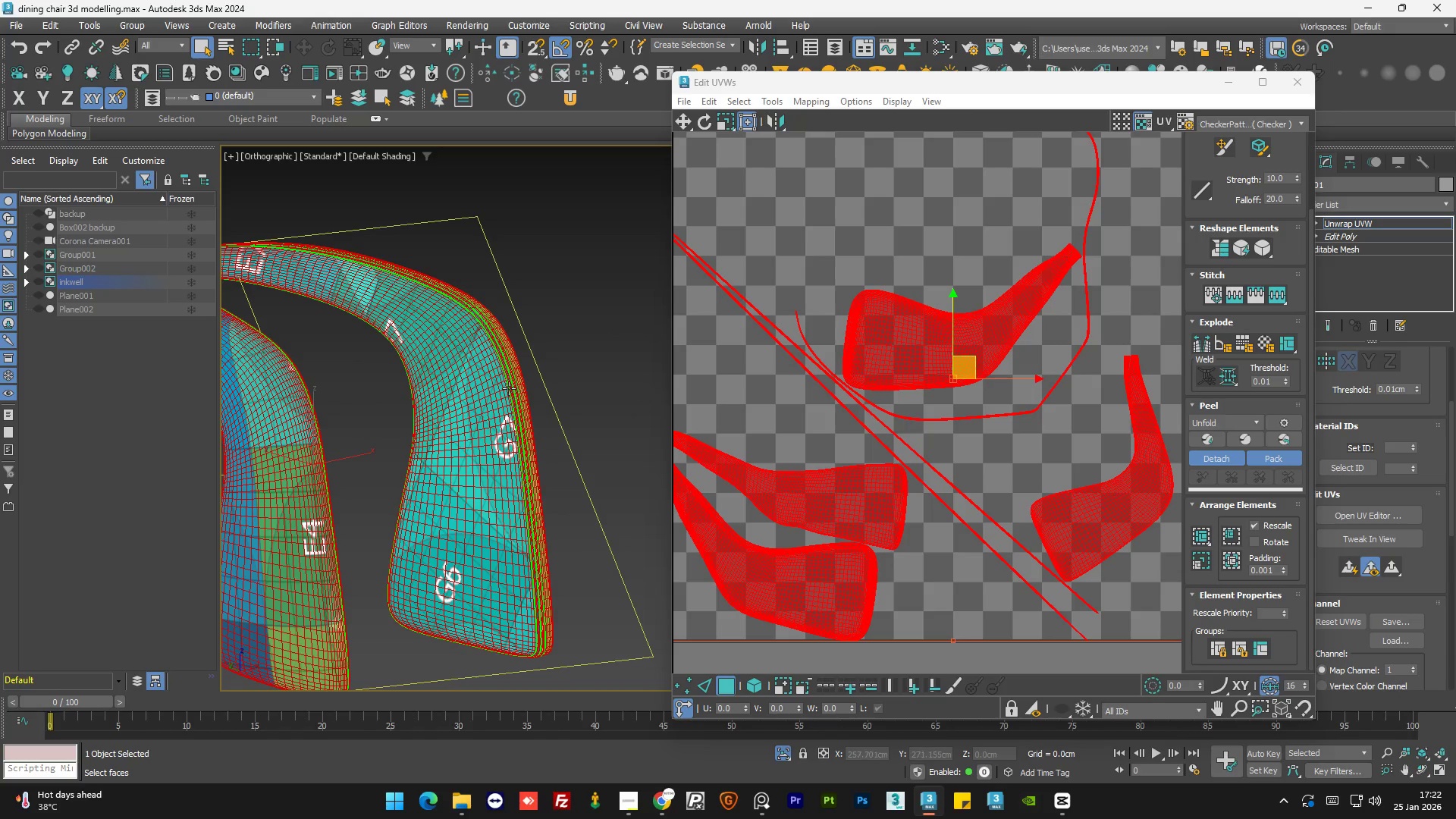 
scroll: coordinate [509, 388], scroll_direction: down, amount: 1.0
 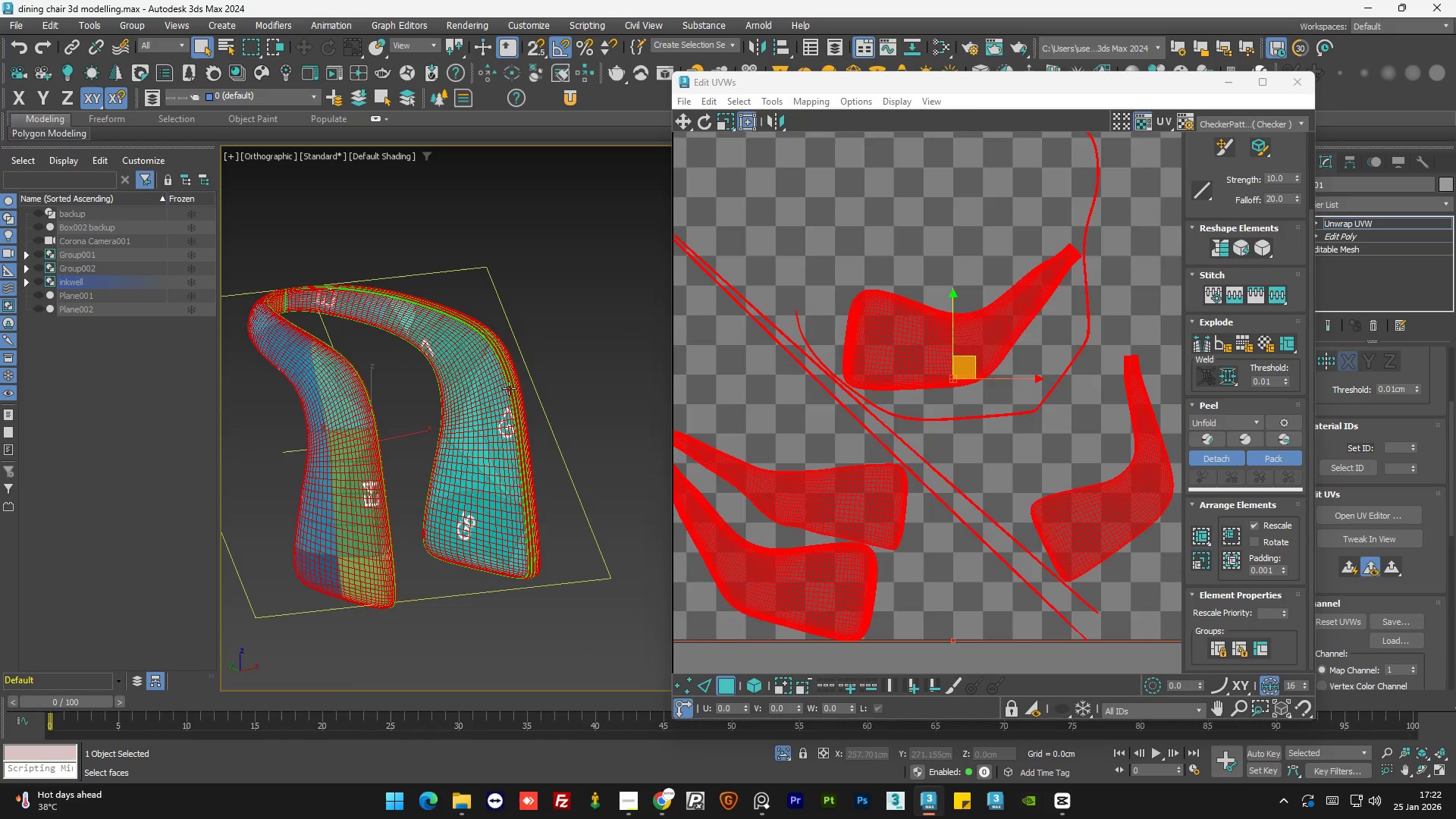 
wait(8.06)
 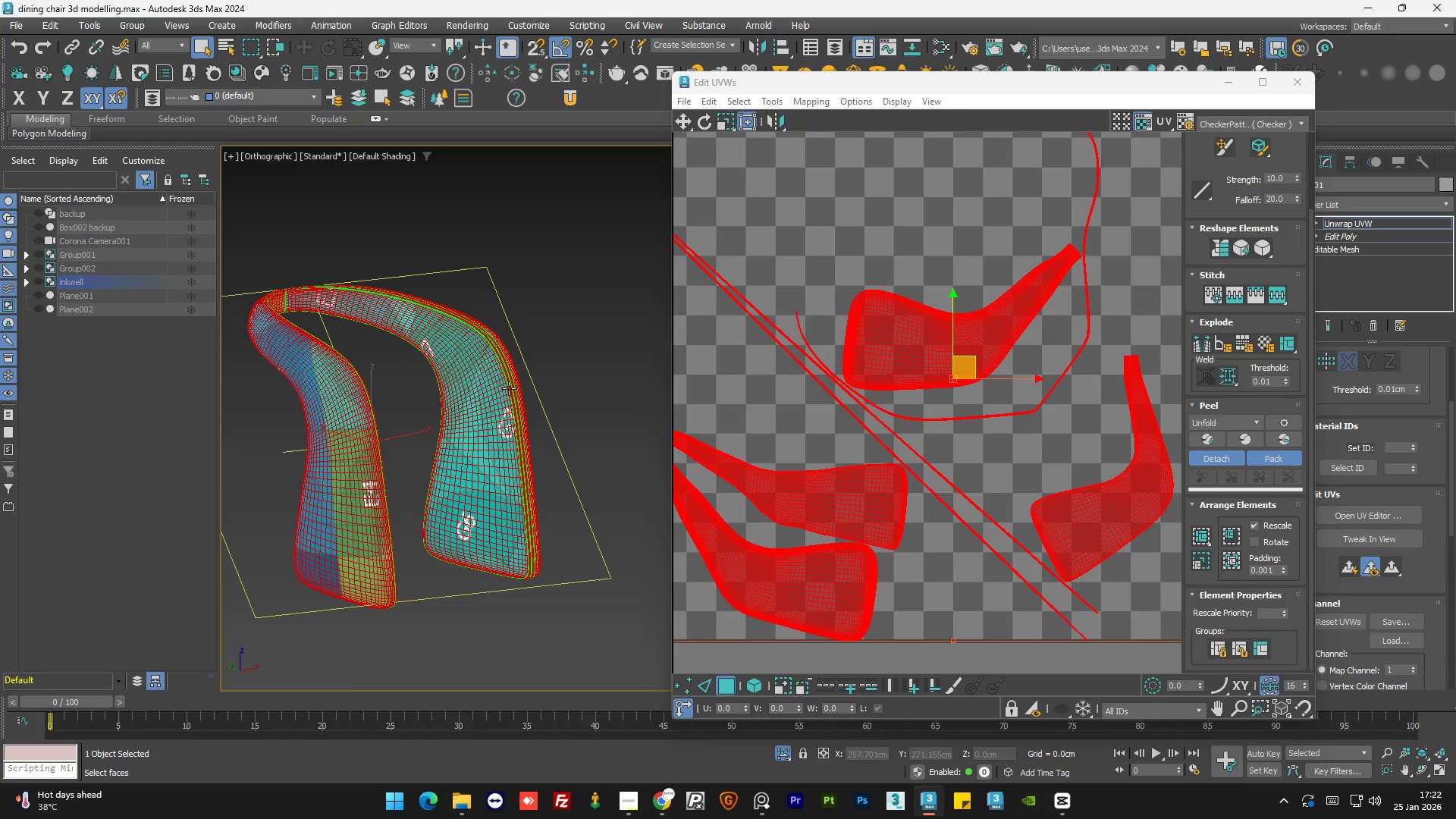 
scroll: coordinate [902, 406], scroll_direction: down, amount: 3.0
 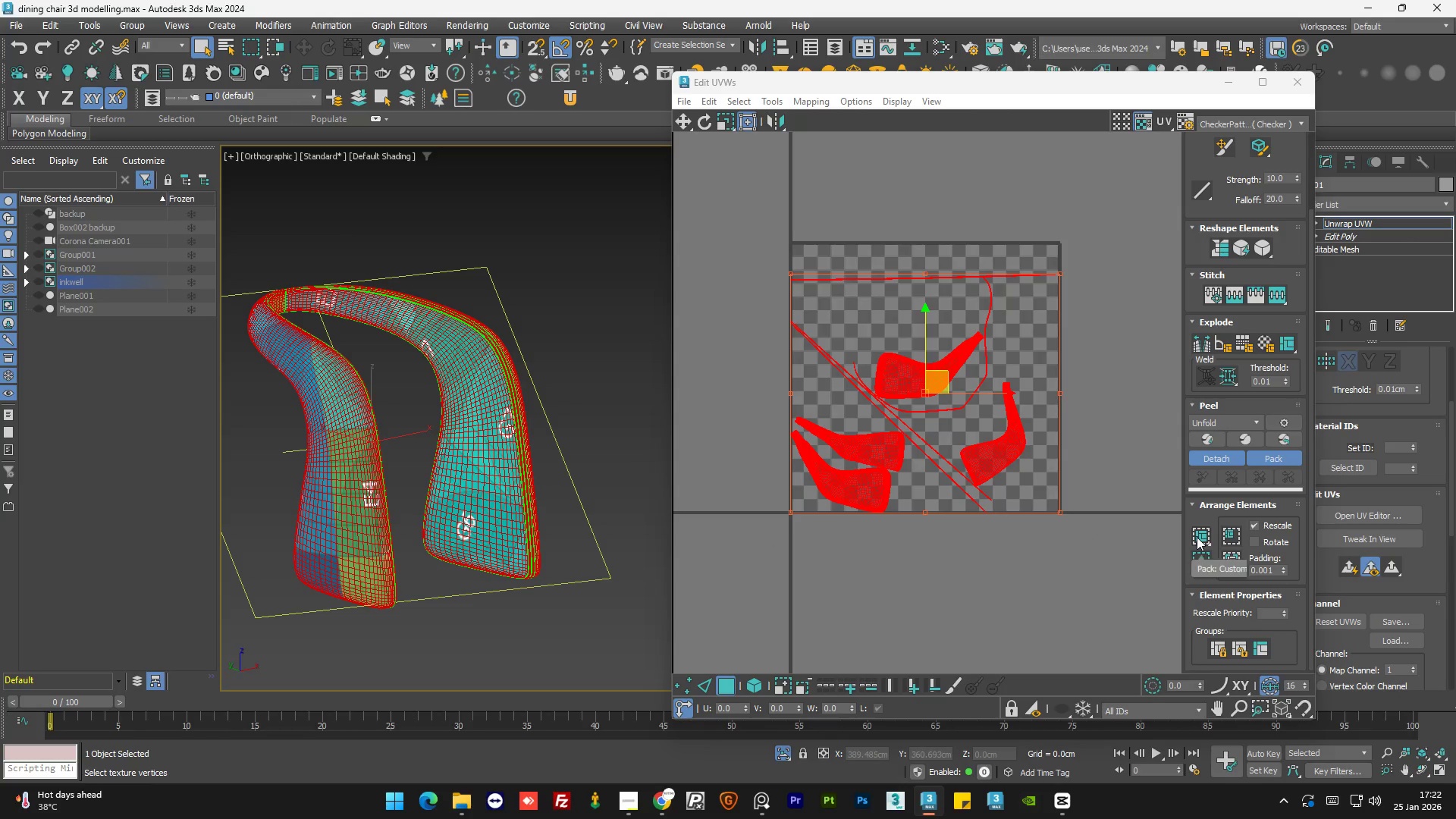 
left_click([1197, 537])
 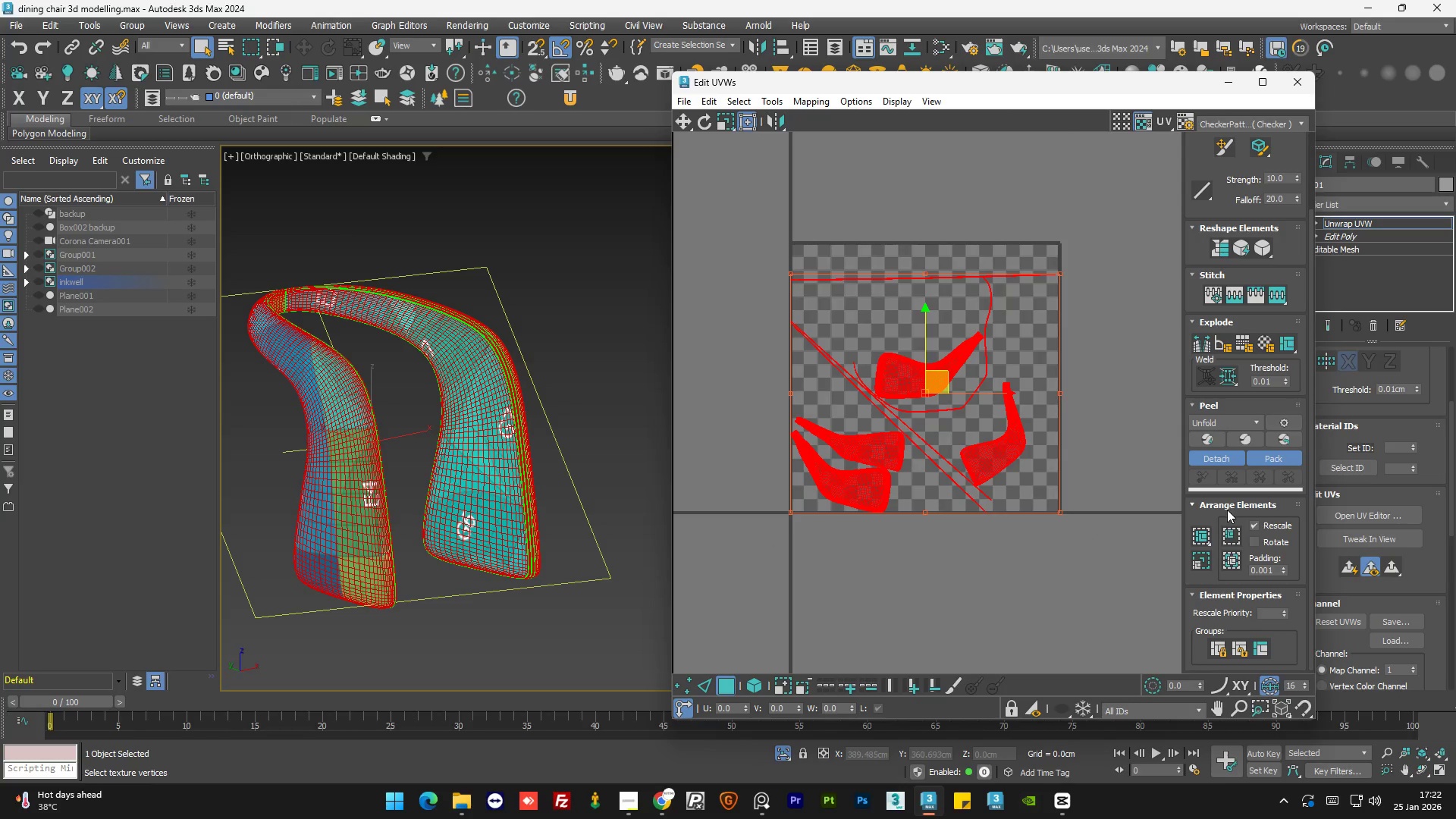 
wait(5.17)
 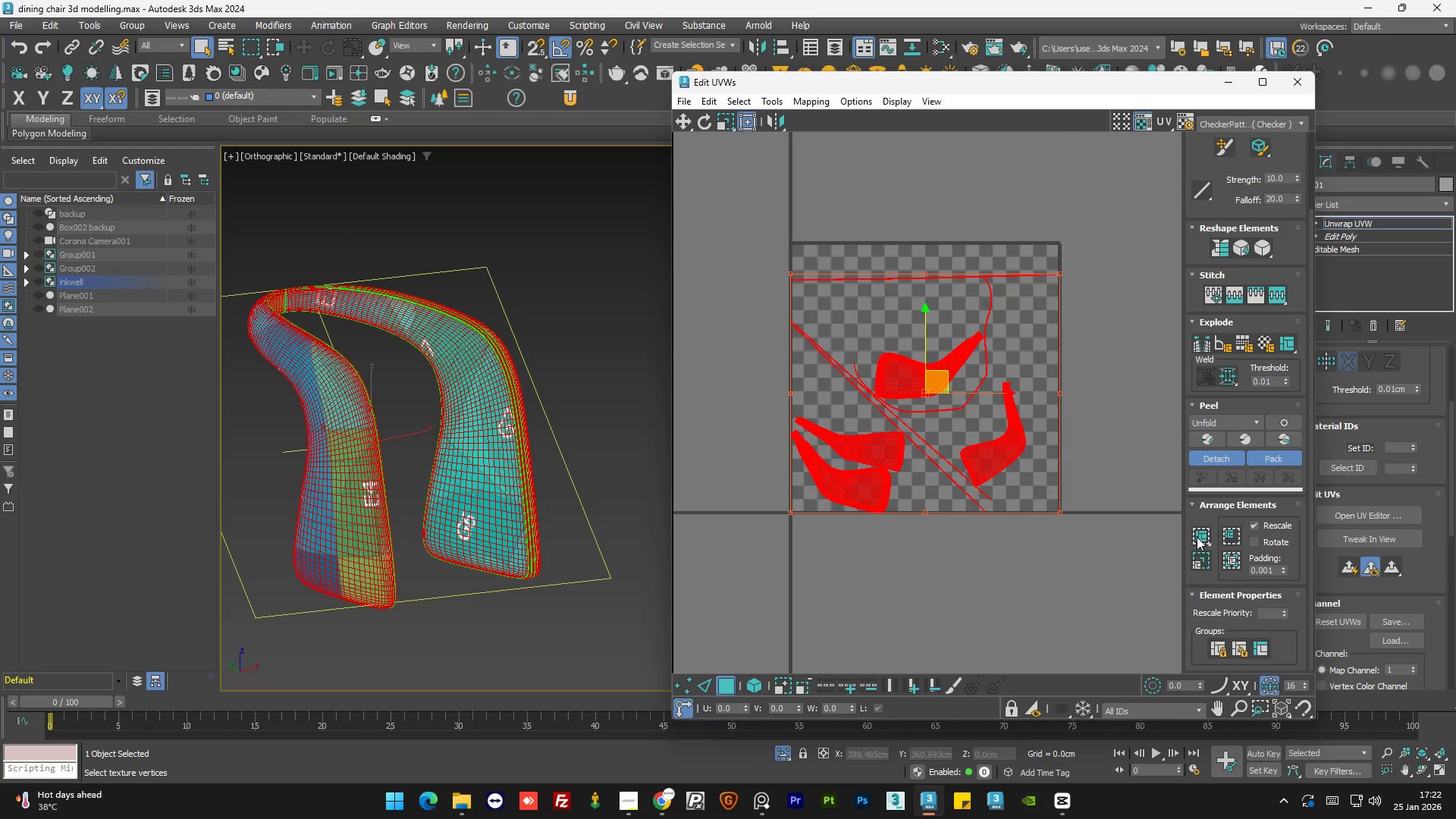 
scroll: coordinate [352, 413], scroll_direction: up, amount: 1.0
 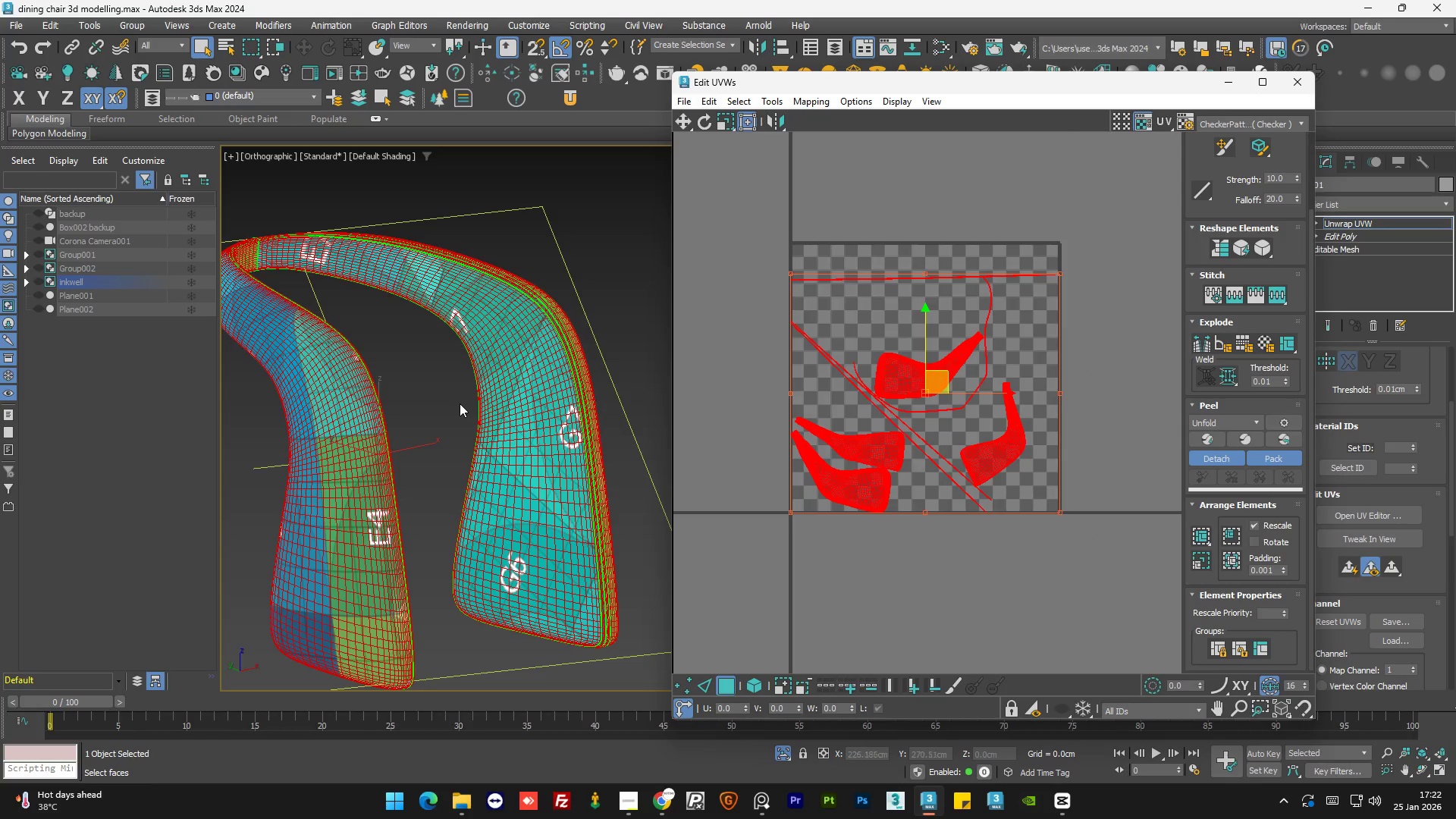 
hold_key(key=AltLeft, duration=0.81)
 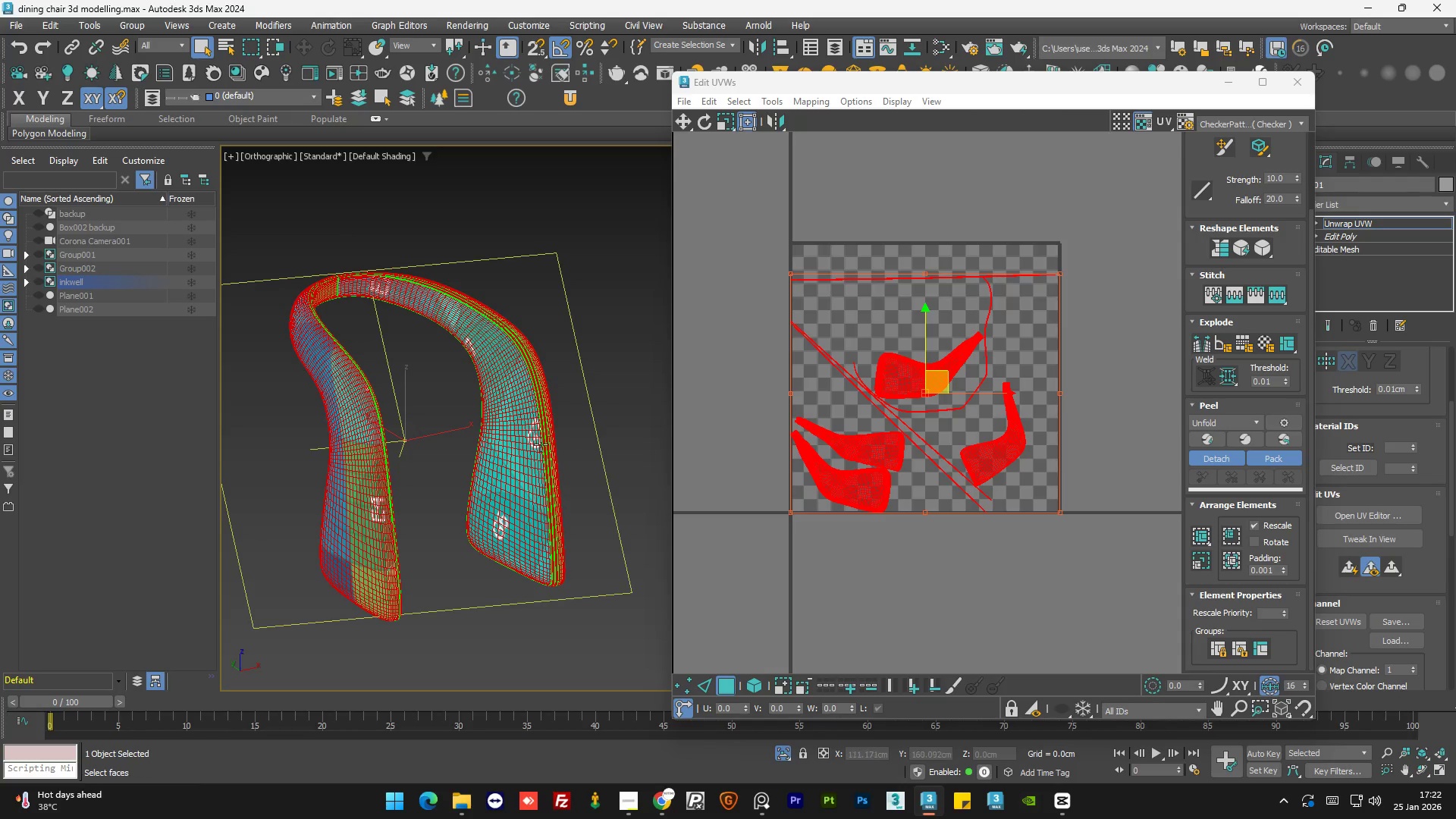 
scroll: coordinate [468, 406], scroll_direction: down, amount: 1.0
 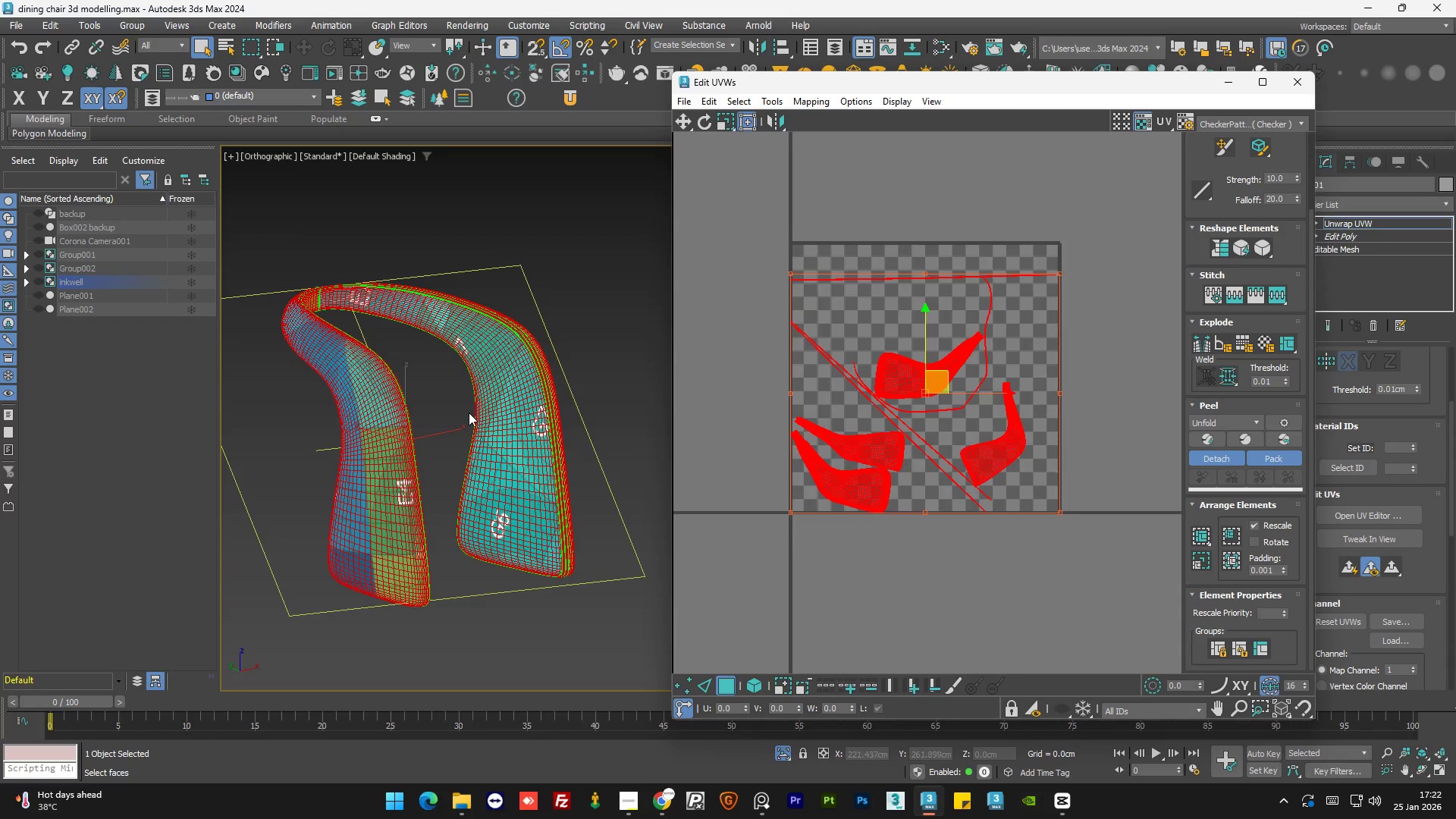 
key(Control+A)
 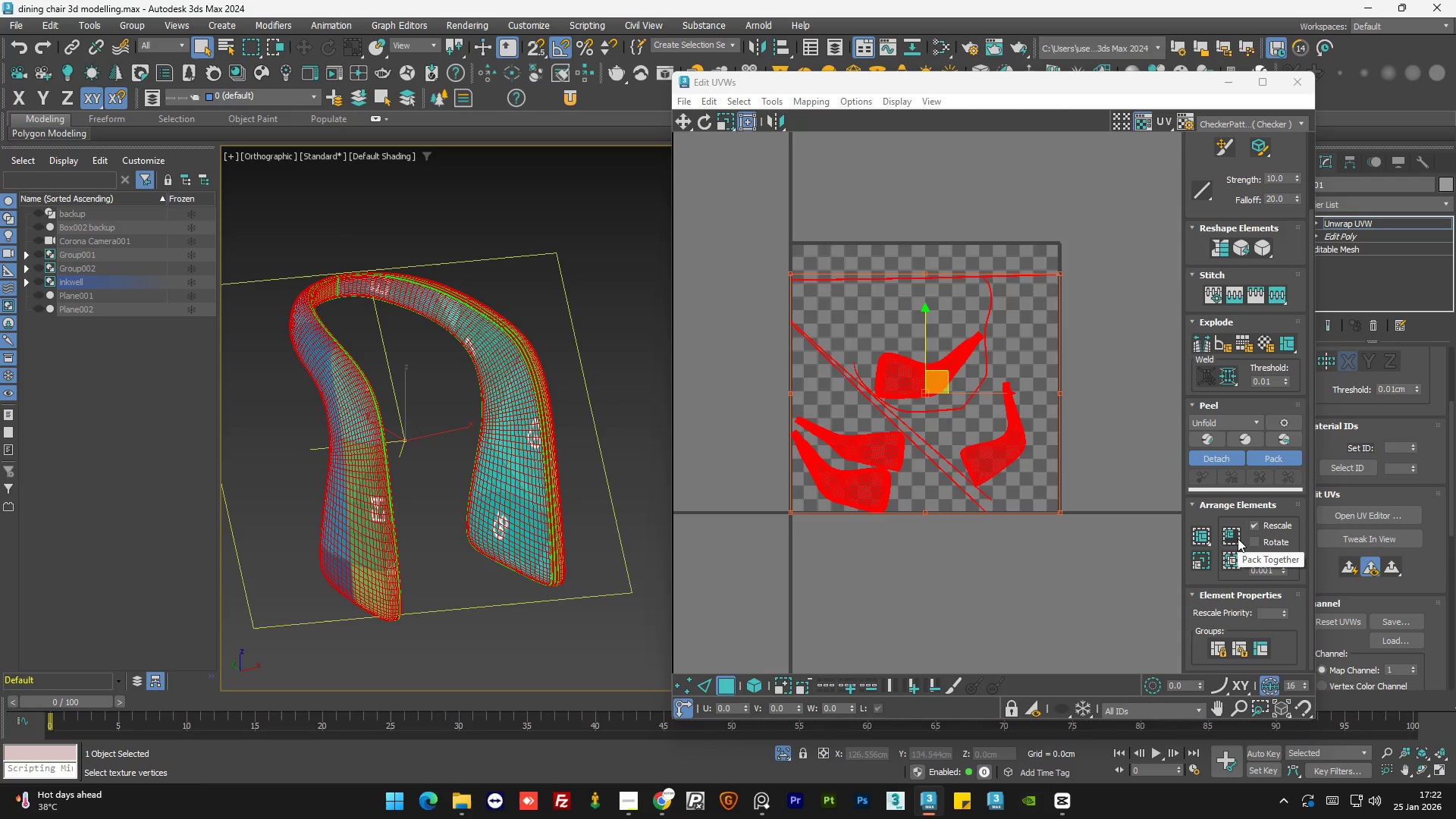 
left_click([1204, 535])
 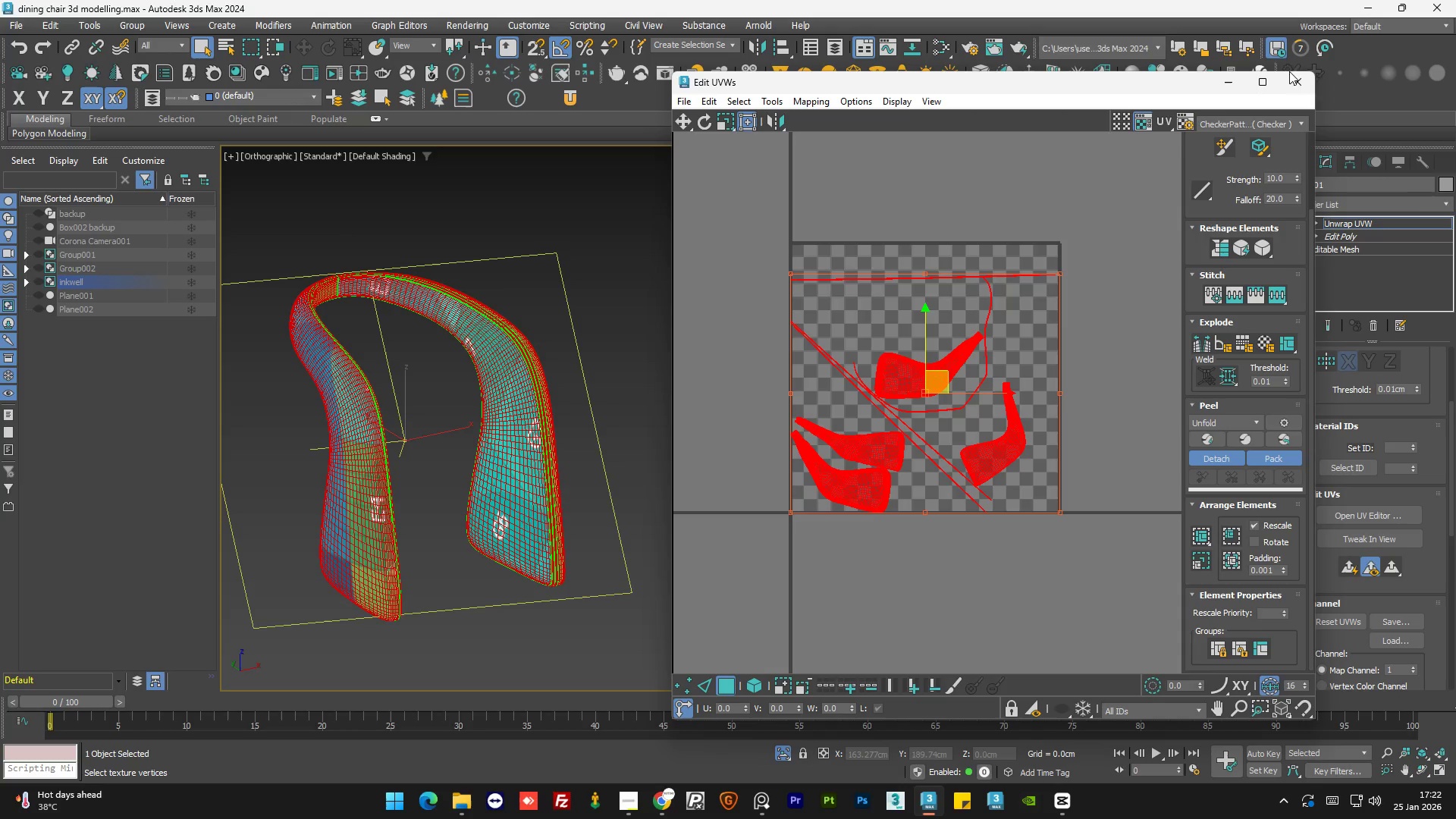 
wait(7.59)
 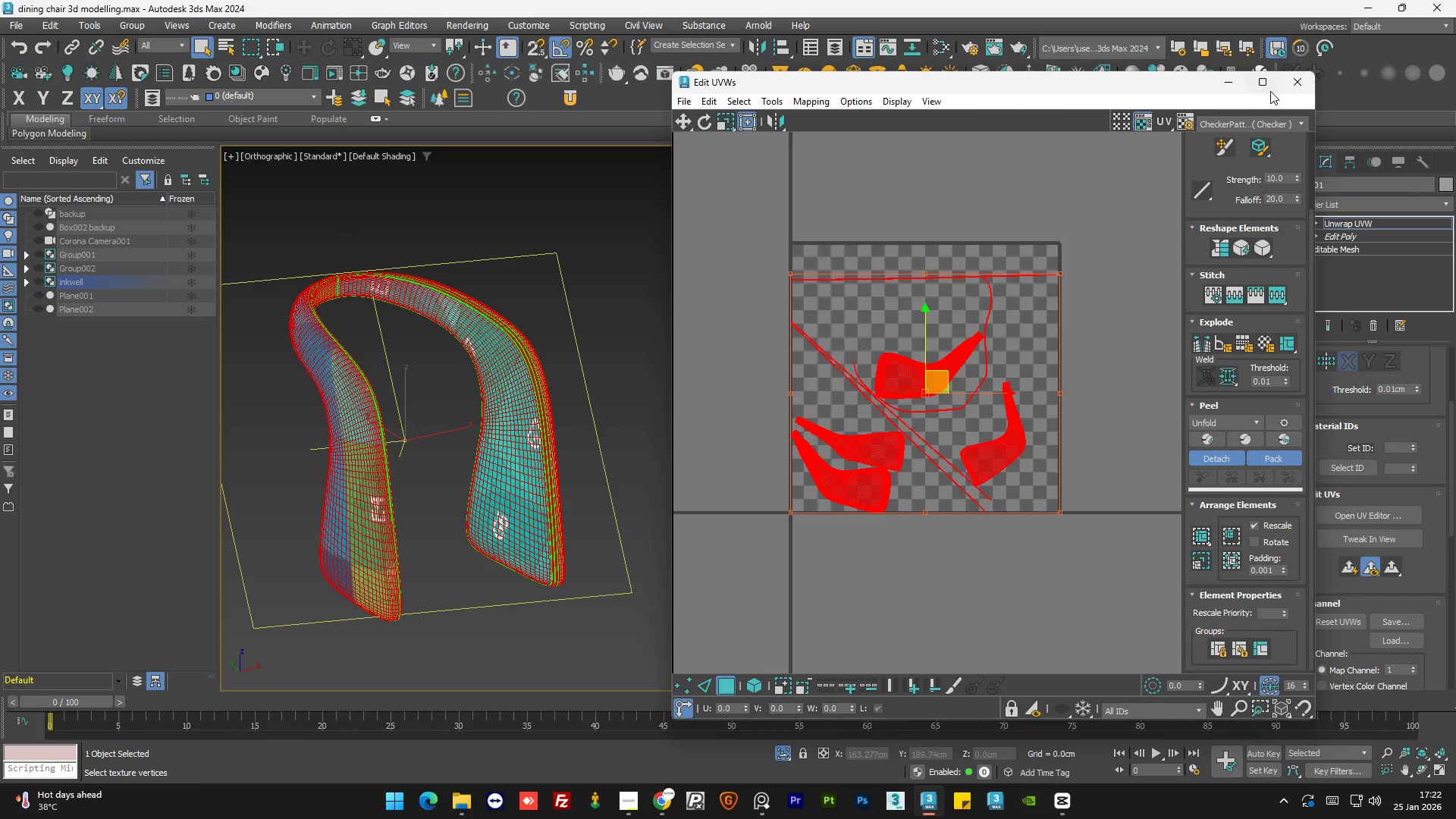 
scroll: coordinate [541, 438], scroll_direction: down, amount: 1.0
 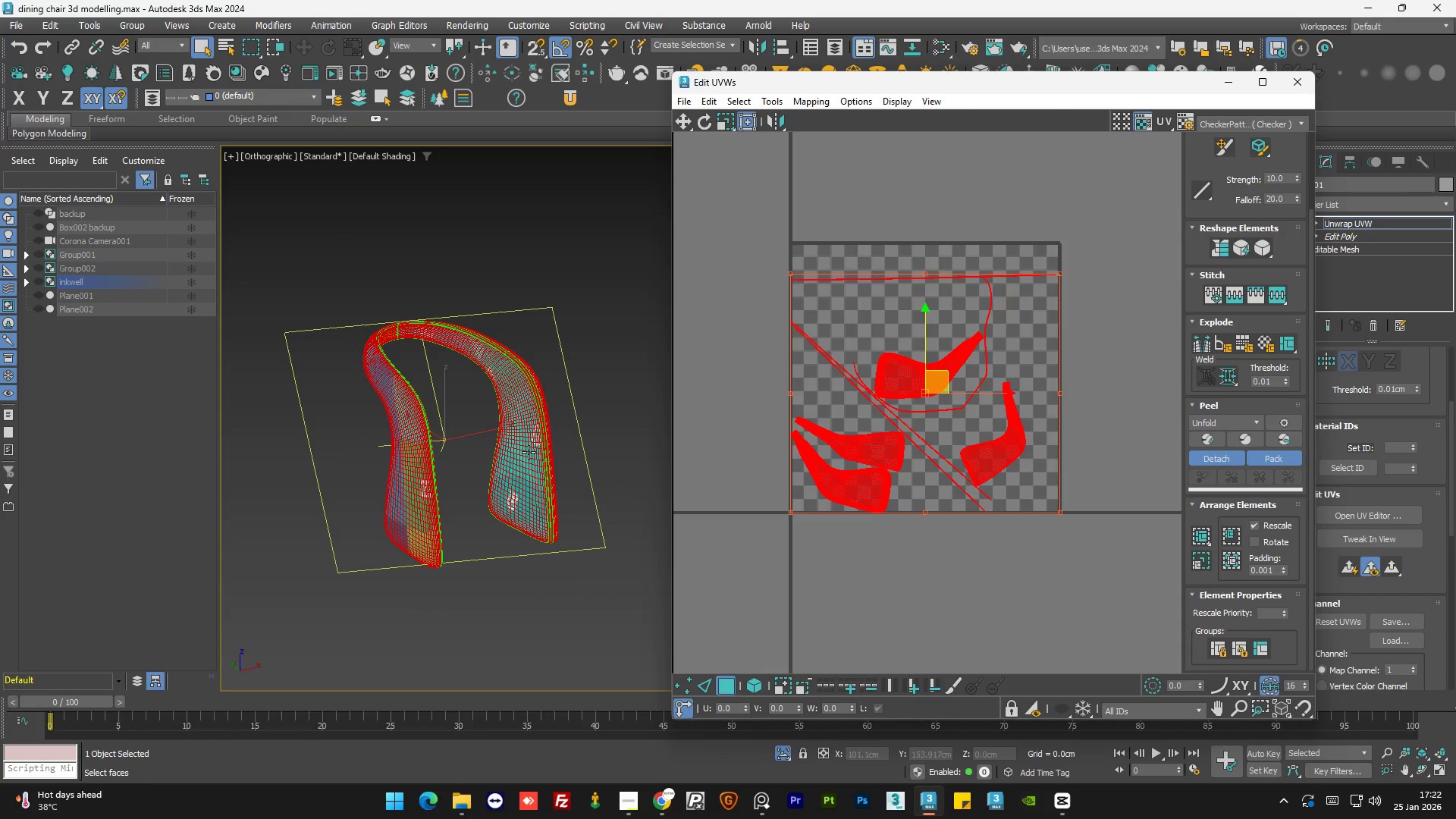 
scroll: coordinate [529, 452], scroll_direction: up, amount: 3.0
 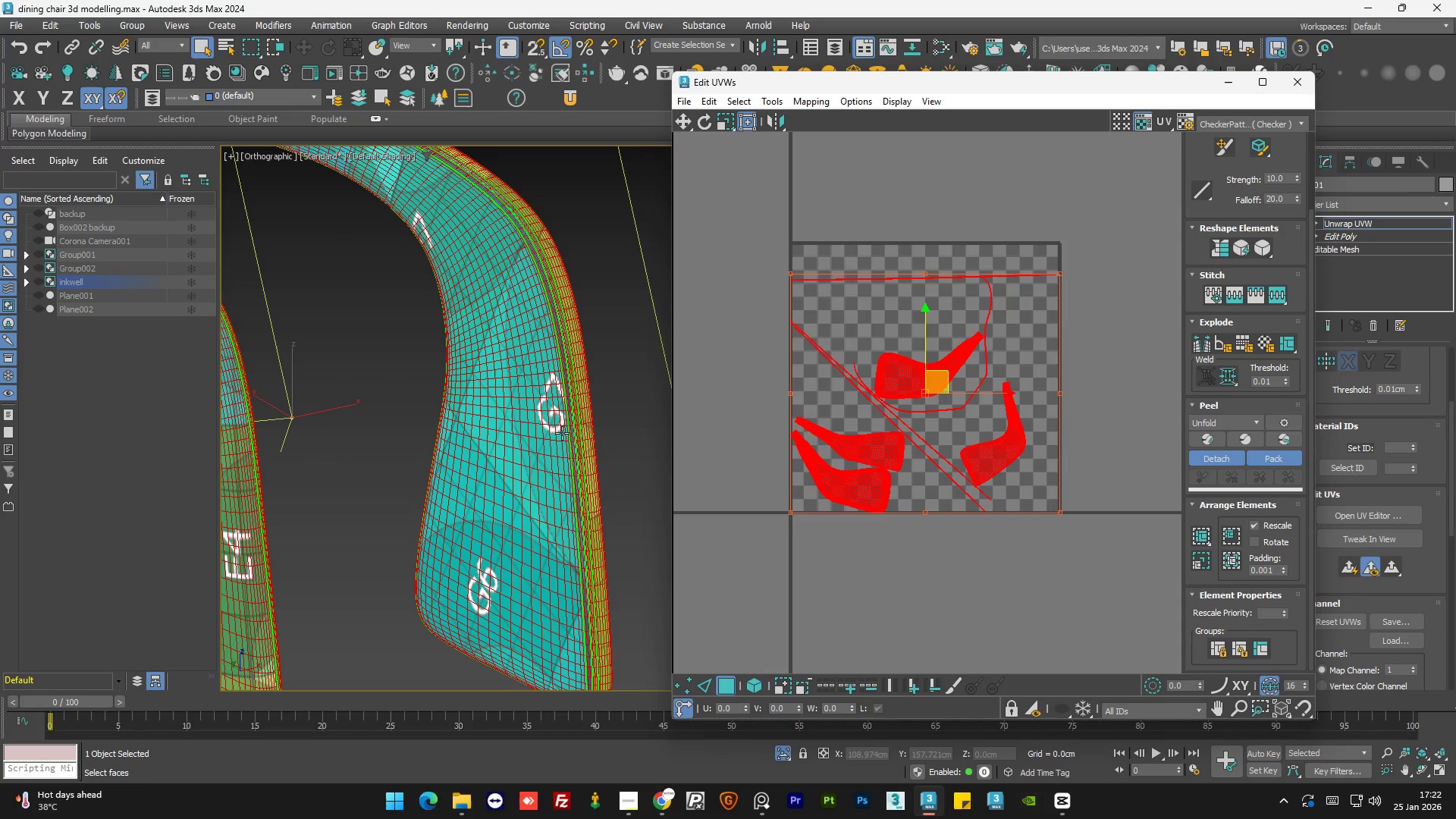 
left_click([538, 448])
 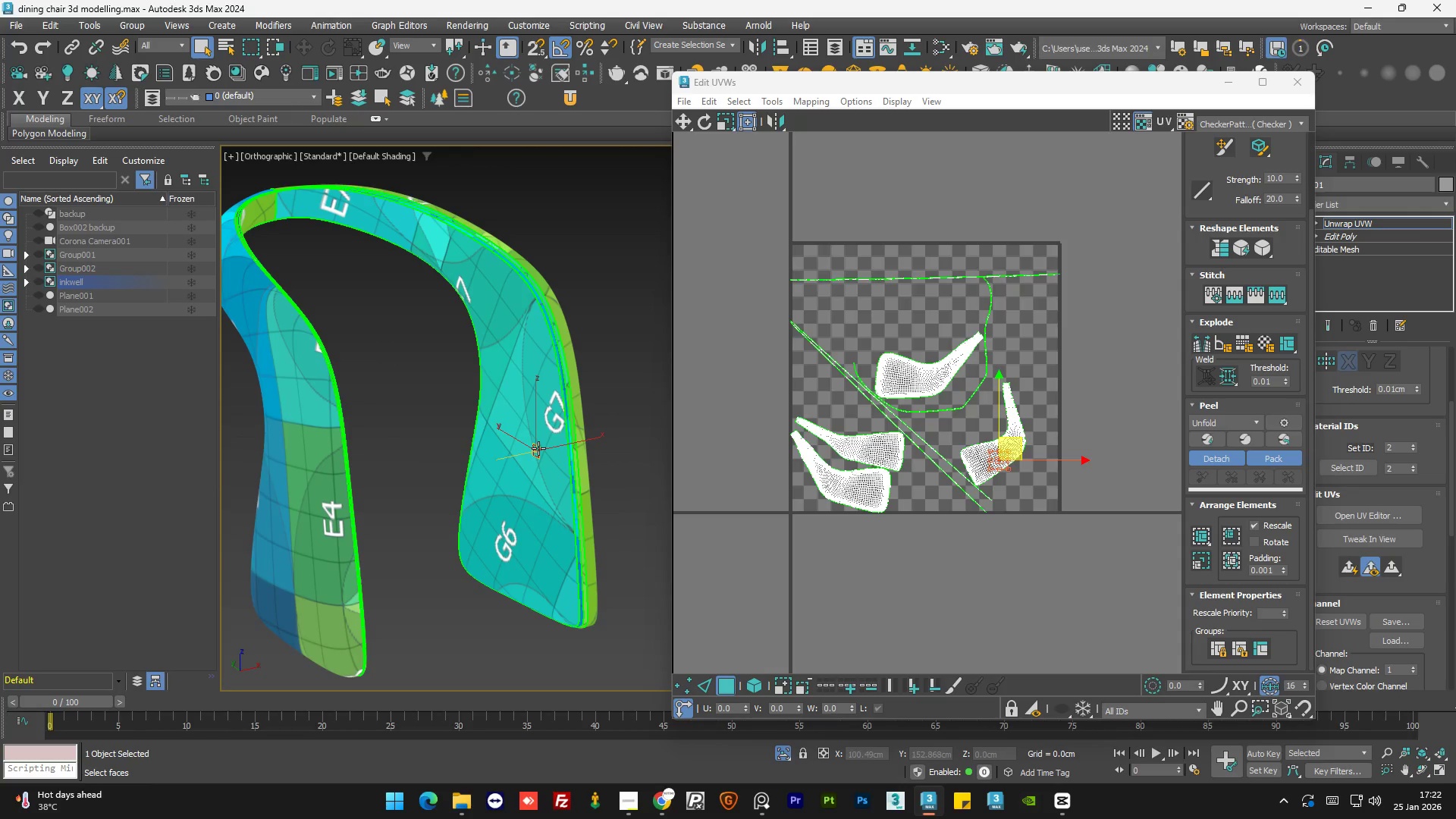 
scroll: coordinate [562, 433], scroll_direction: down, amount: 1.0
 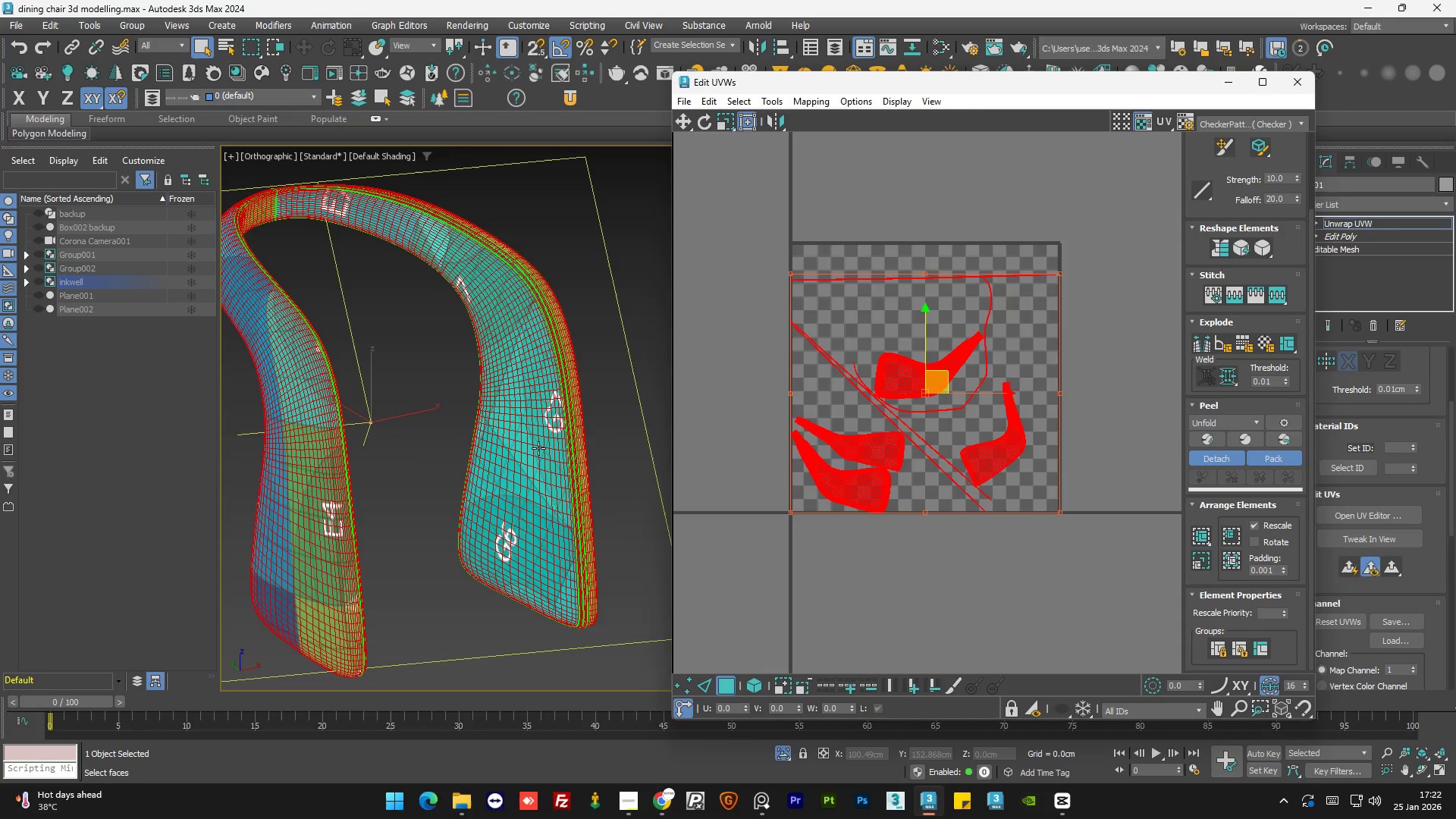 
left_click([522, 515])
 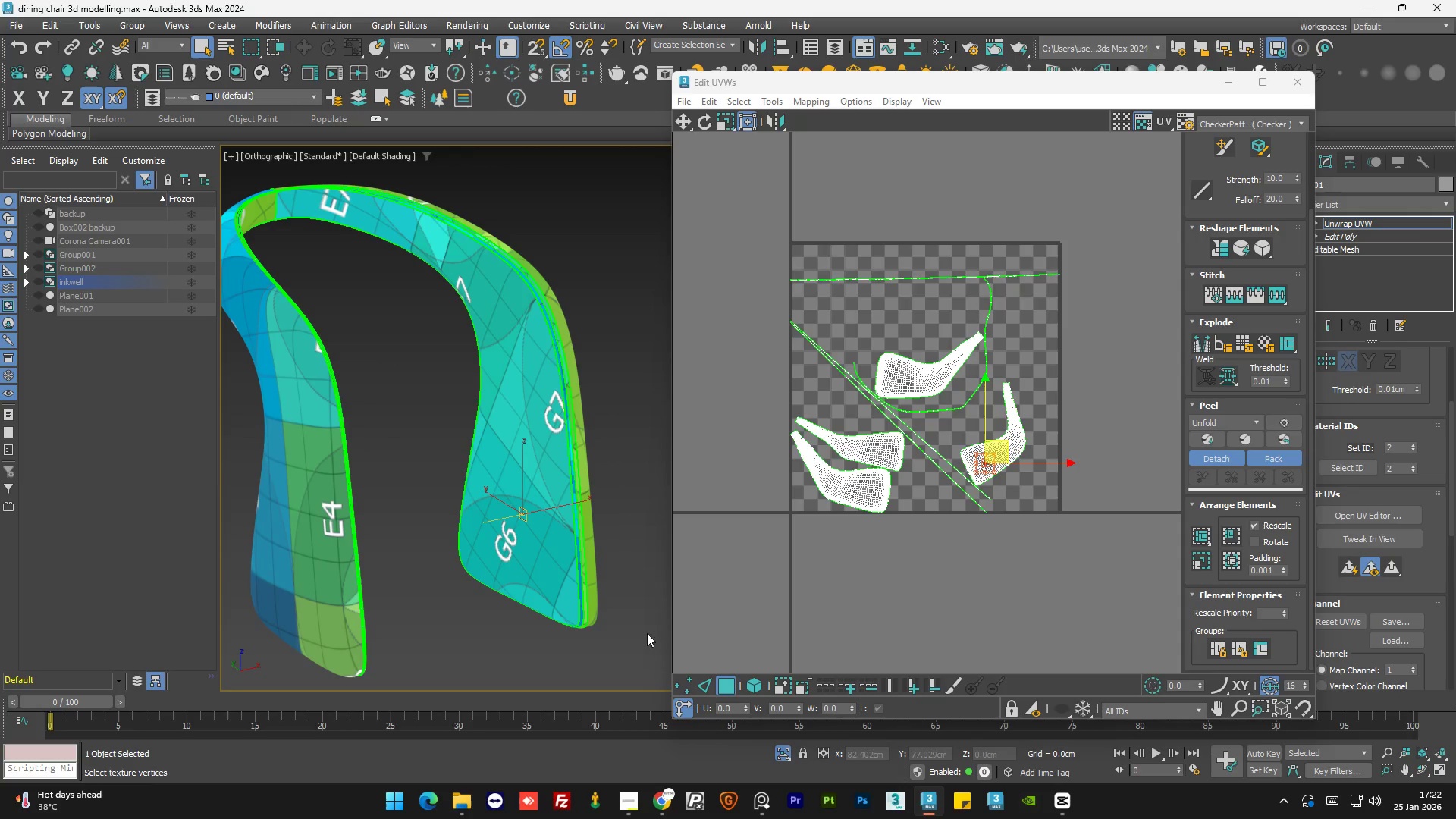 
left_click([532, 441])
 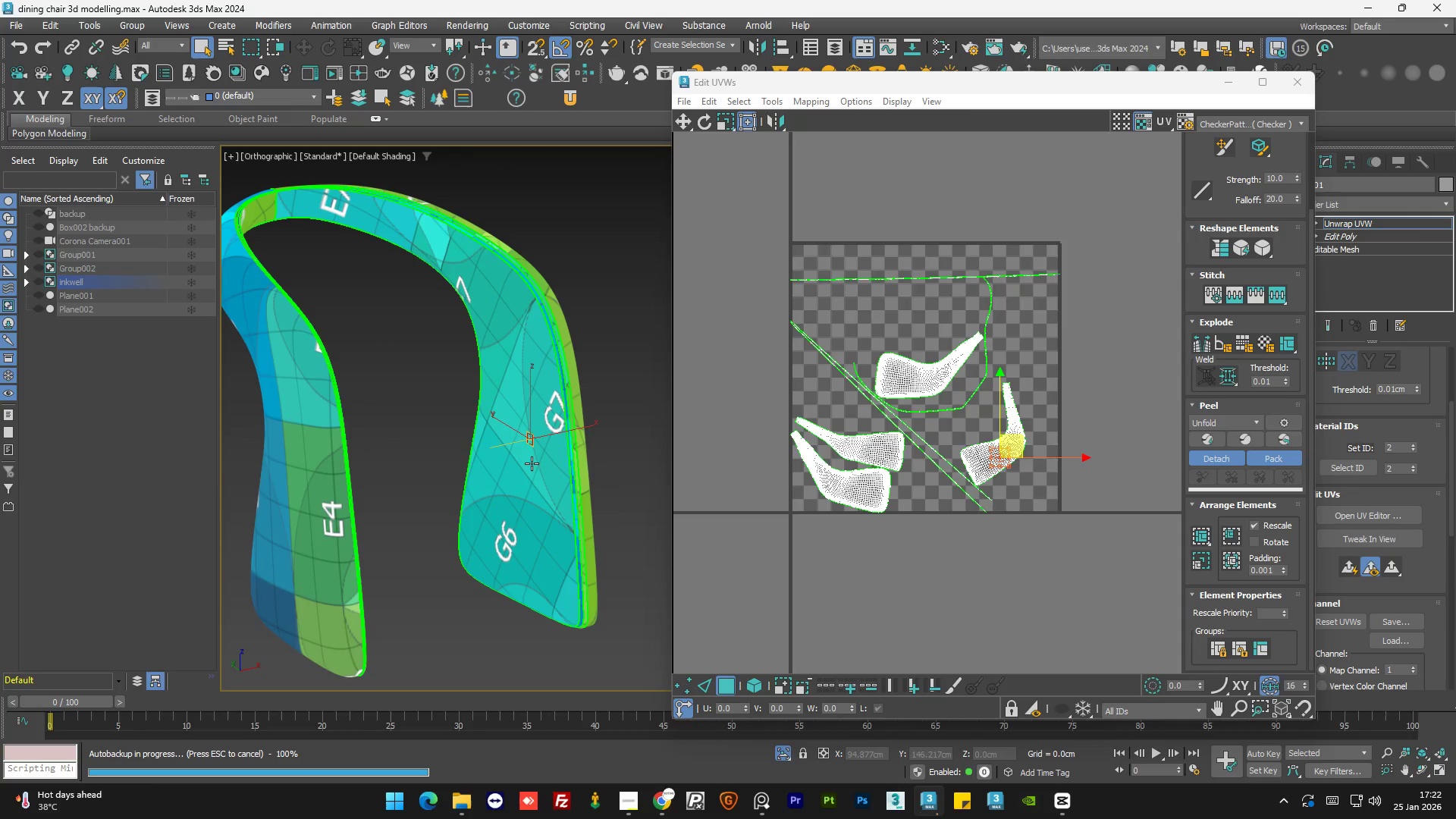 
double_click([532, 463])
 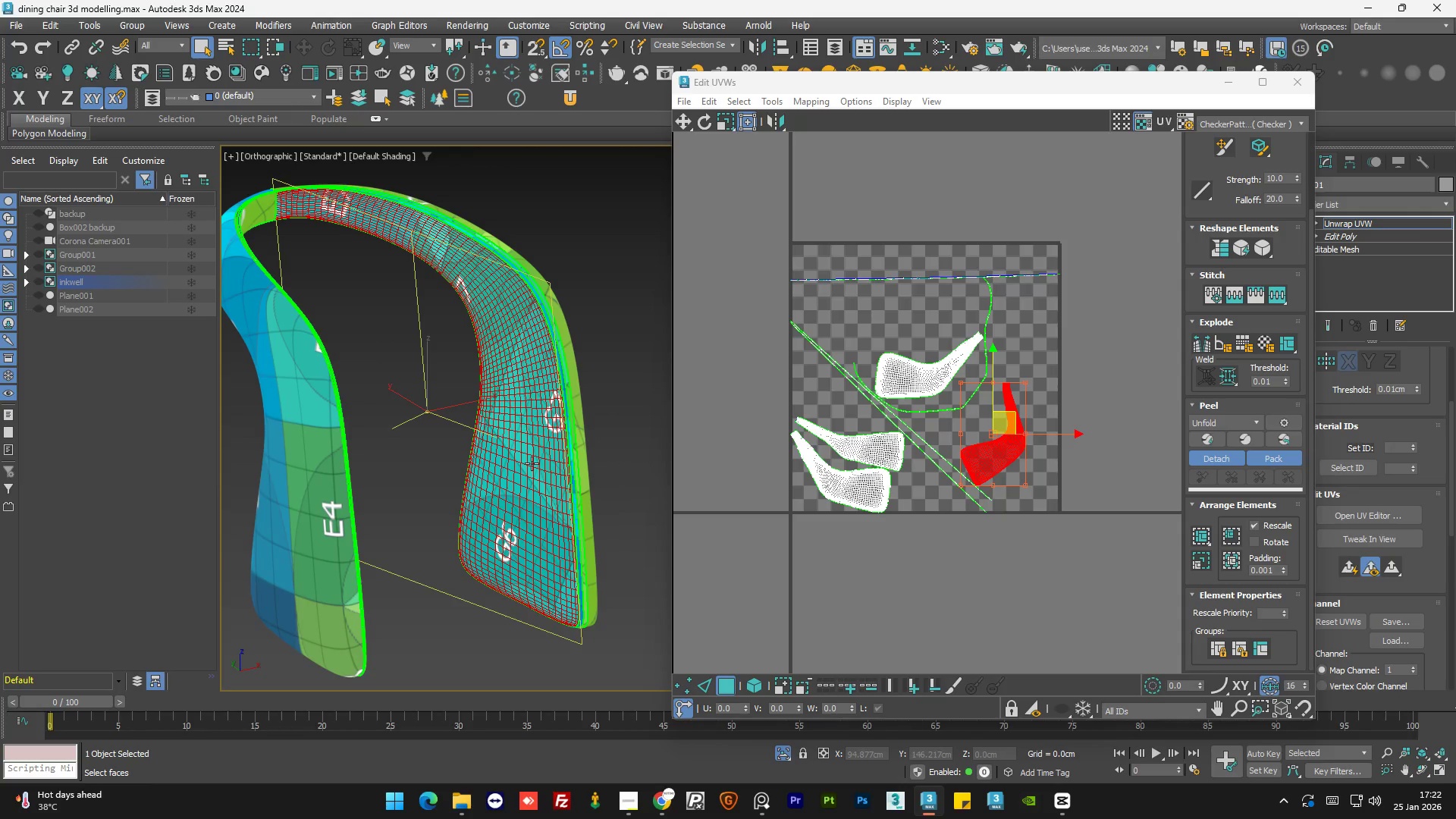 
hold_key(key=AltLeft, duration=1.53)
 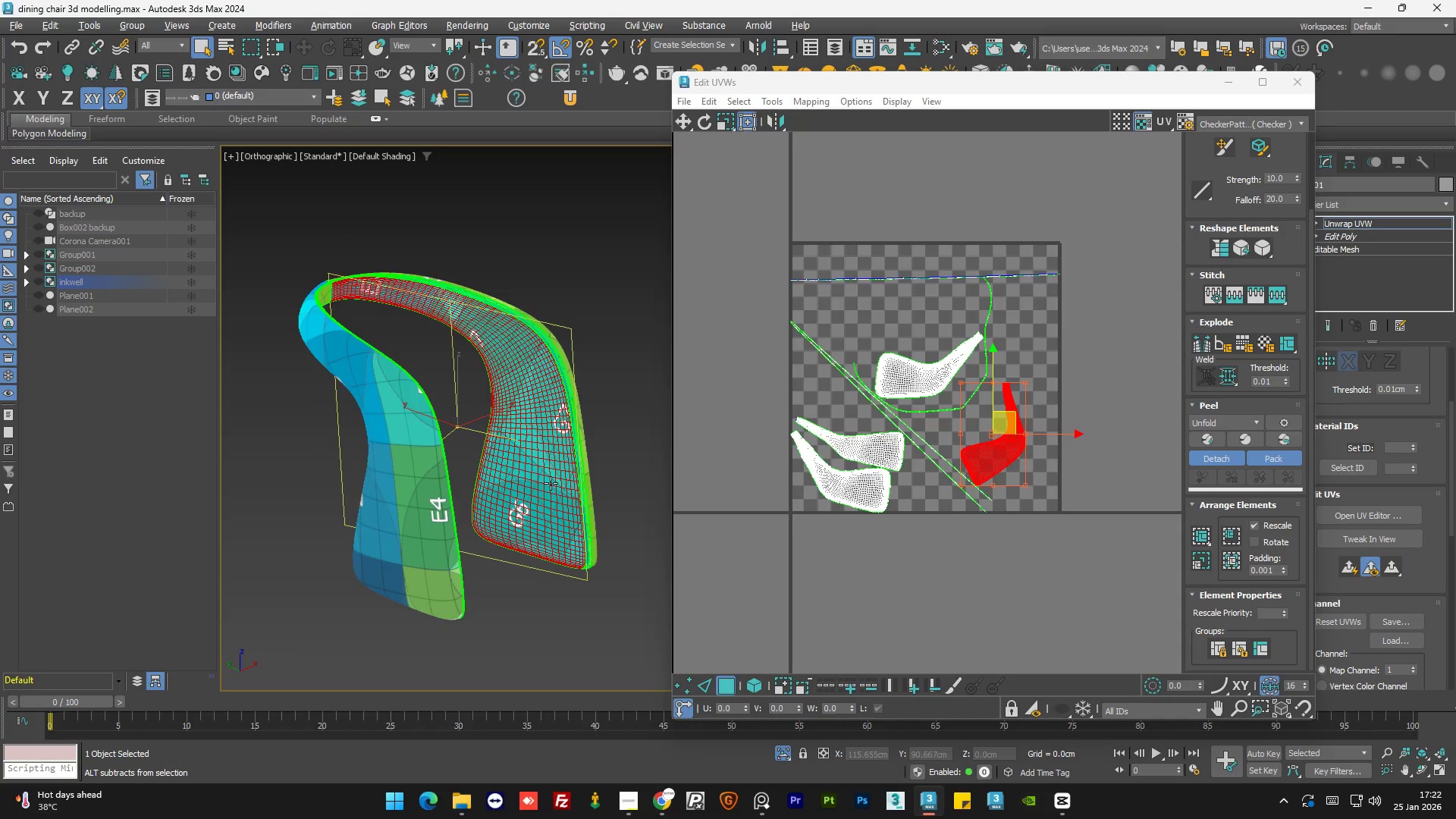 
scroll: coordinate [532, 463], scroll_direction: down, amount: 1.0
 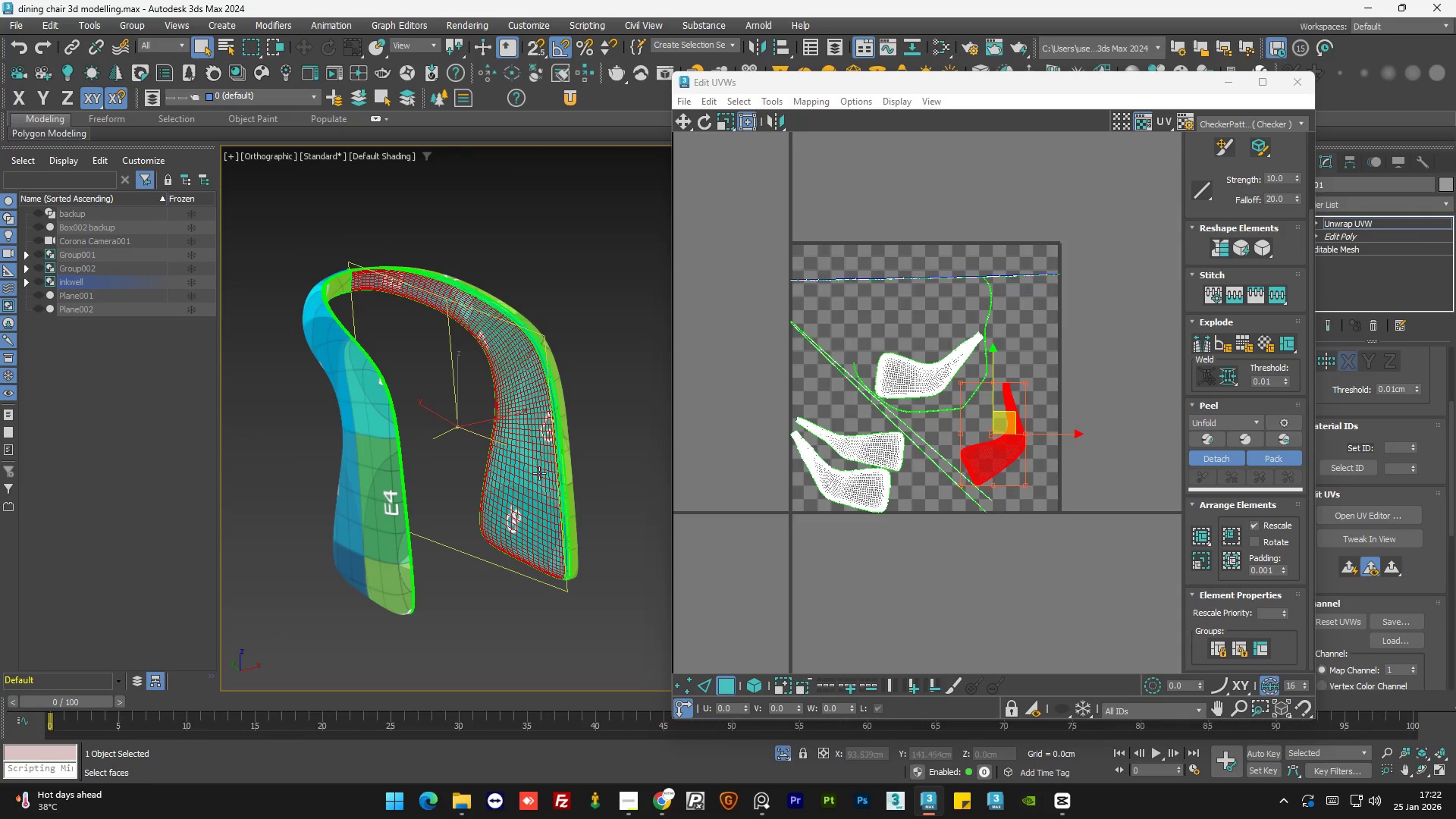 
hold_key(key=AltLeft, duration=0.64)
 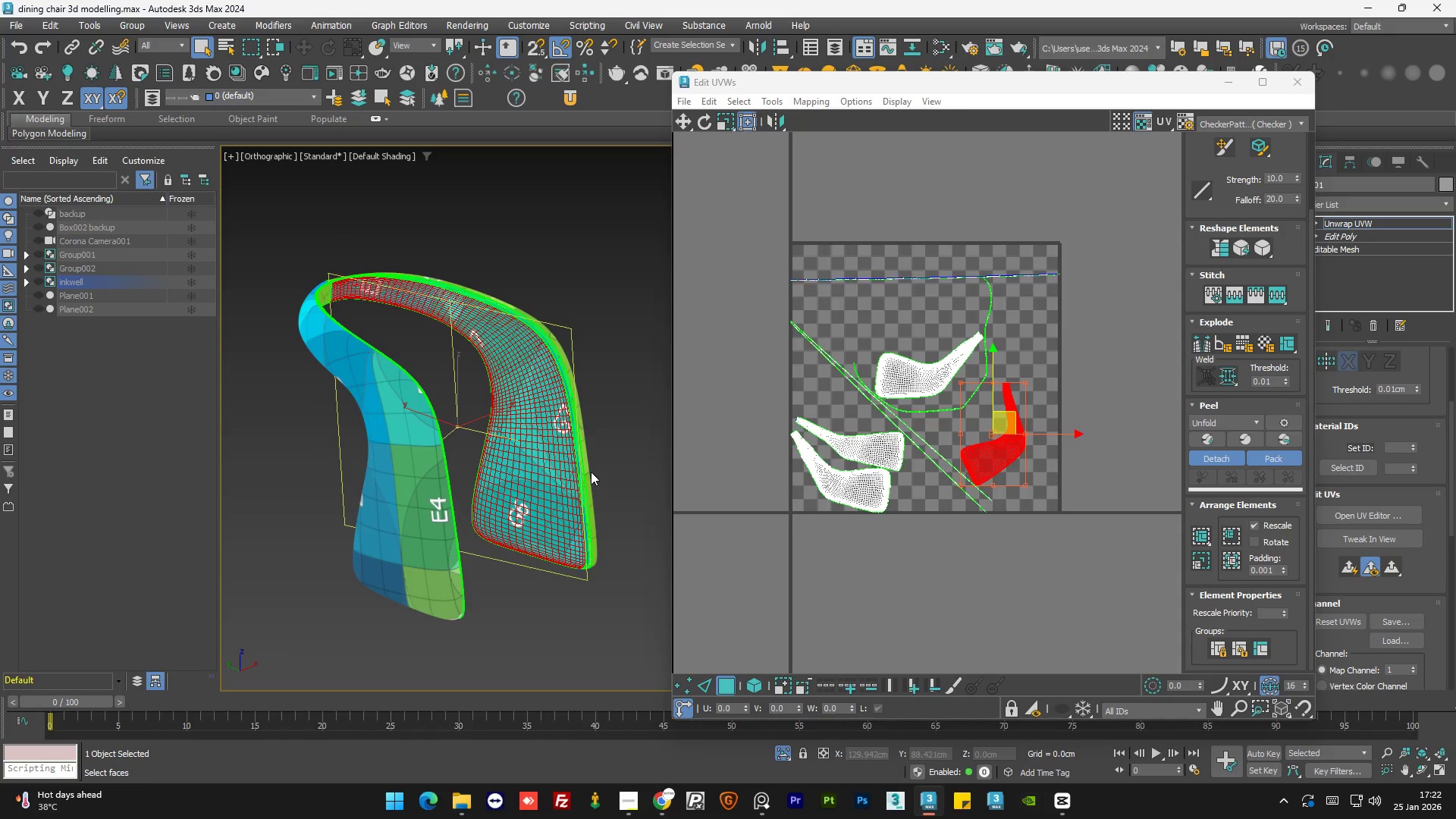 
scroll: coordinate [591, 472], scroll_direction: up, amount: 1.0
 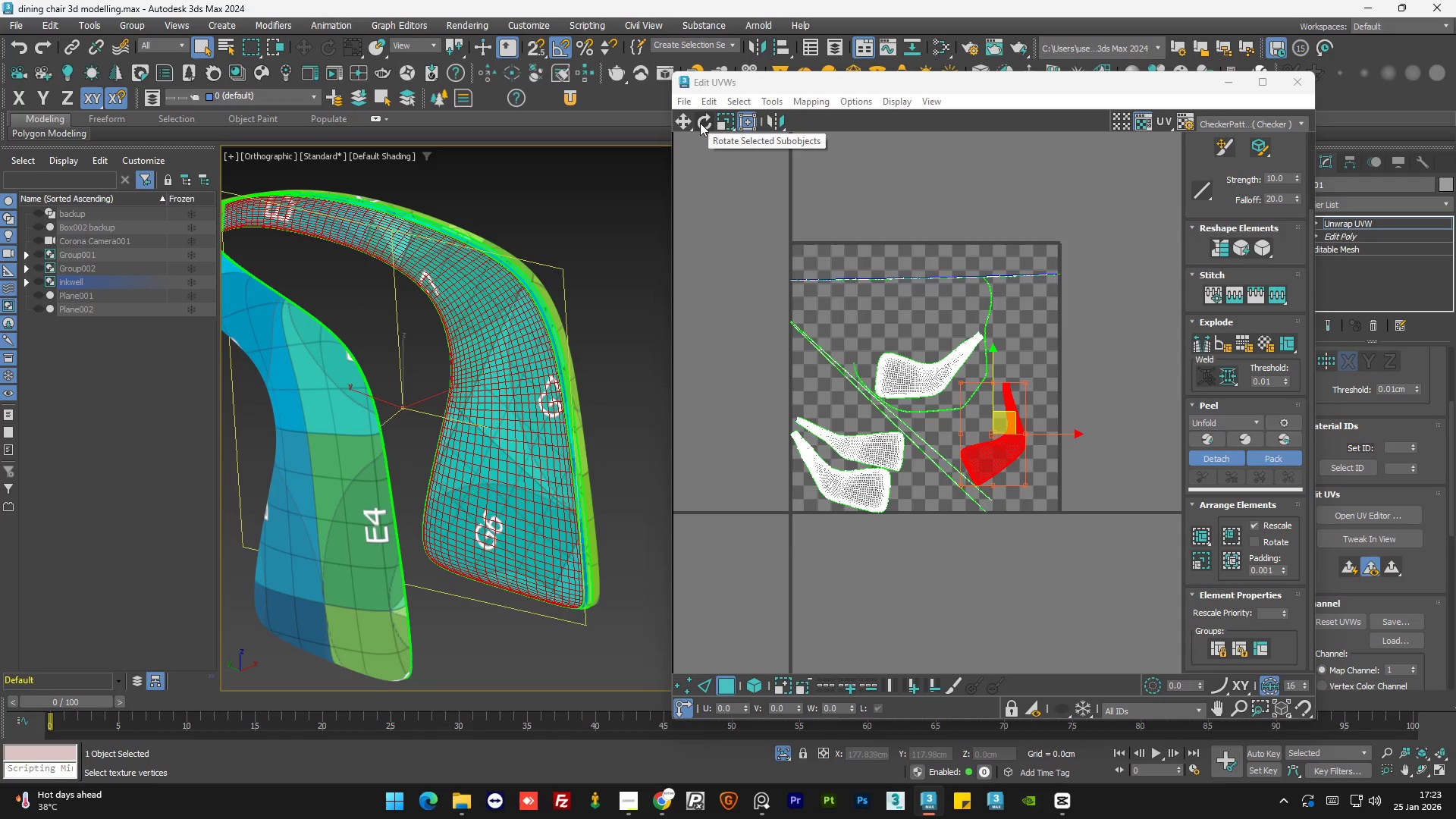 
left_click([701, 123])
 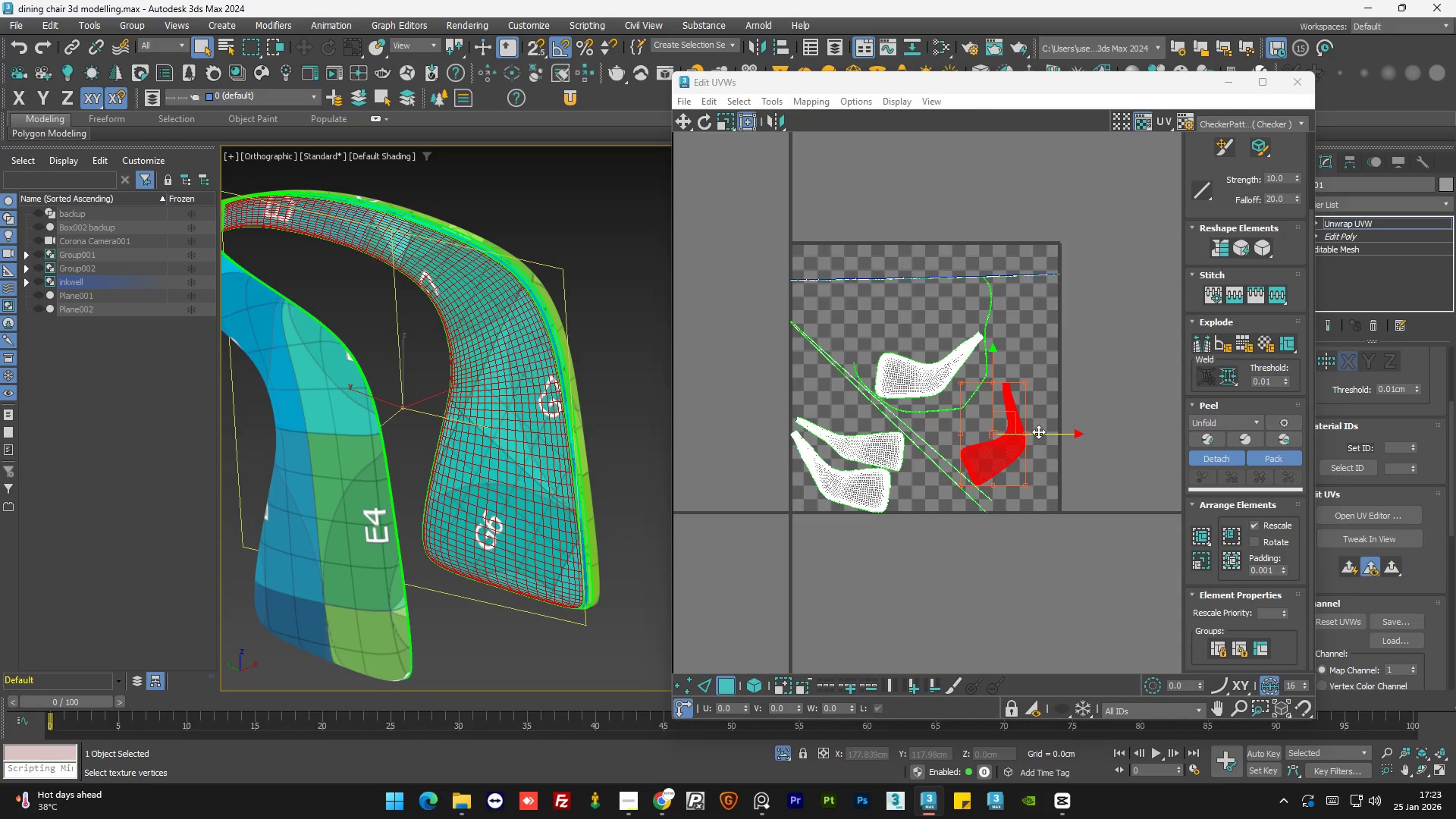 
scroll: coordinate [1015, 421], scroll_direction: up, amount: 3.0
 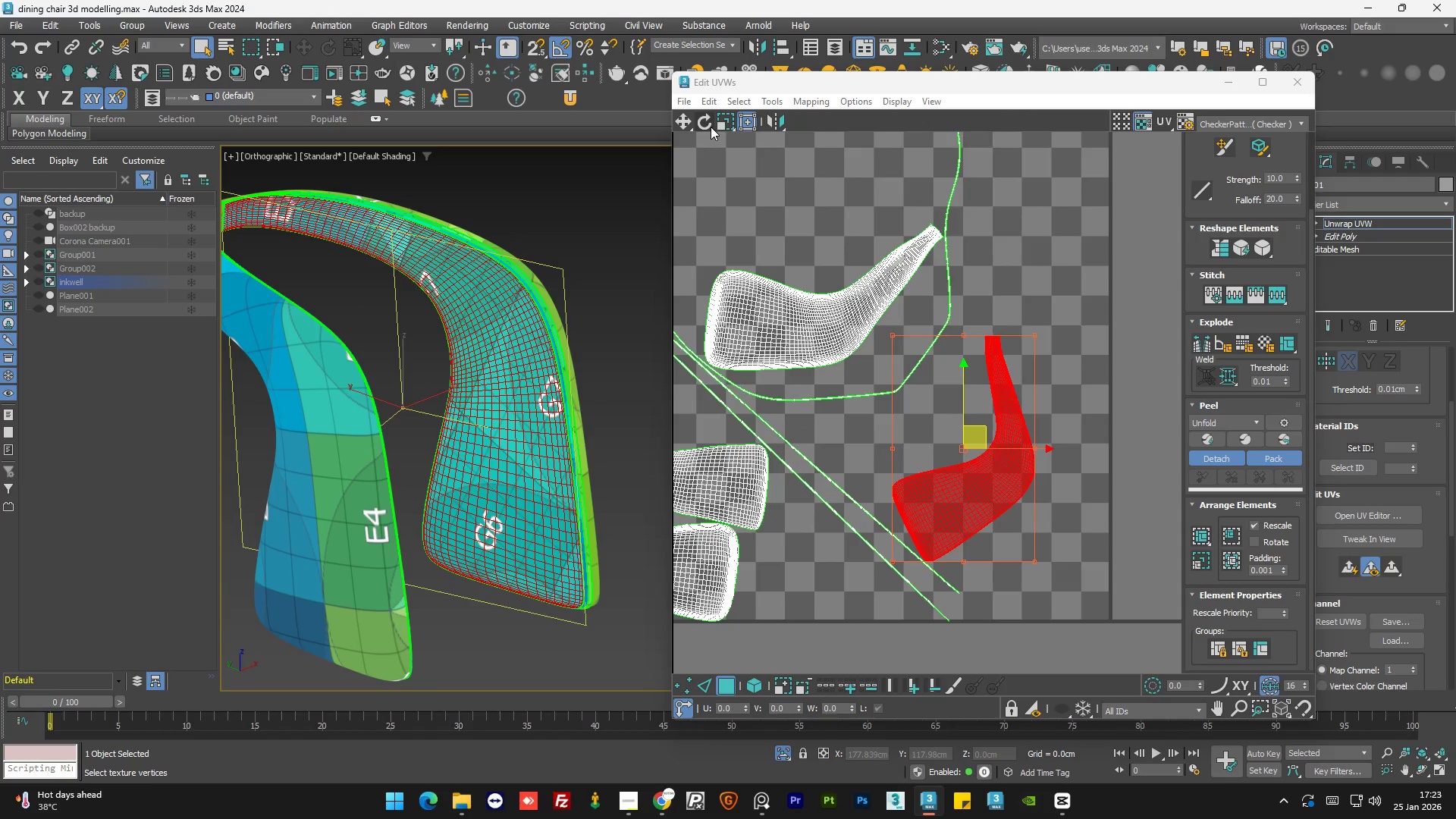 
left_click([748, 83])
 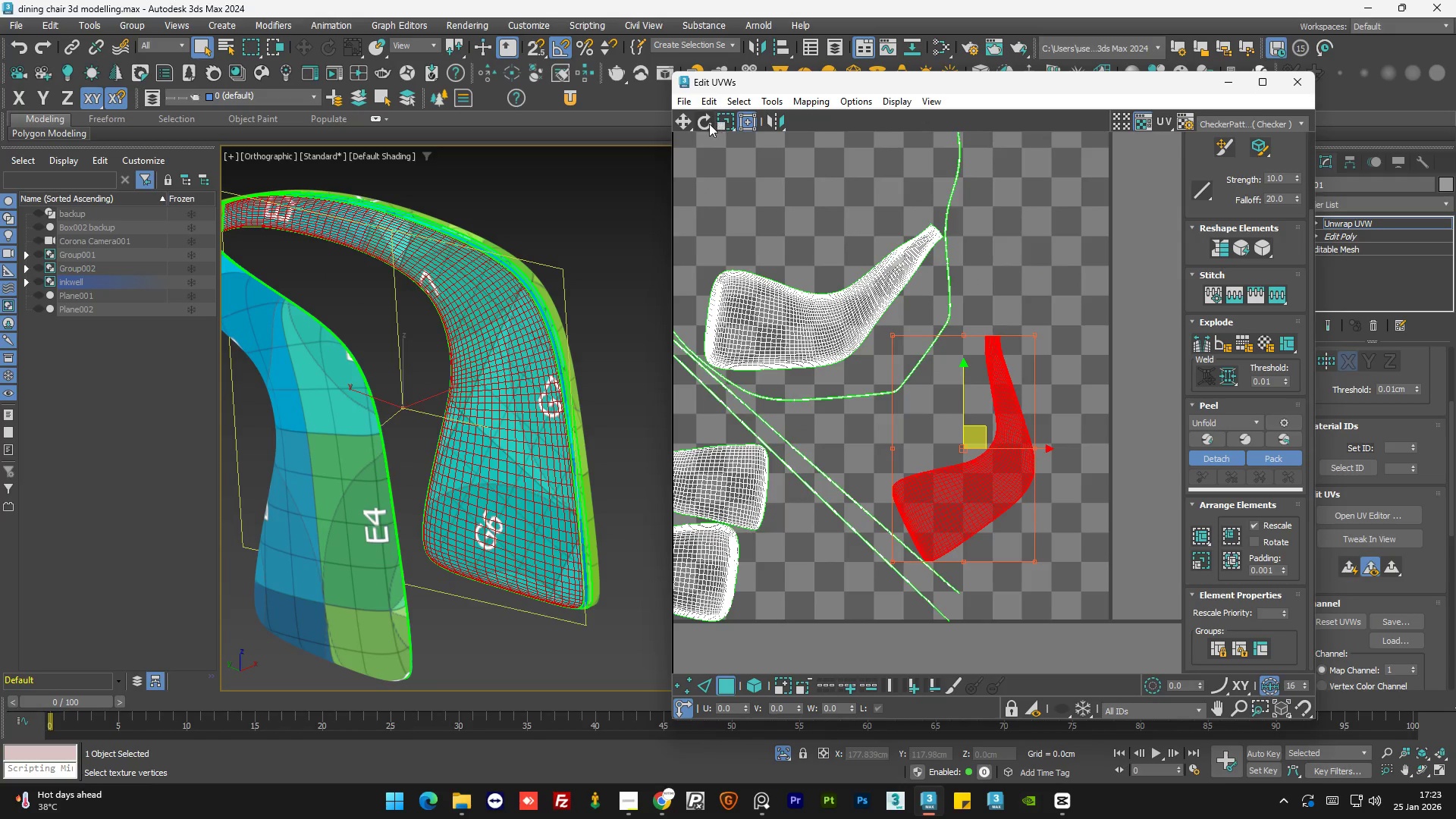 
left_click([708, 124])
 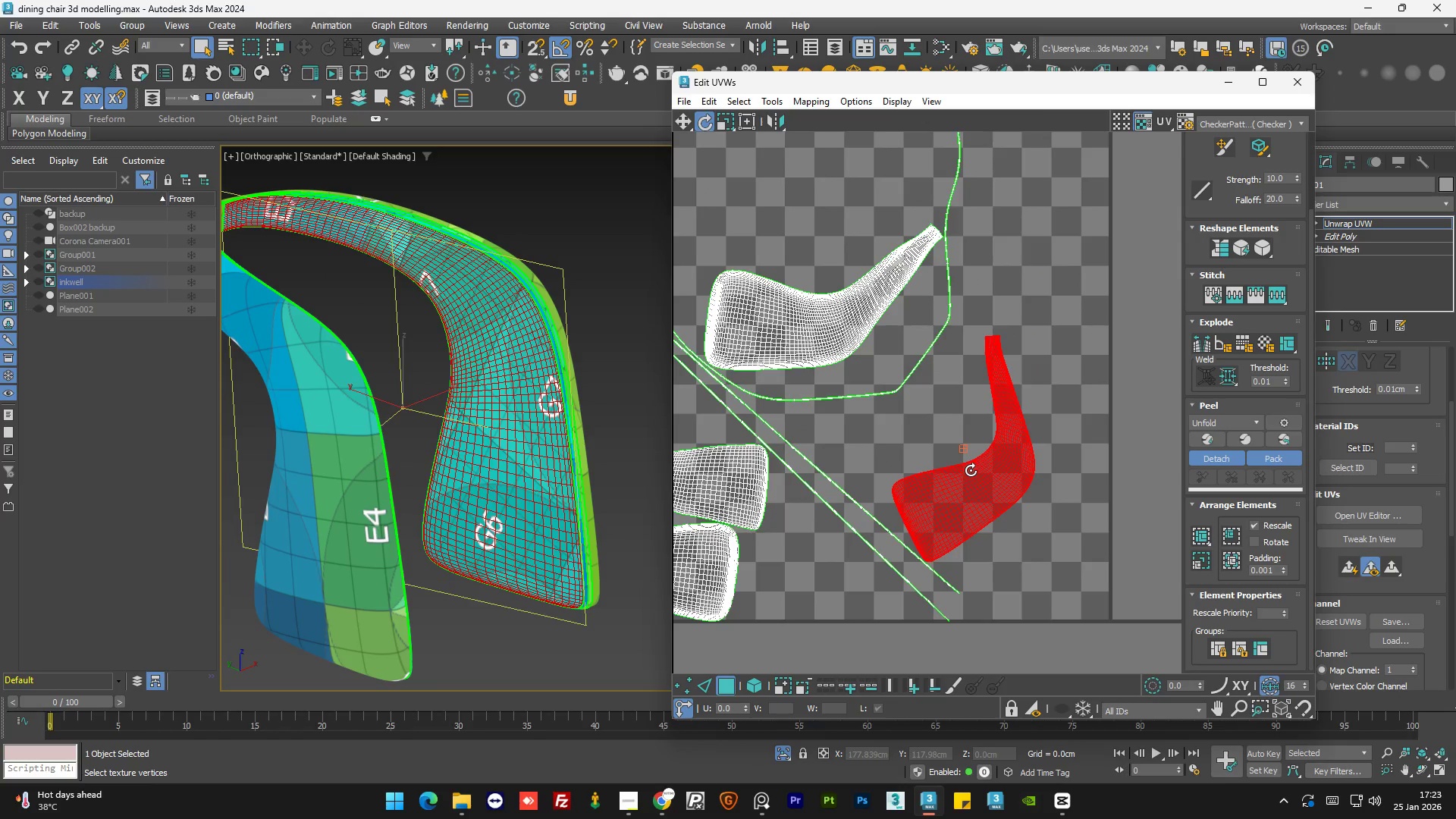 
left_click_drag(start_coordinate=[971, 470], to_coordinate=[993, 457])
 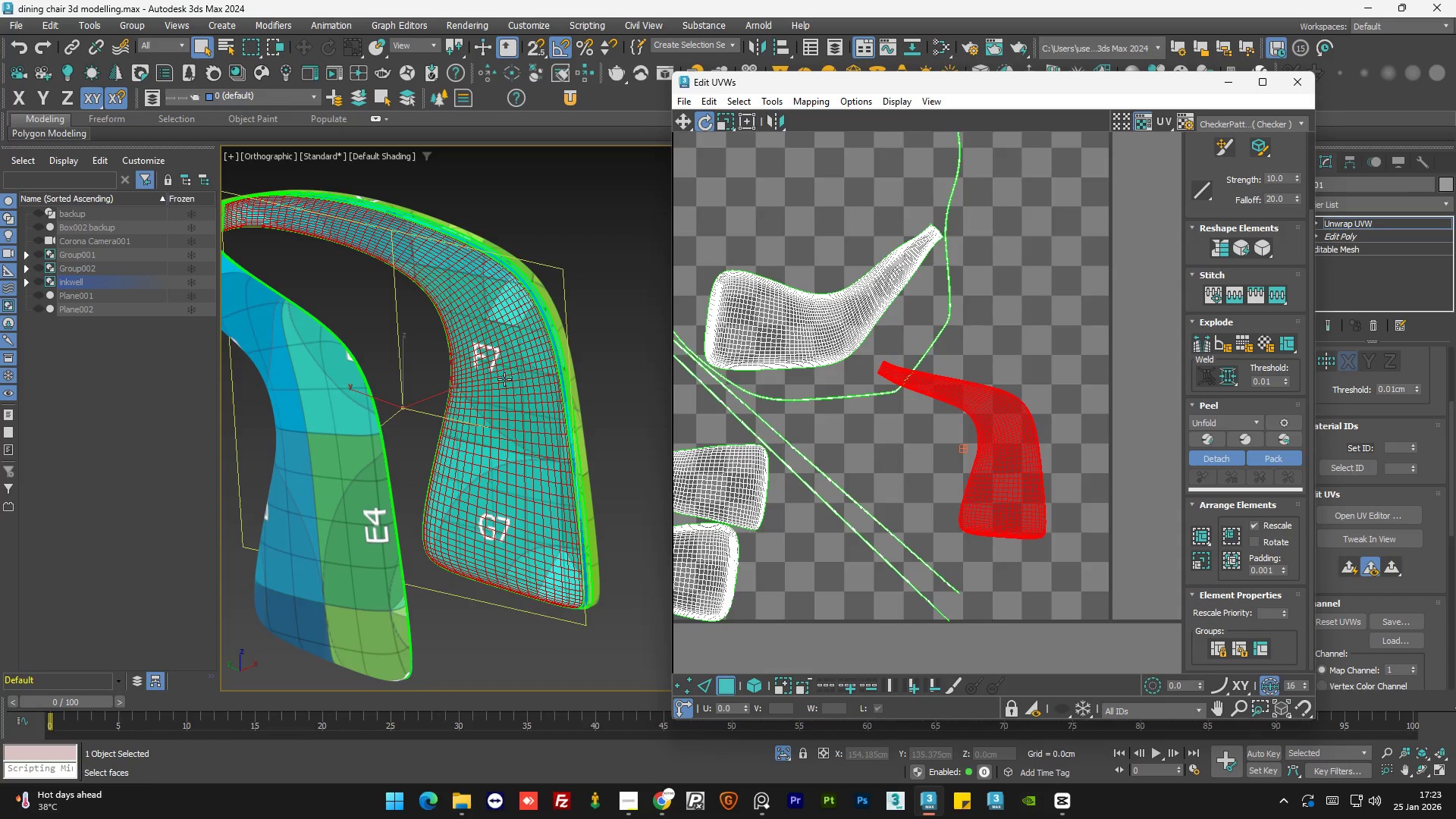 
hold_key(key=AltLeft, duration=0.92)
 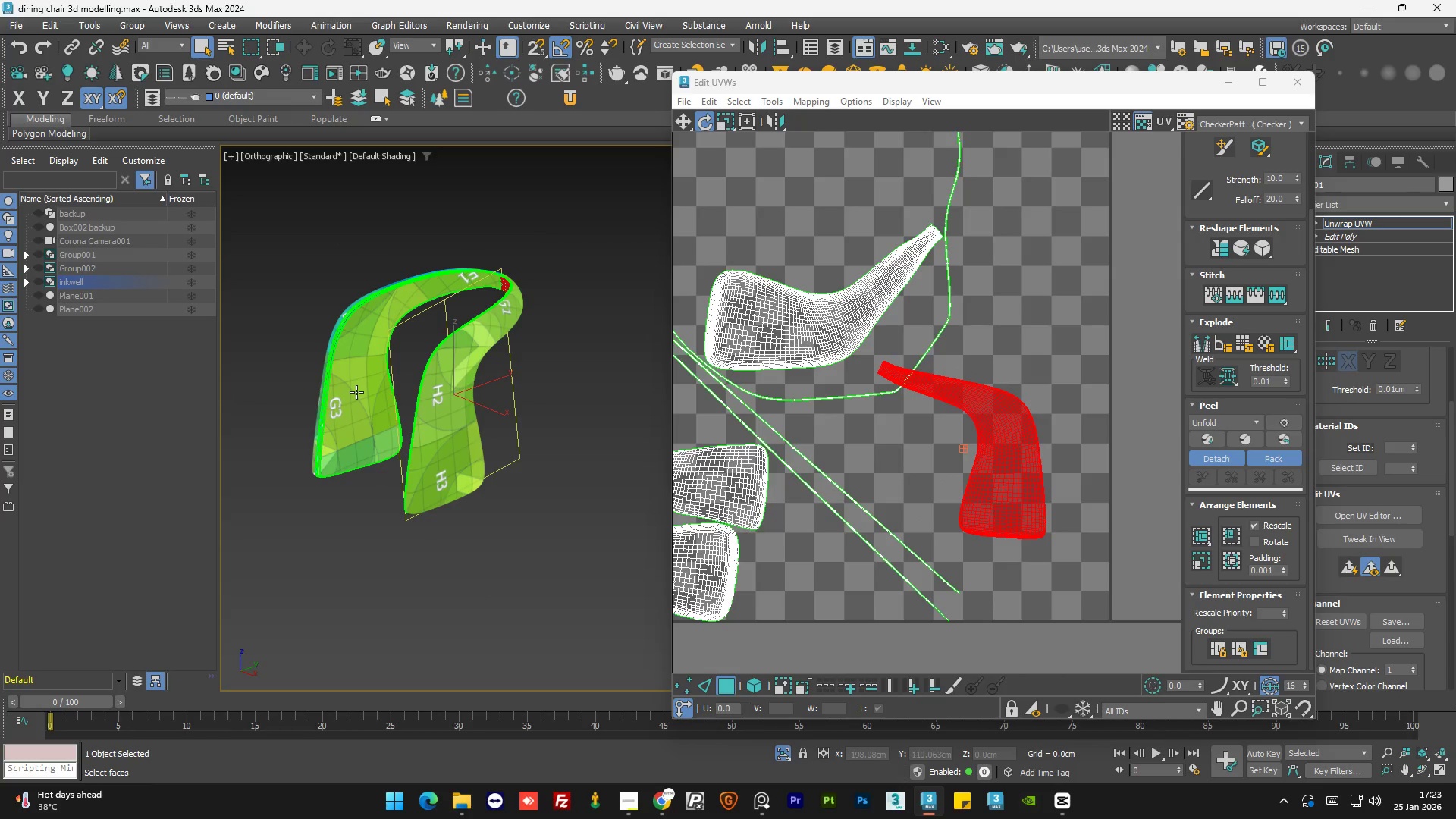 
scroll: coordinate [507, 381], scroll_direction: down, amount: 2.0
 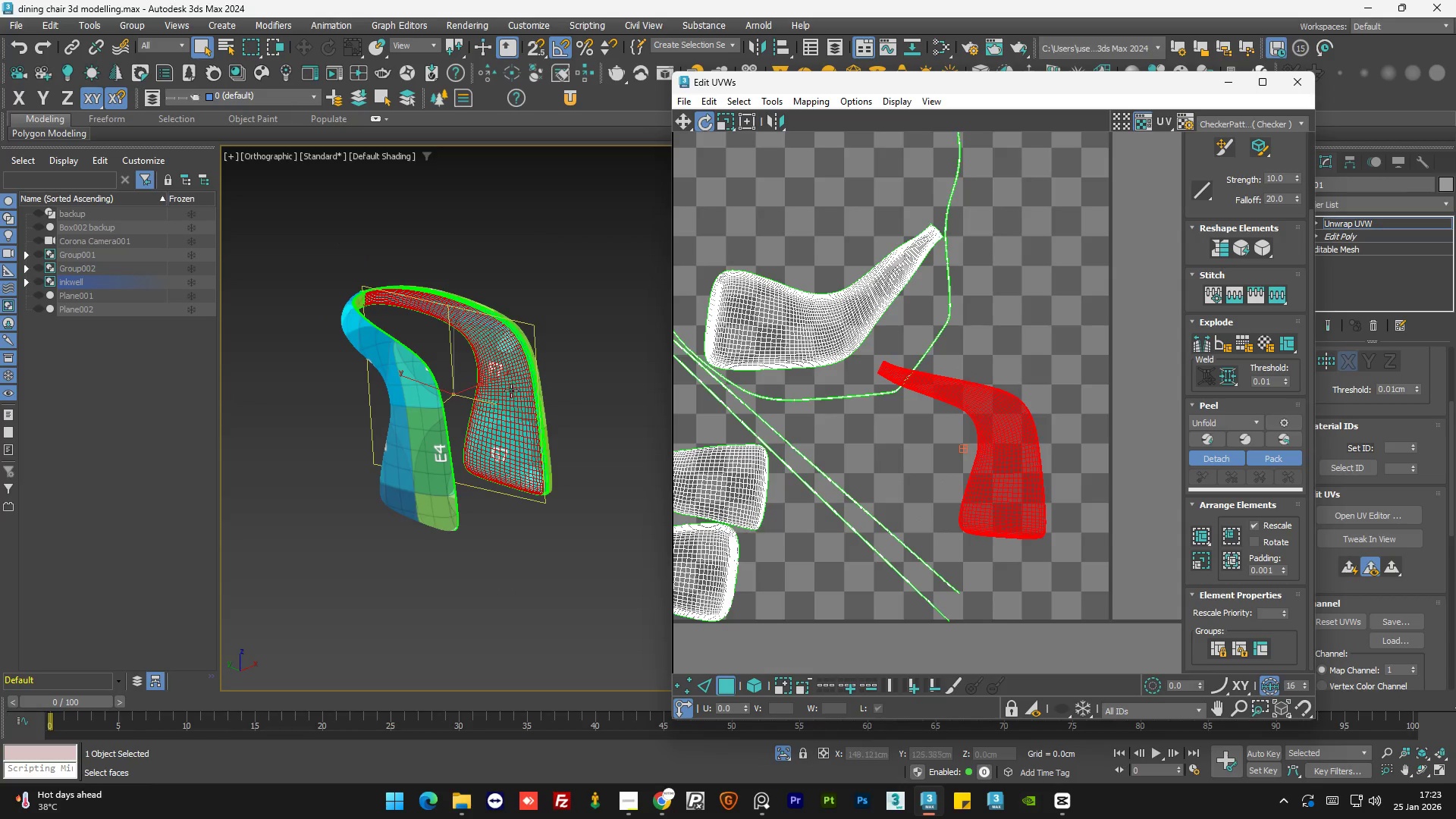 
double_click([356, 392])
 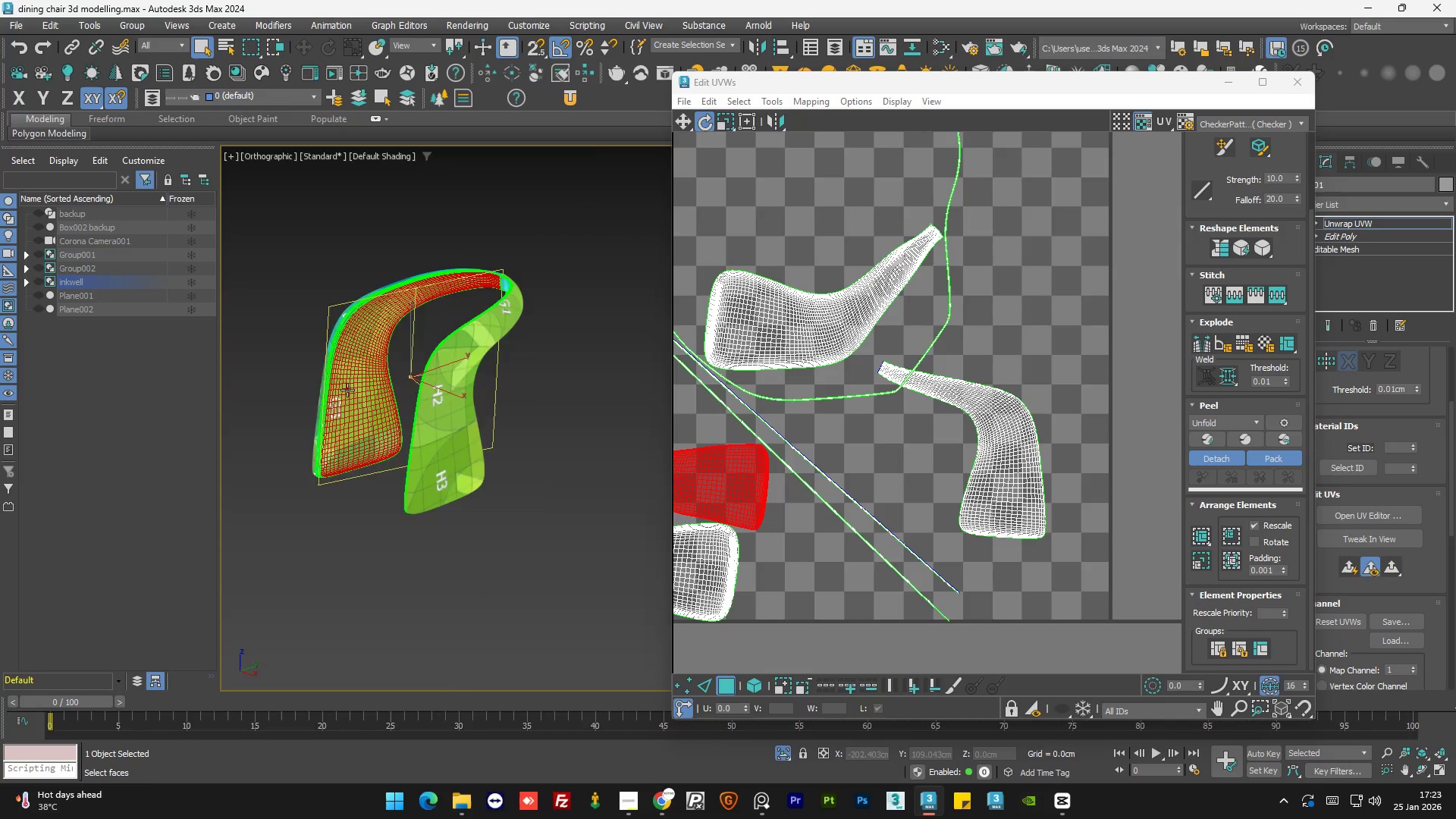 
scroll: coordinate [347, 390], scroll_direction: up, amount: 4.0
 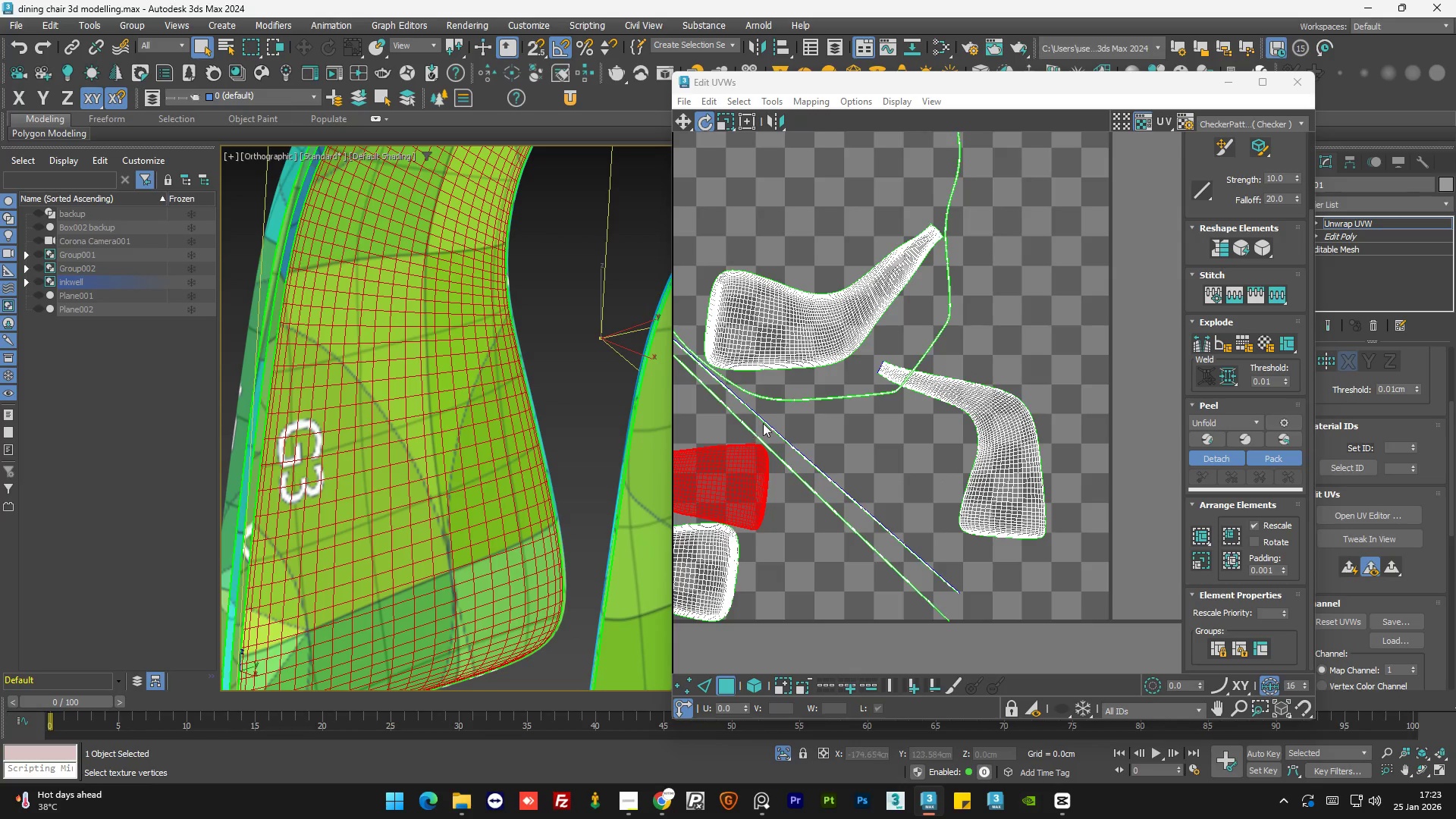 
left_click_drag(start_coordinate=[844, 491], to_coordinate=[824, 522])
 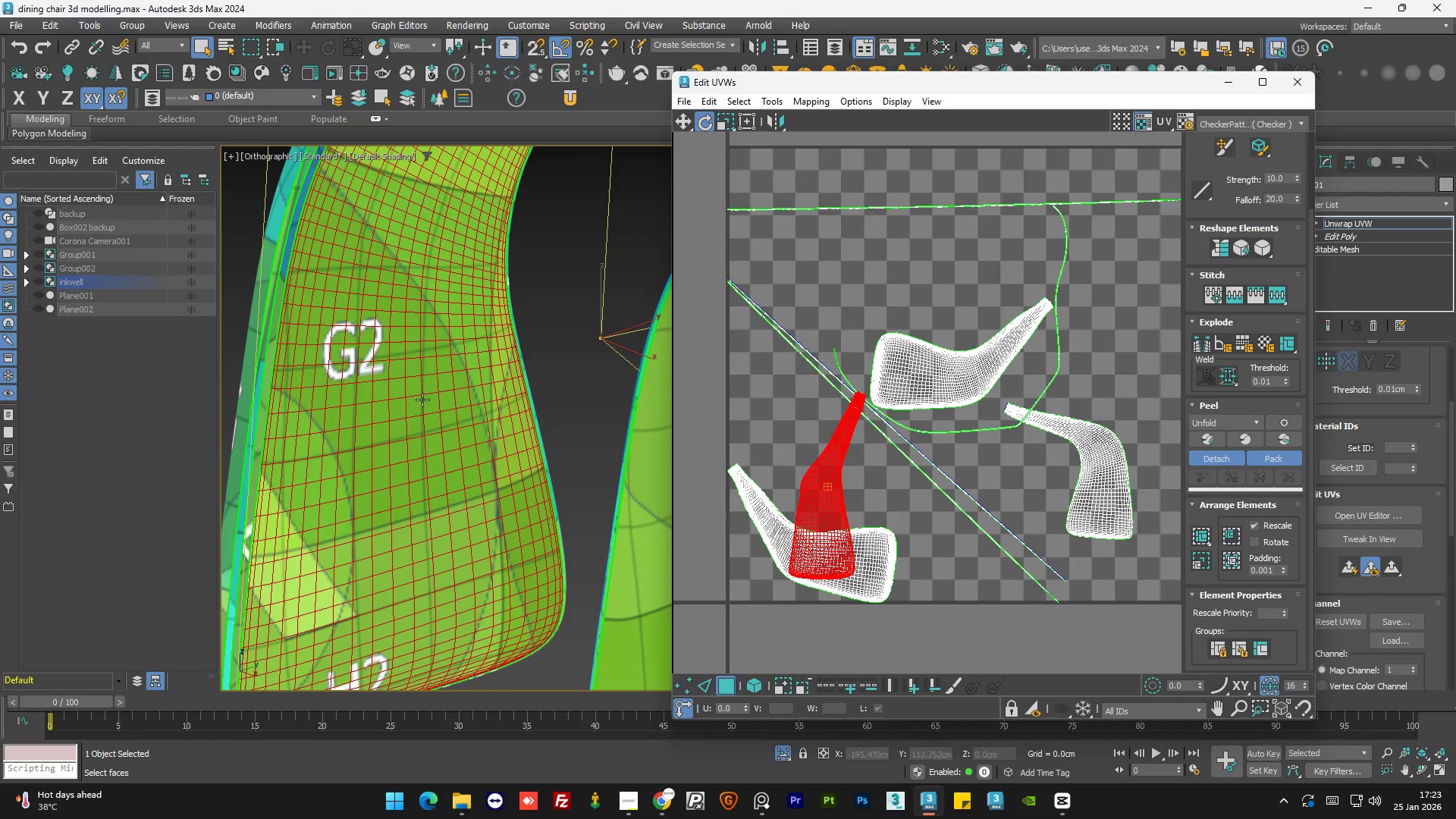 
scroll: coordinate [852, 486], scroll_direction: down, amount: 1.0
 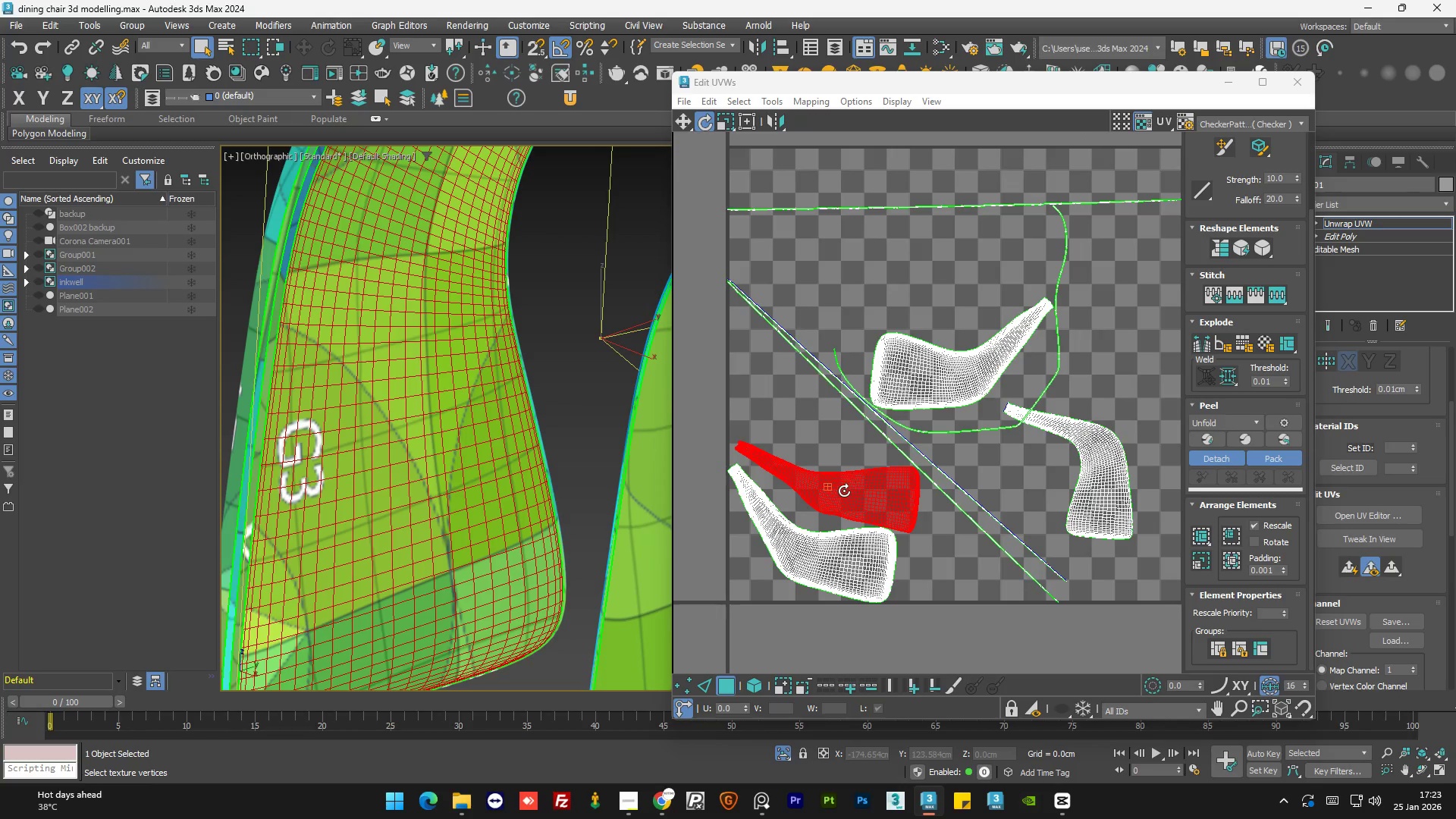 
hold_key(key=AltLeft, duration=1.52)
 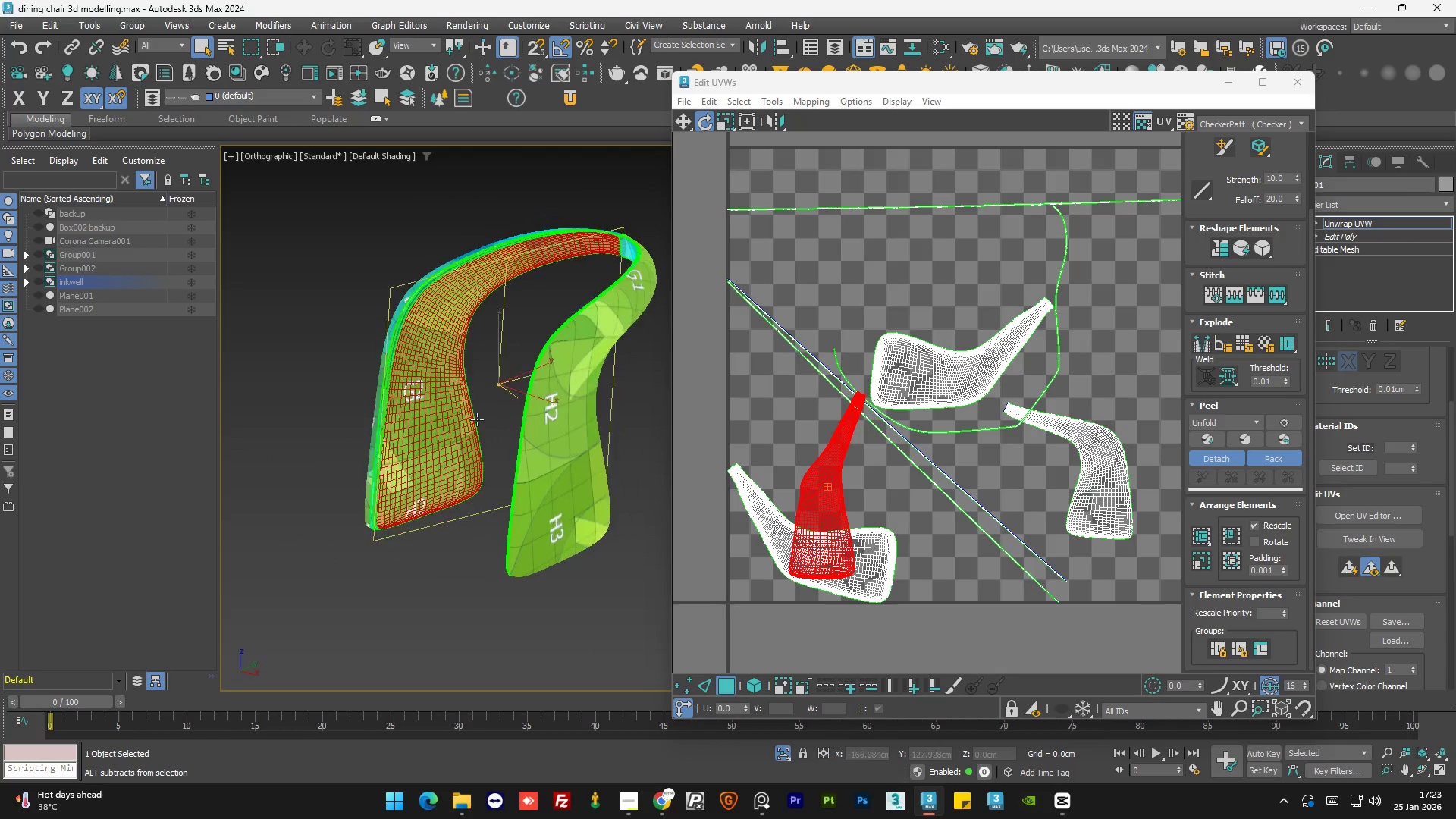 
scroll: coordinate [456, 413], scroll_direction: down, amount: 3.0
 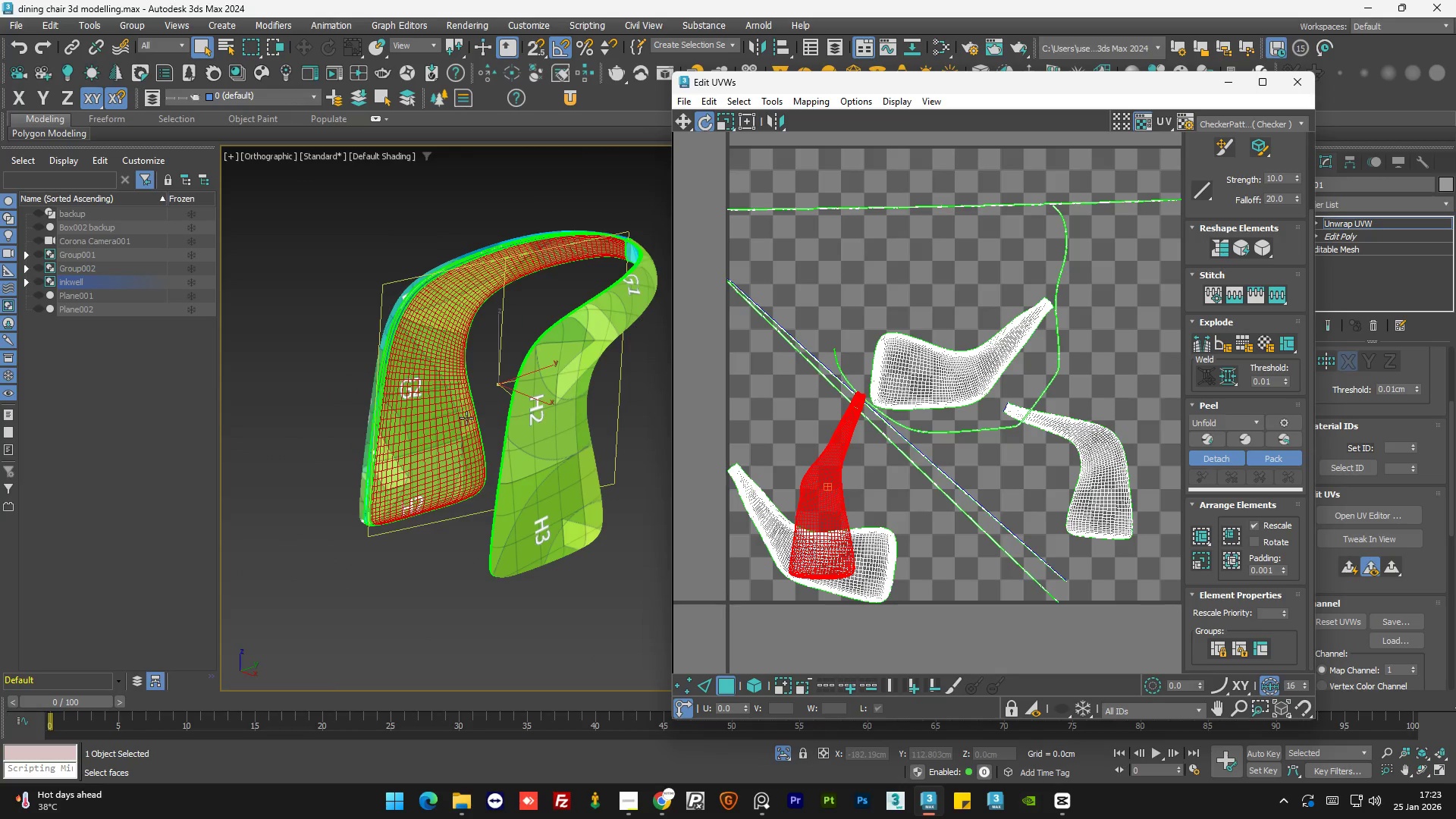 
hold_key(key=AltLeft, duration=1.5)
 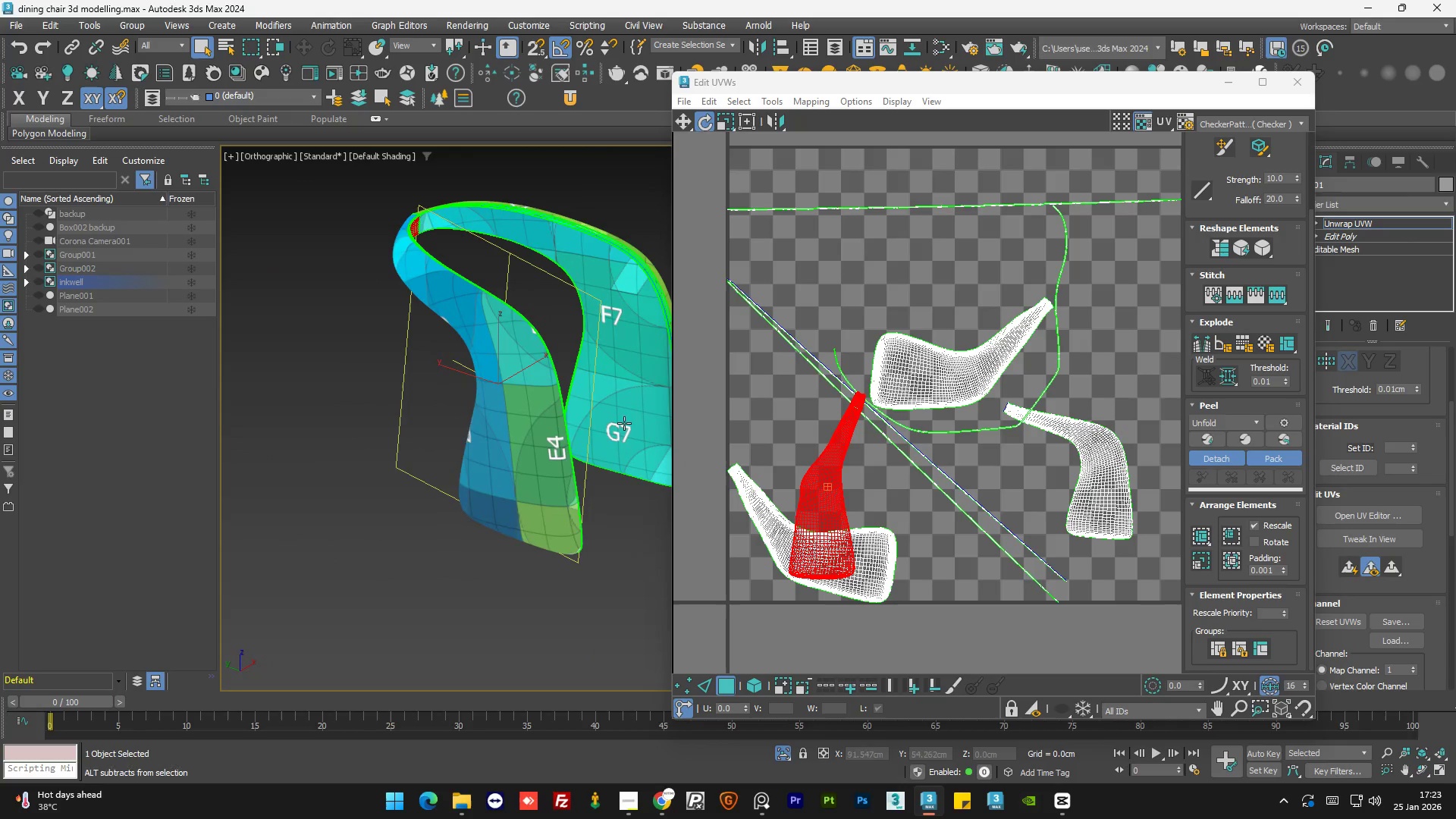 
hold_key(key=AltLeft, duration=0.53)
 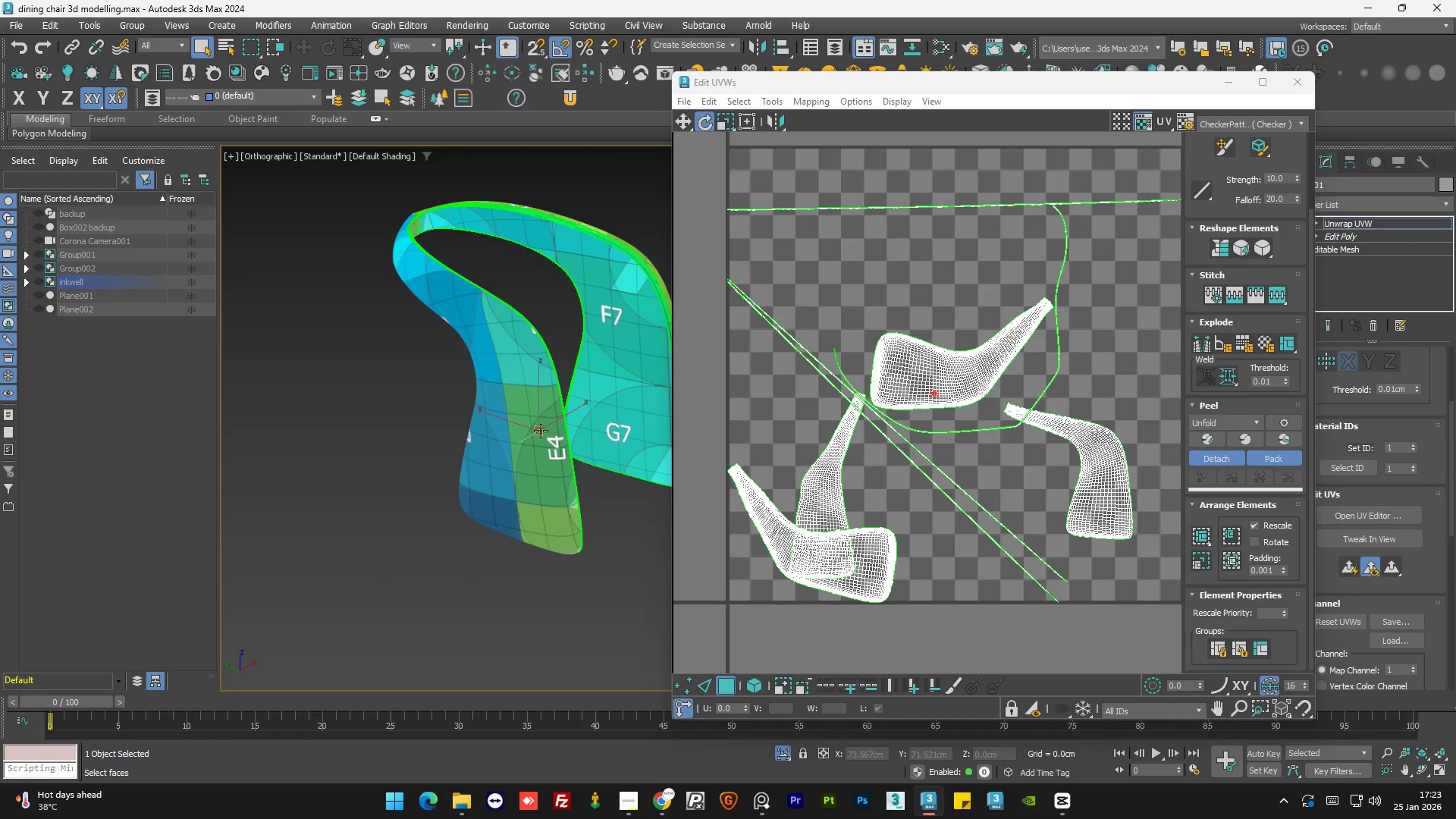 
hold_key(key=AltLeft, duration=1.3)
double_click([541, 431])
 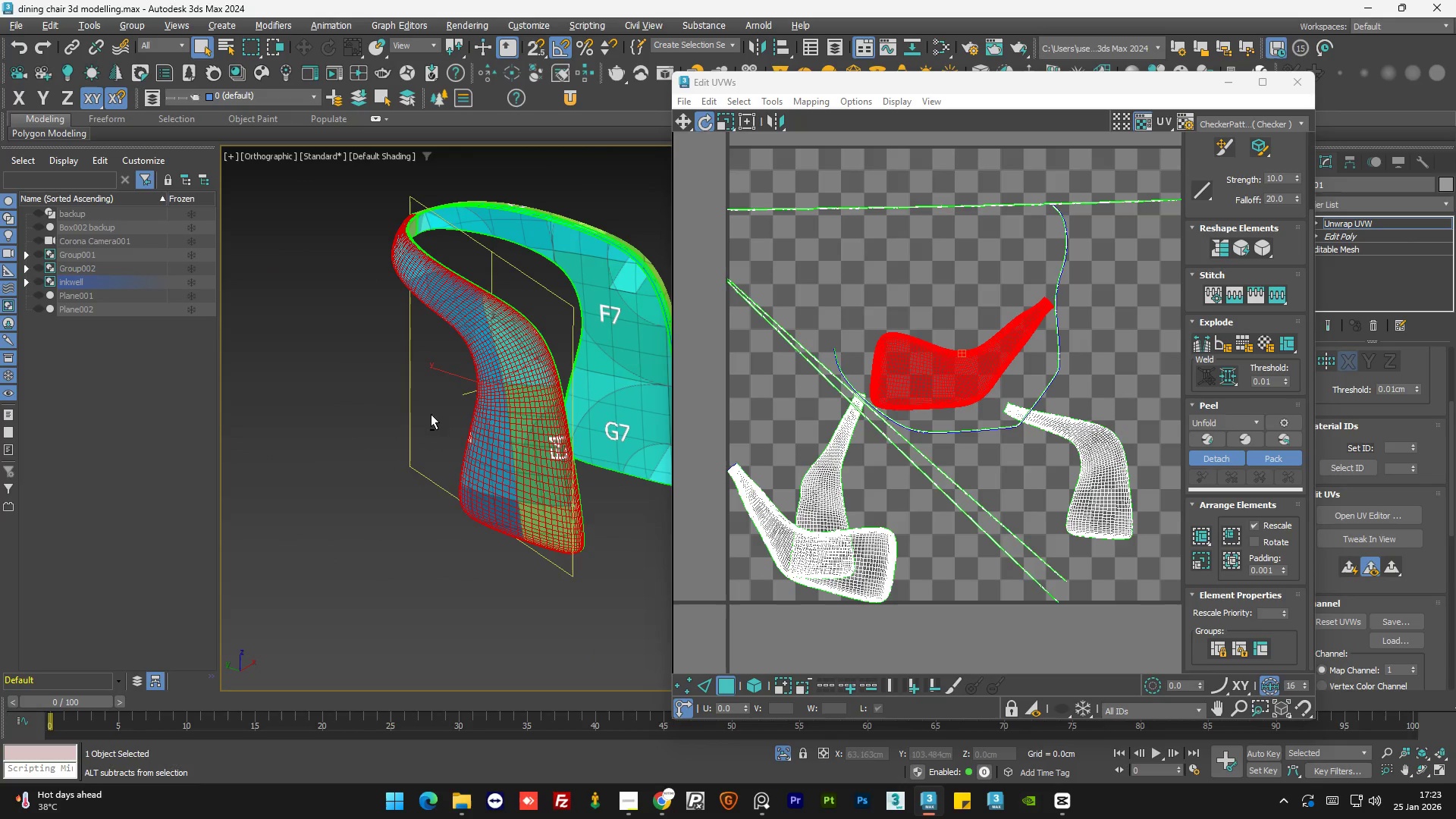 
hold_key(key=AltLeft, duration=0.52)
 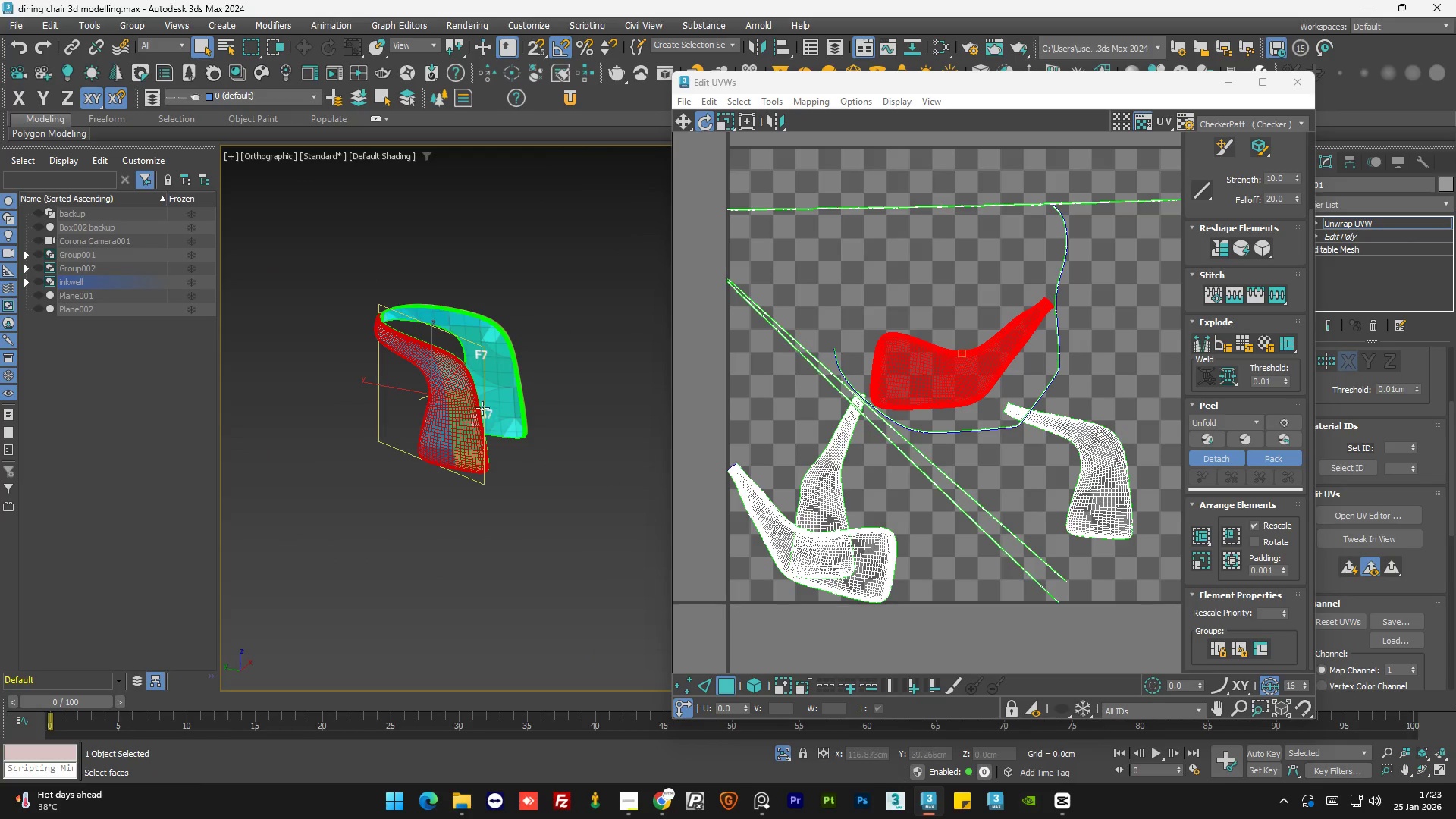 
scroll: coordinate [372, 402], scroll_direction: down, amount: 2.0
 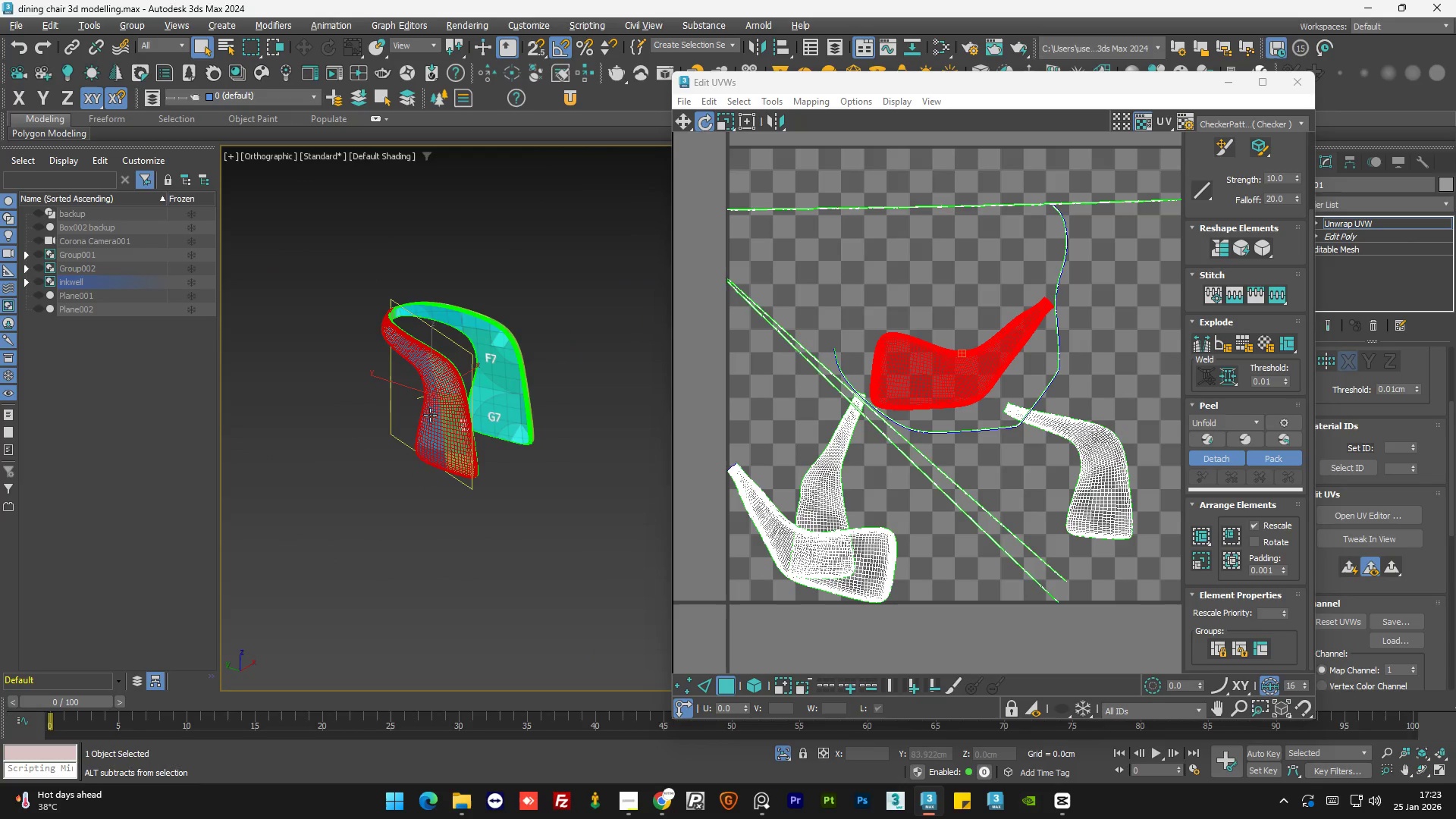 
scroll: coordinate [463, 398], scroll_direction: up, amount: 3.0
 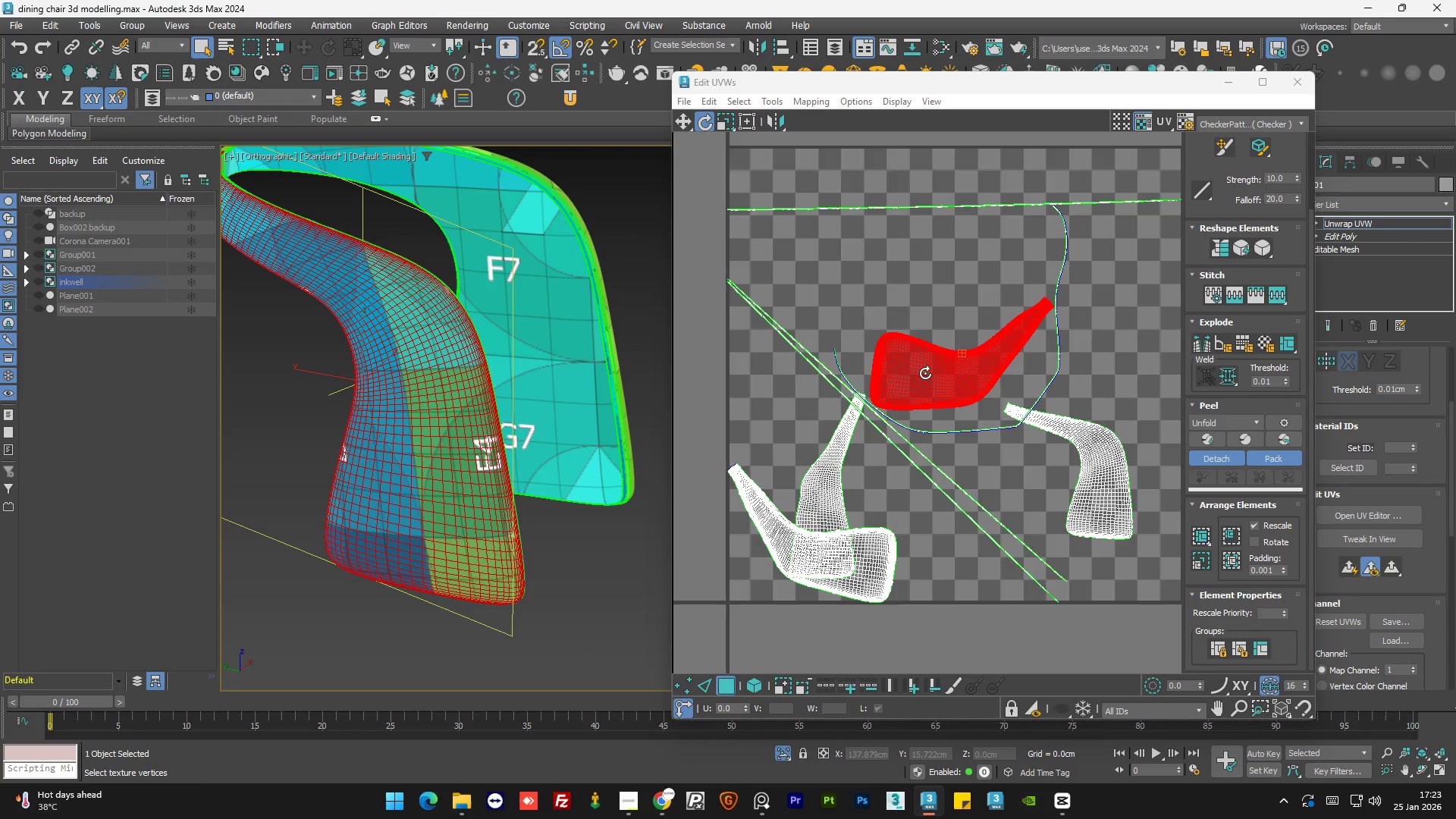 
left_click_drag(start_coordinate=[925, 373], to_coordinate=[902, 551])
 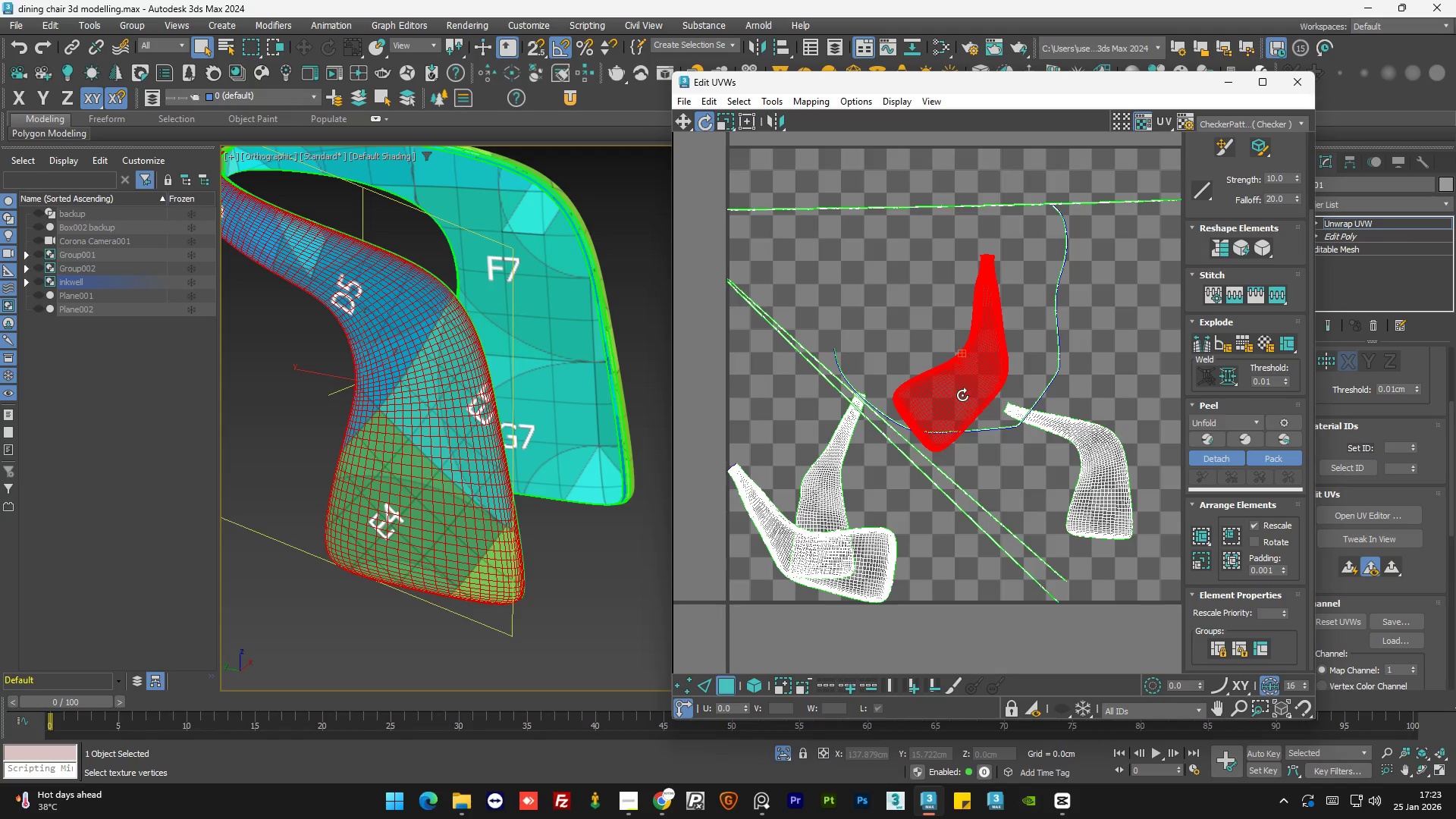 
left_click_drag(start_coordinate=[964, 385], to_coordinate=[977, 362])
 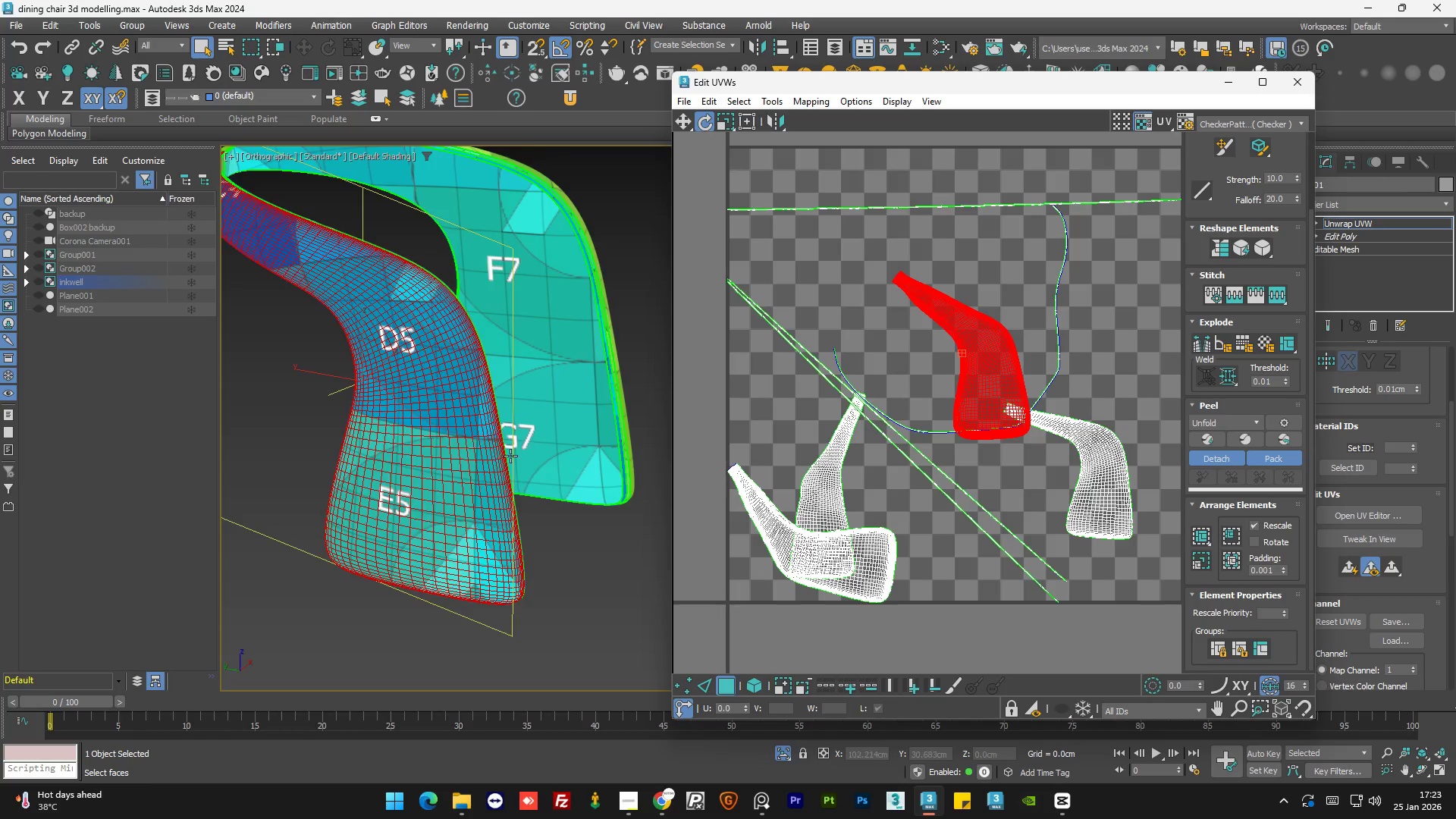 
hold_key(key=AltLeft, duration=1.51)
 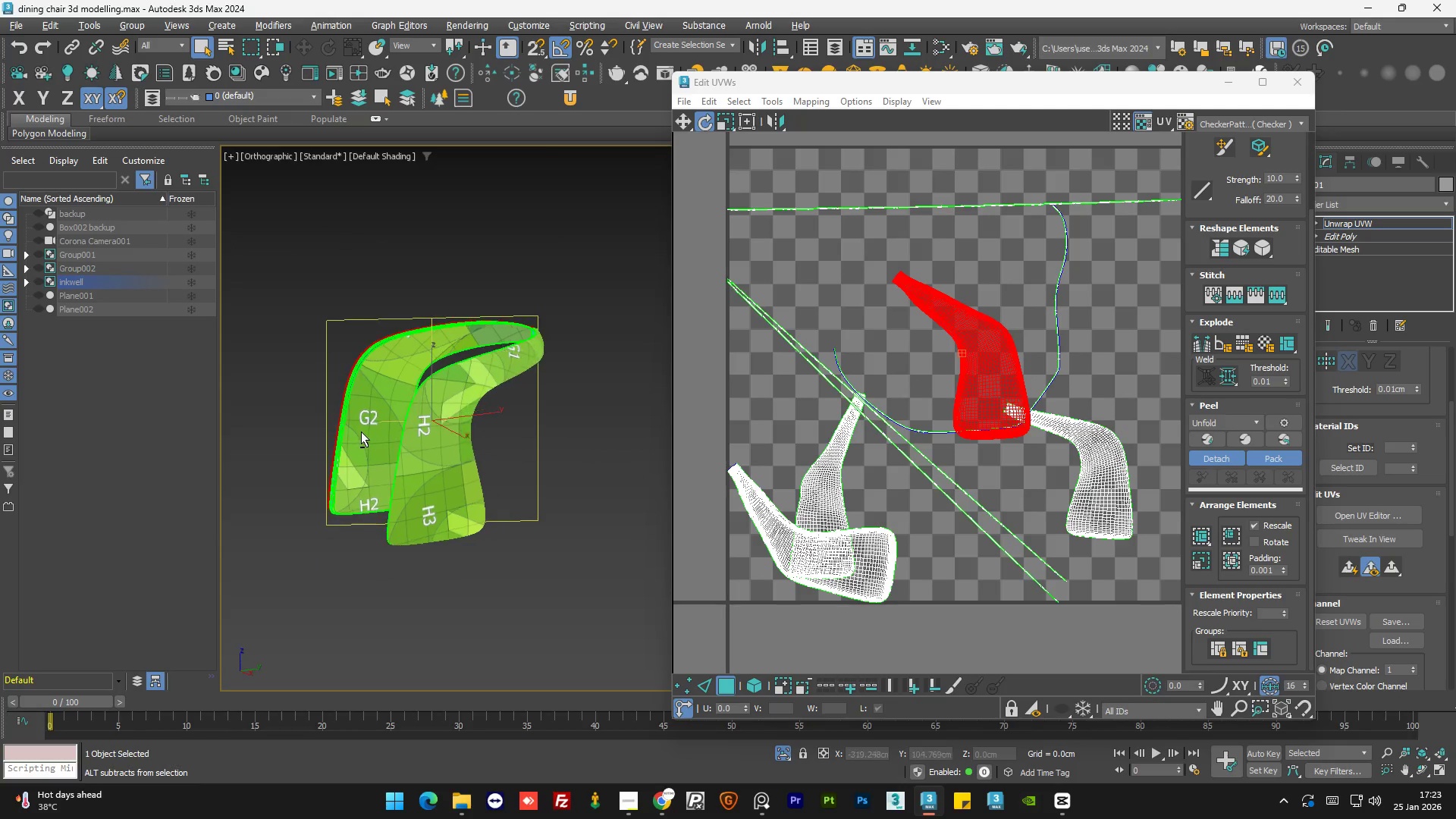 
scroll: coordinate [501, 460], scroll_direction: down, amount: 2.0
 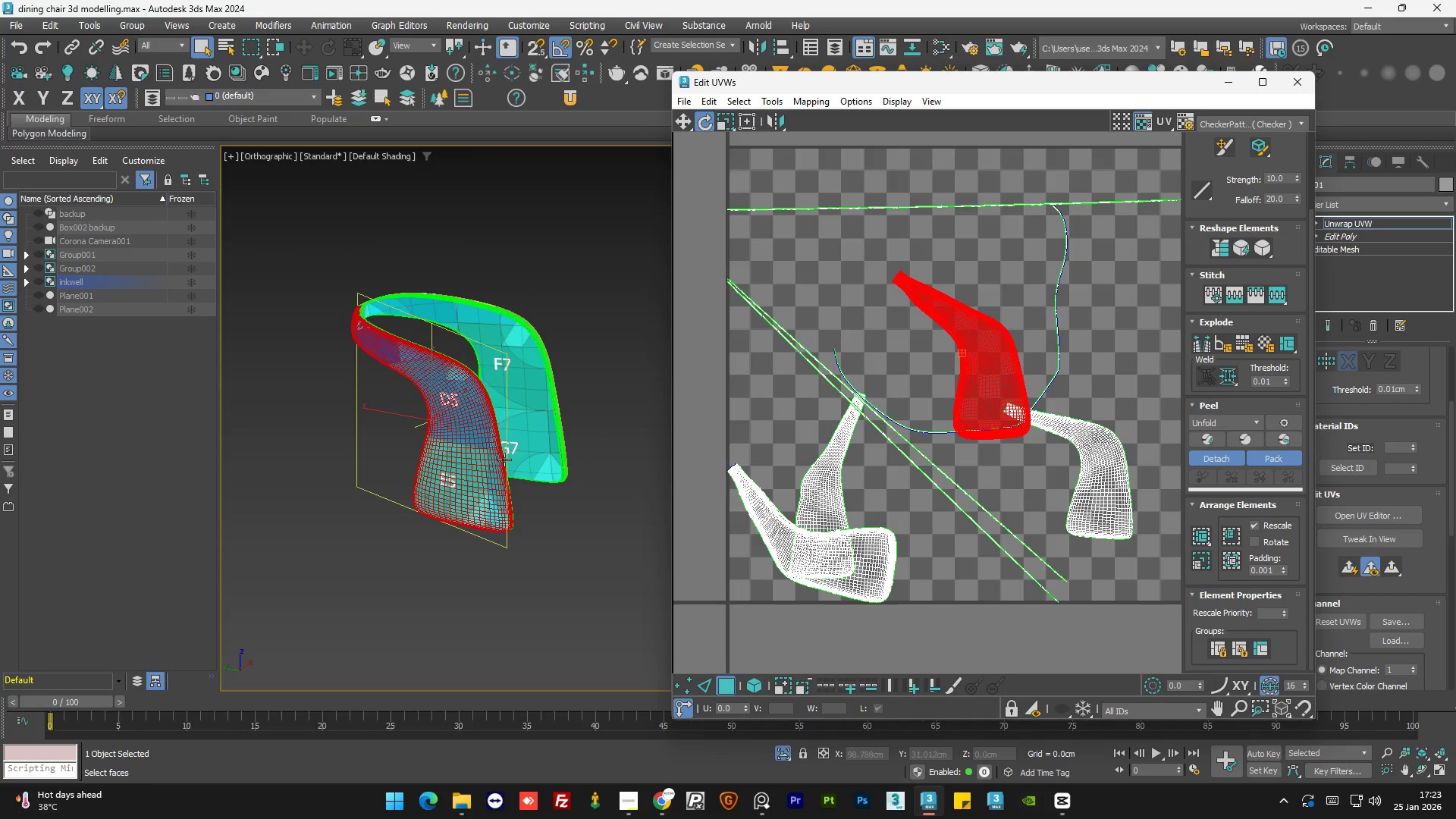 
key(Alt+AltLeft)
 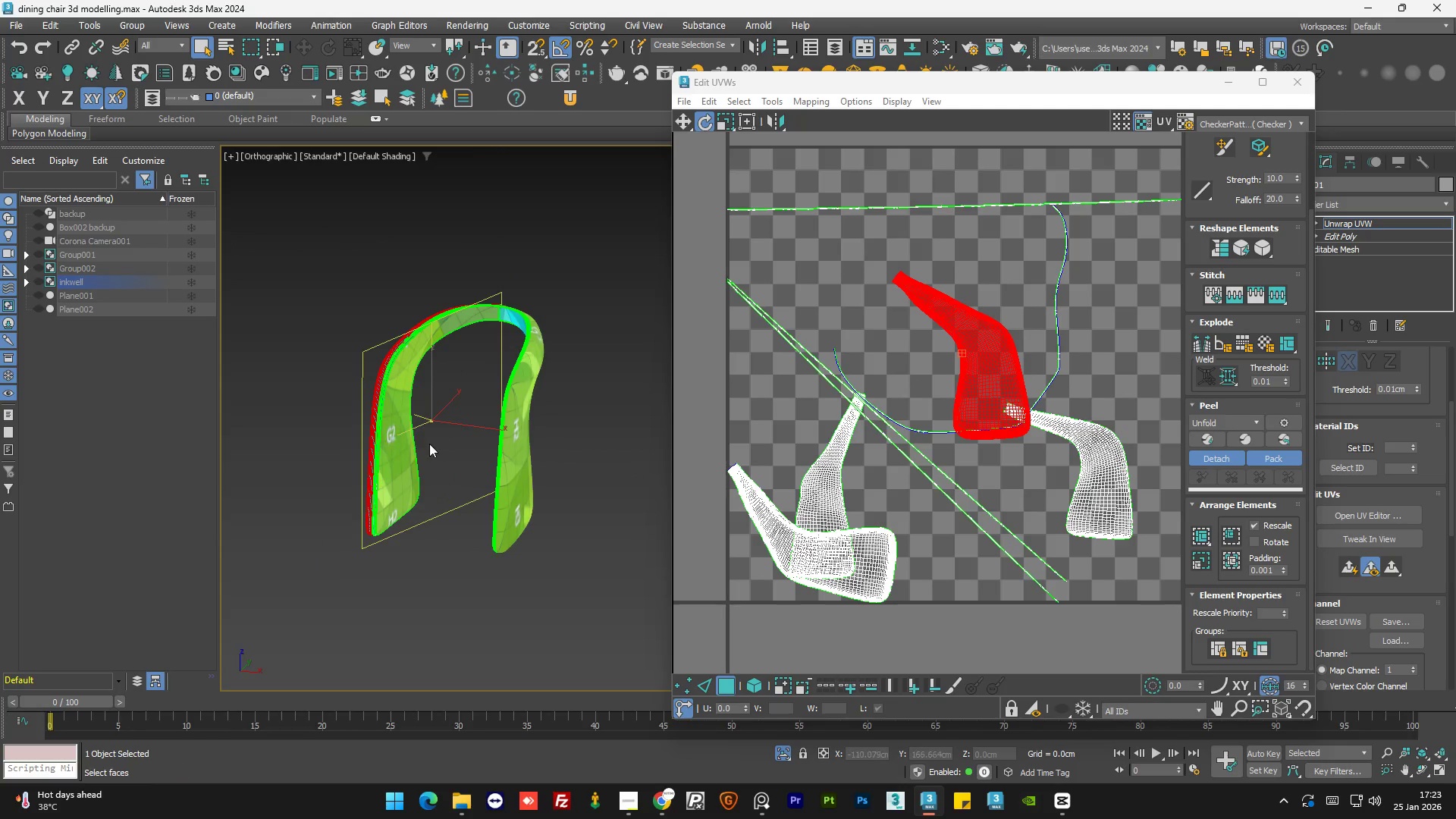 
hold_key(key=AltLeft, duration=0.78)
 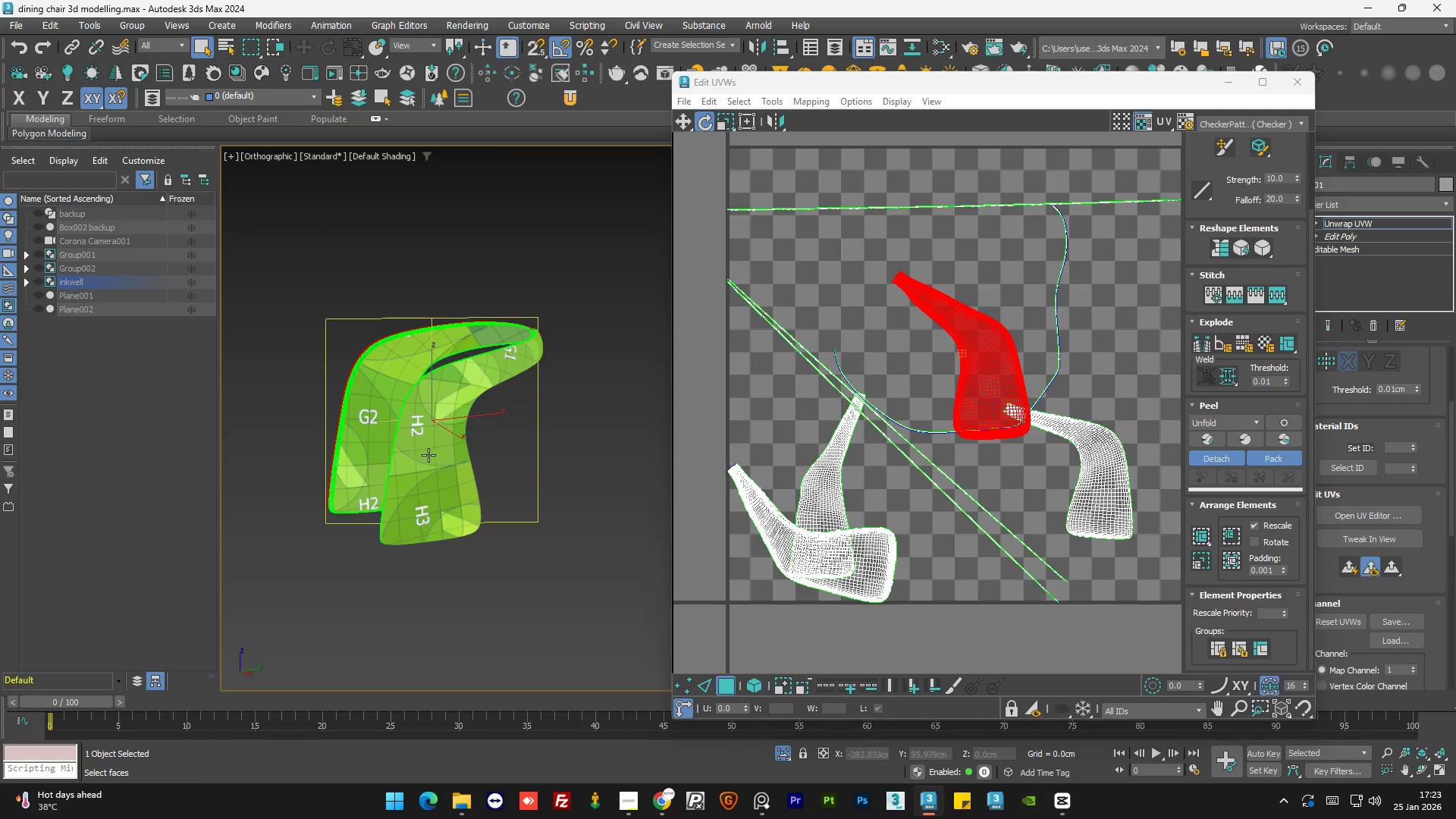 
left_click([428, 454])
 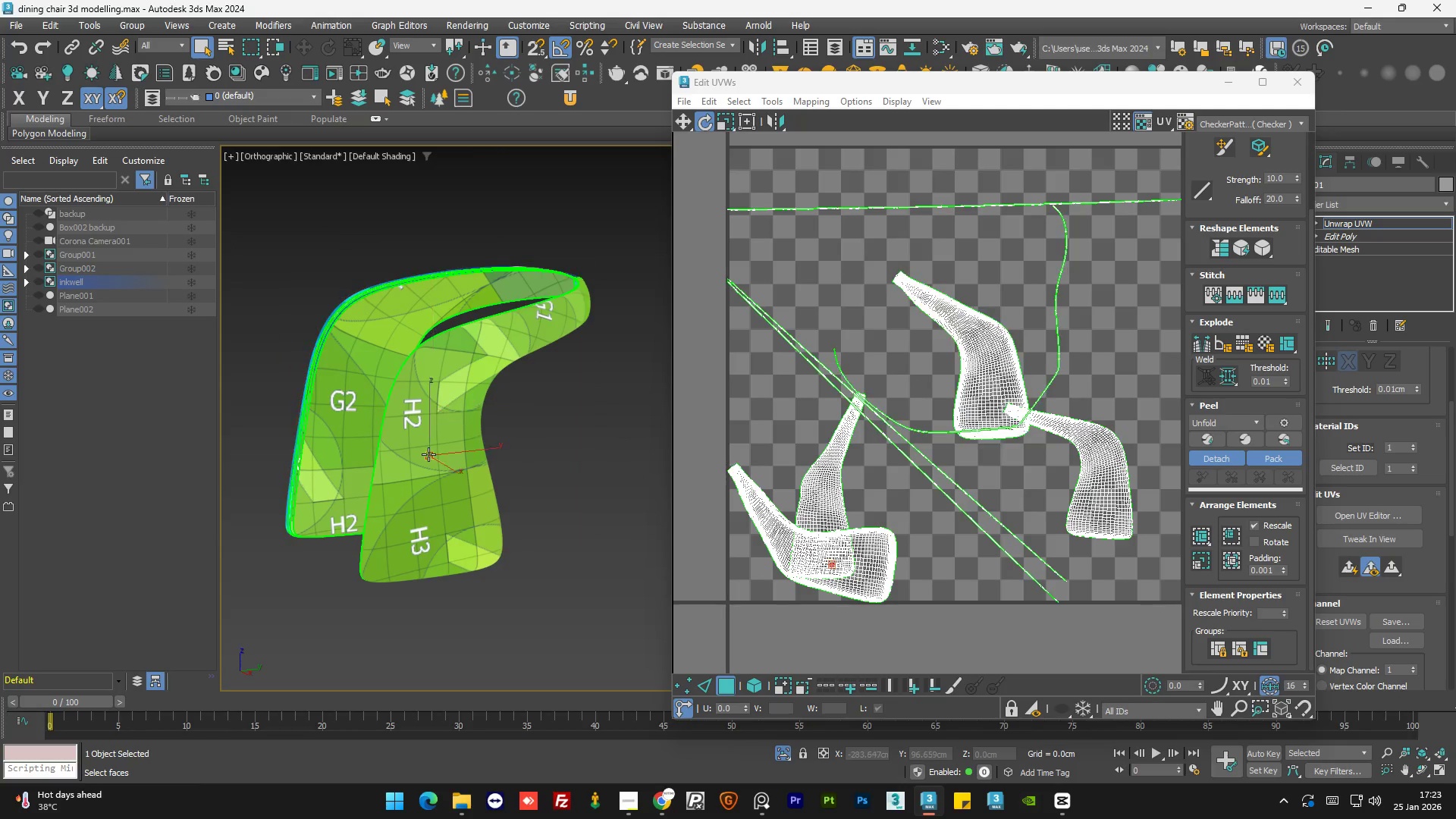 
scroll: coordinate [428, 454], scroll_direction: up, amount: 1.0
 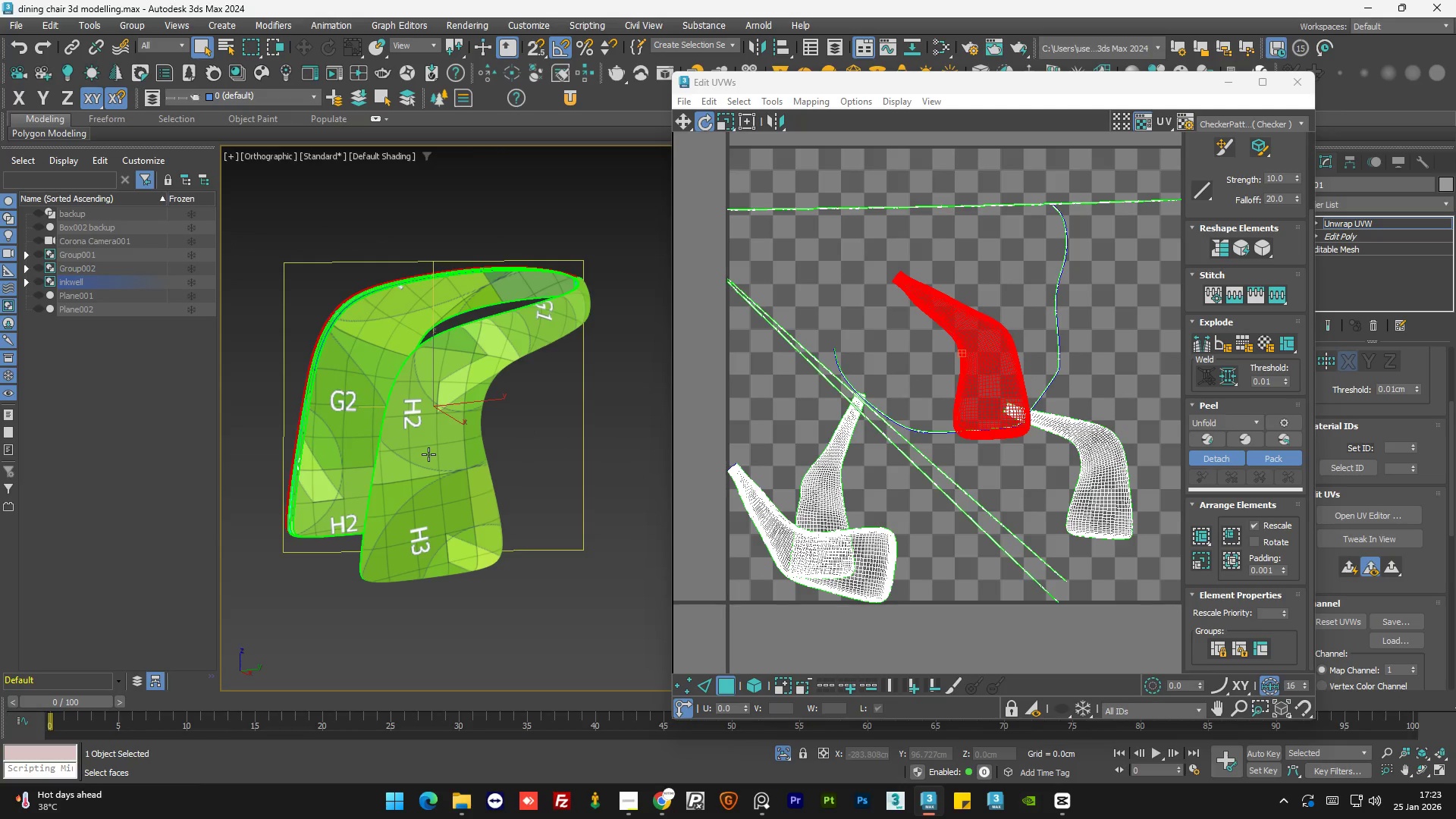 
double_click([428, 454])
 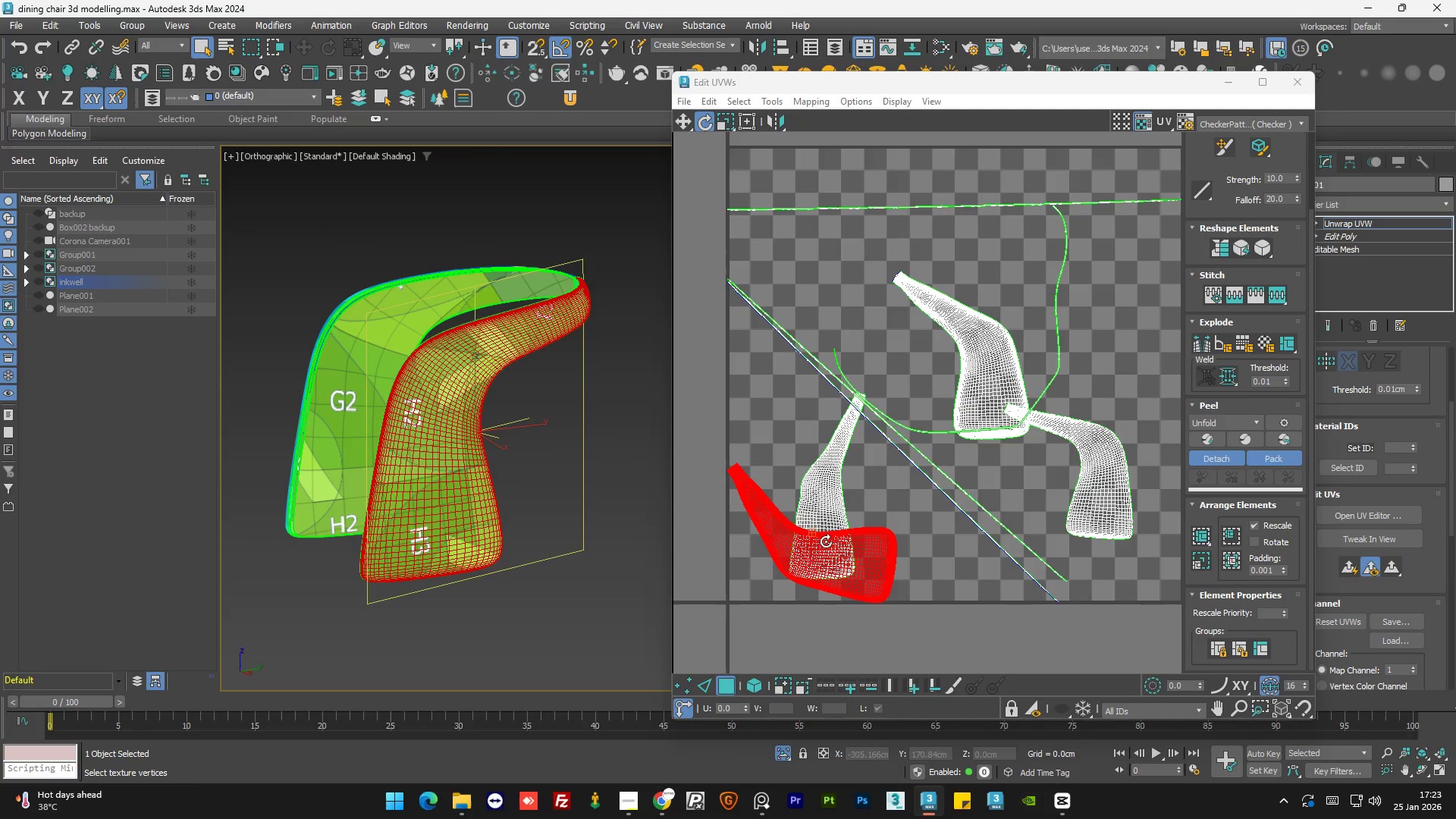 
left_click_drag(start_coordinate=[830, 544], to_coordinate=[818, 631])
 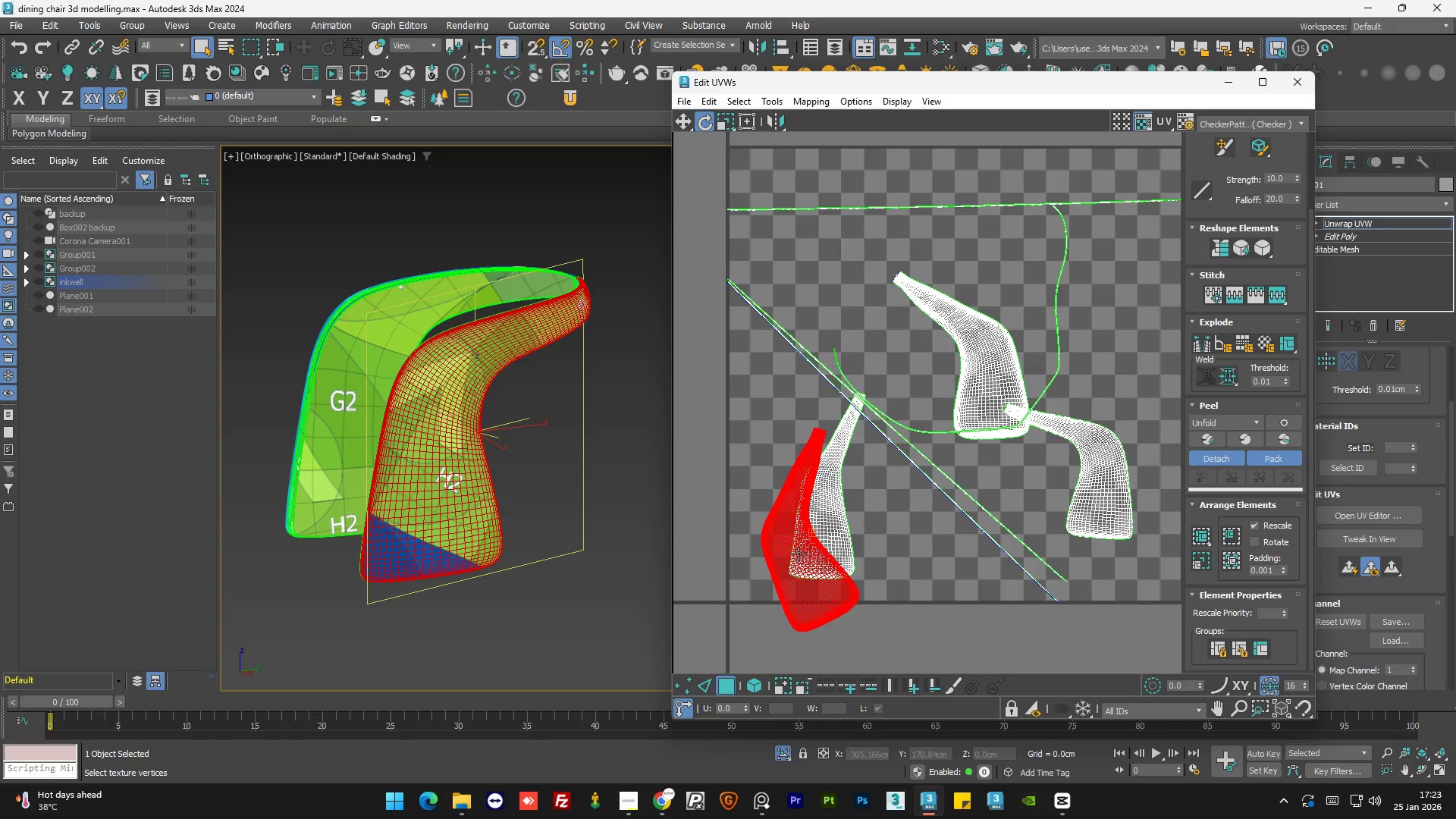 
left_click_drag(start_coordinate=[799, 554], to_coordinate=[807, 535])
 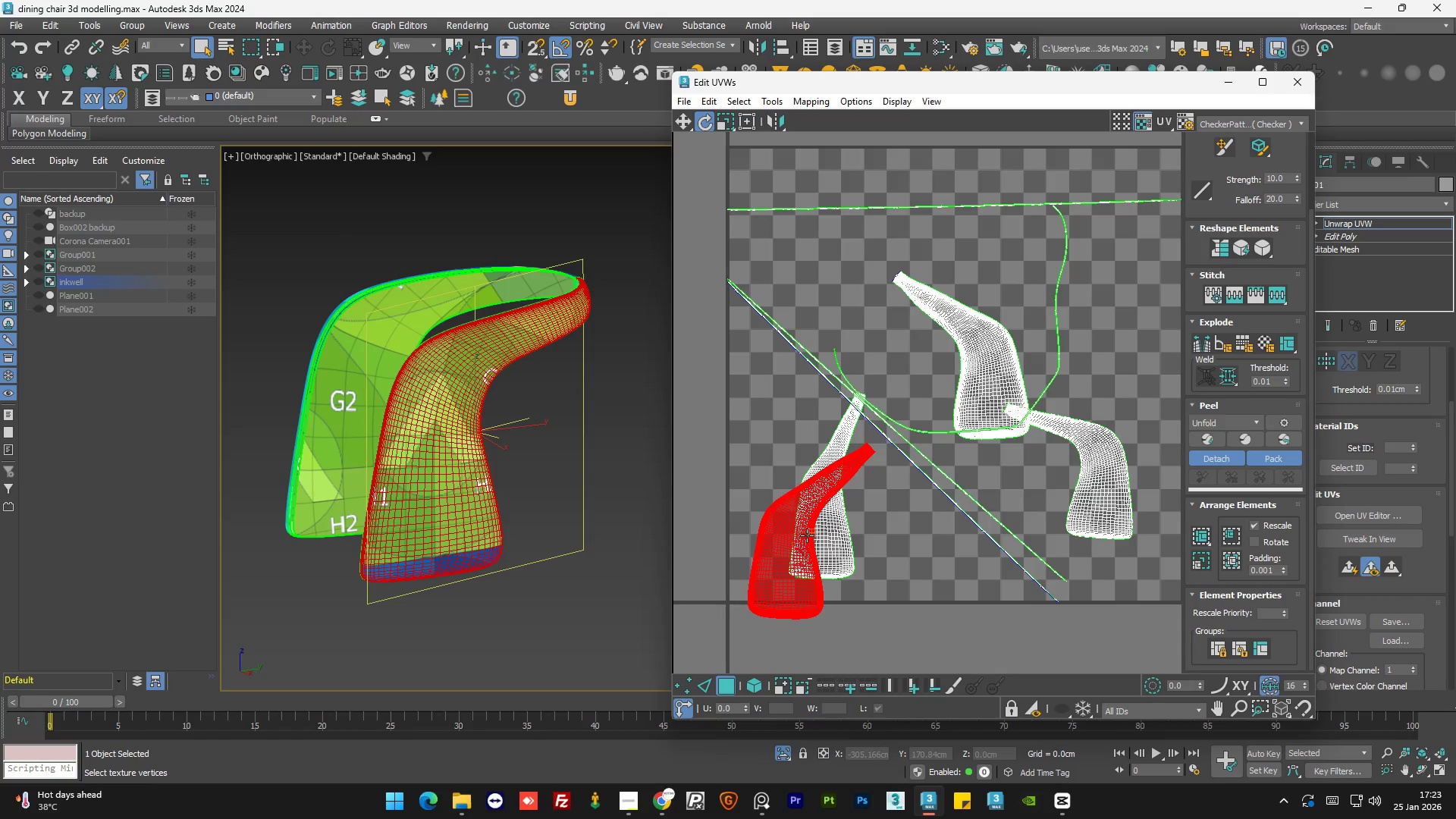 
key(W)
 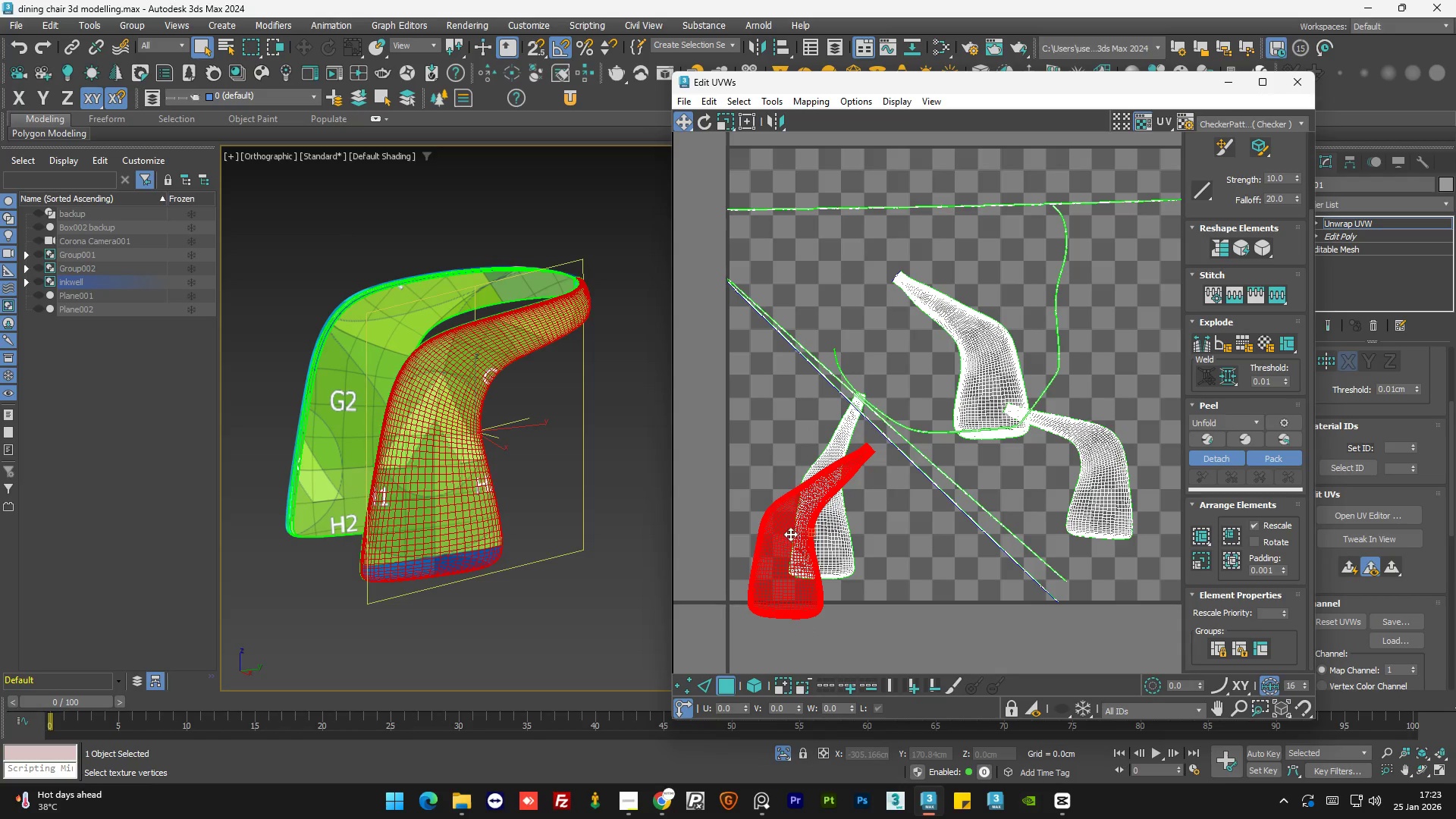 
left_click_drag(start_coordinate=[789, 534], to_coordinate=[820, 520])
 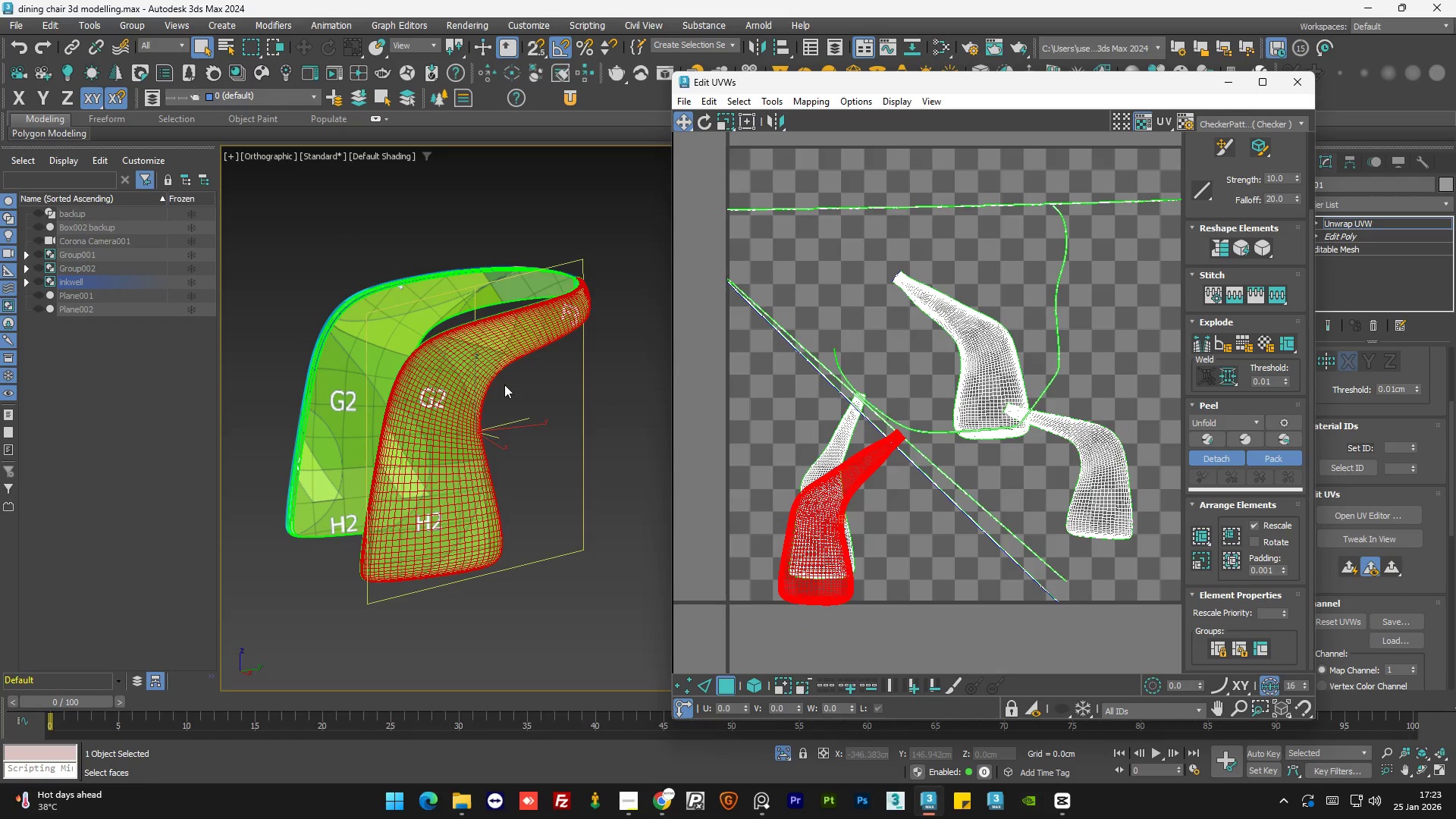 
hold_key(key=AltLeft, duration=0.92)
 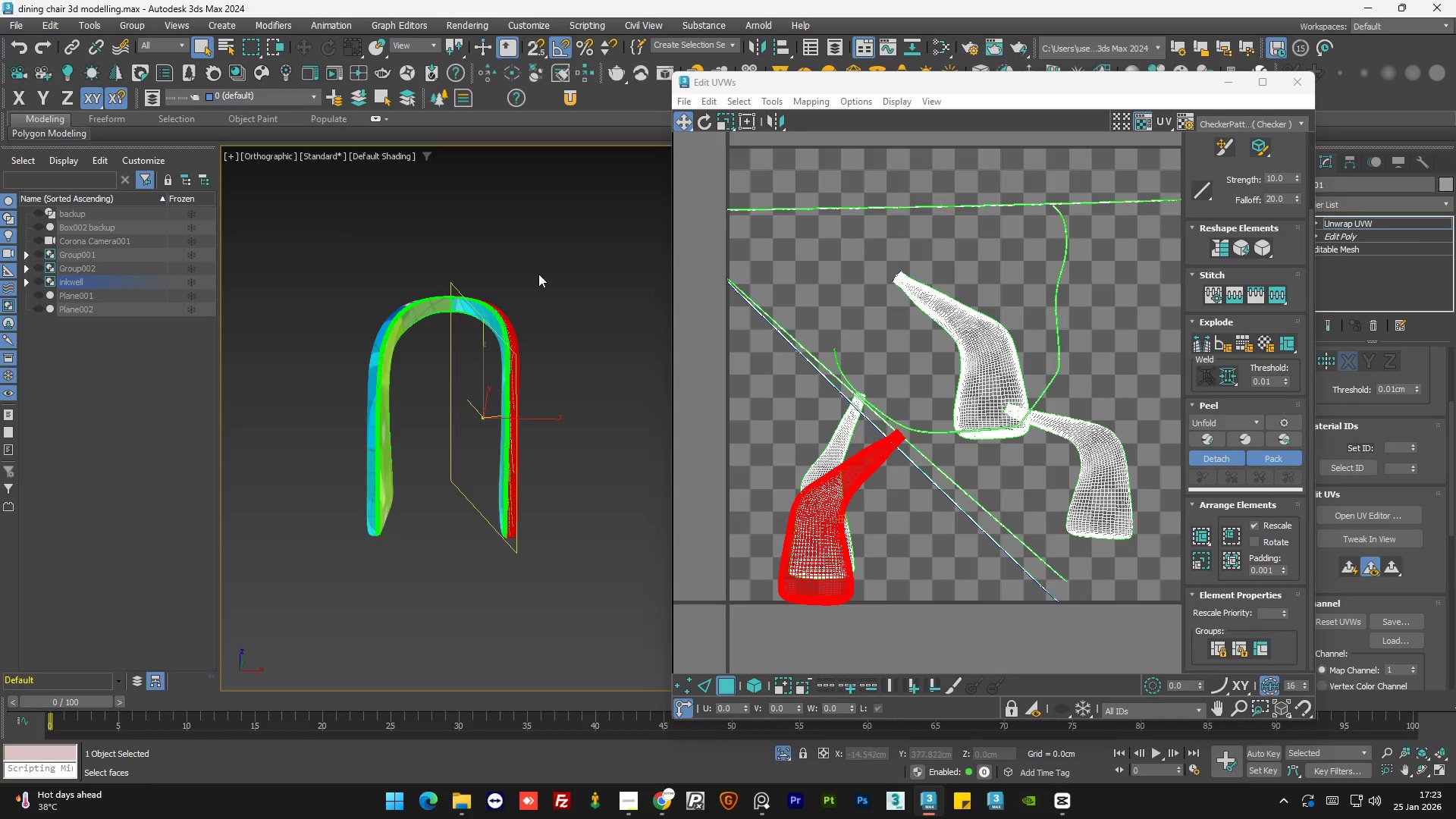 
scroll: coordinate [504, 384], scroll_direction: down, amount: 1.0
 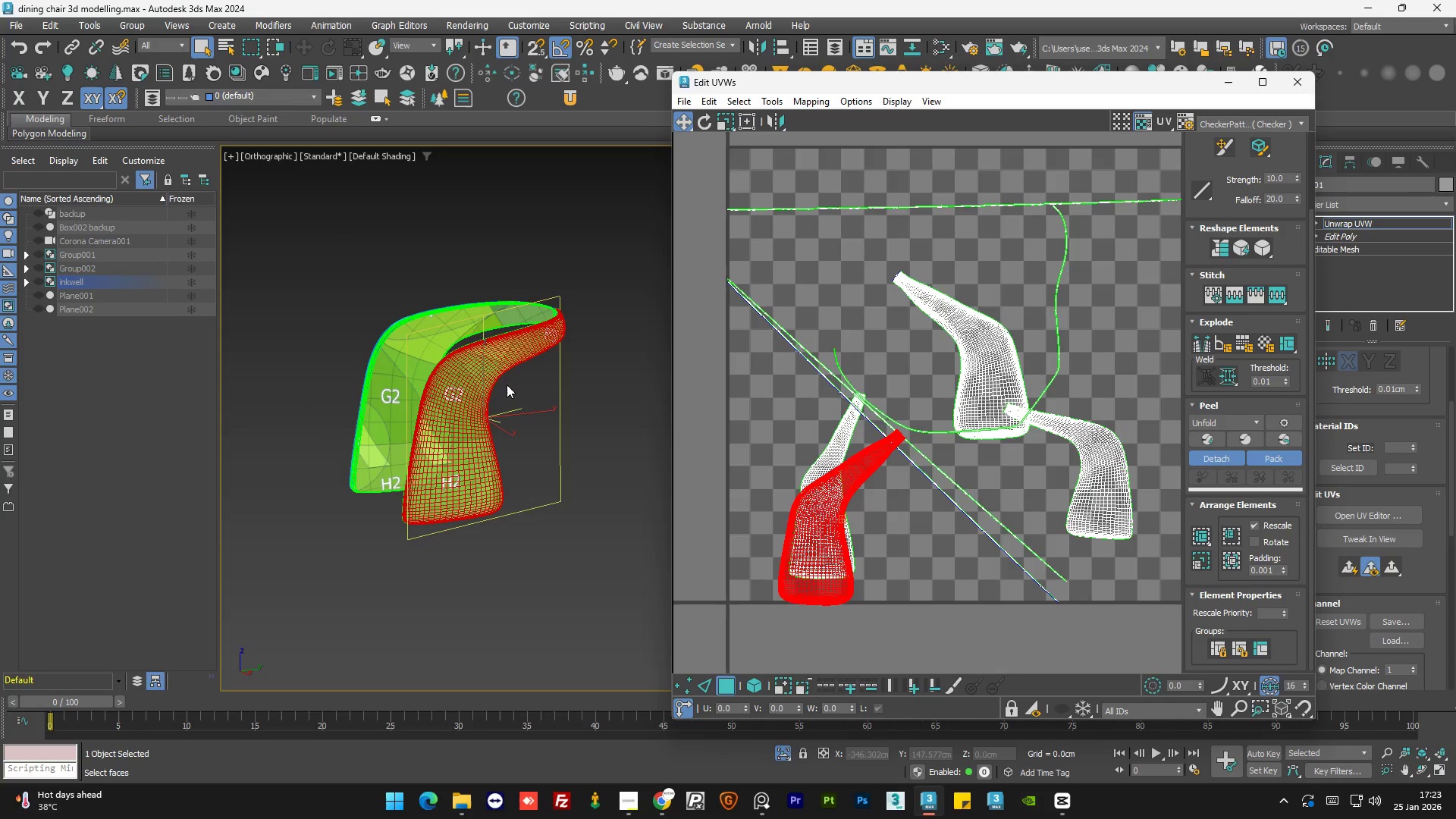 
left_click([538, 274])
 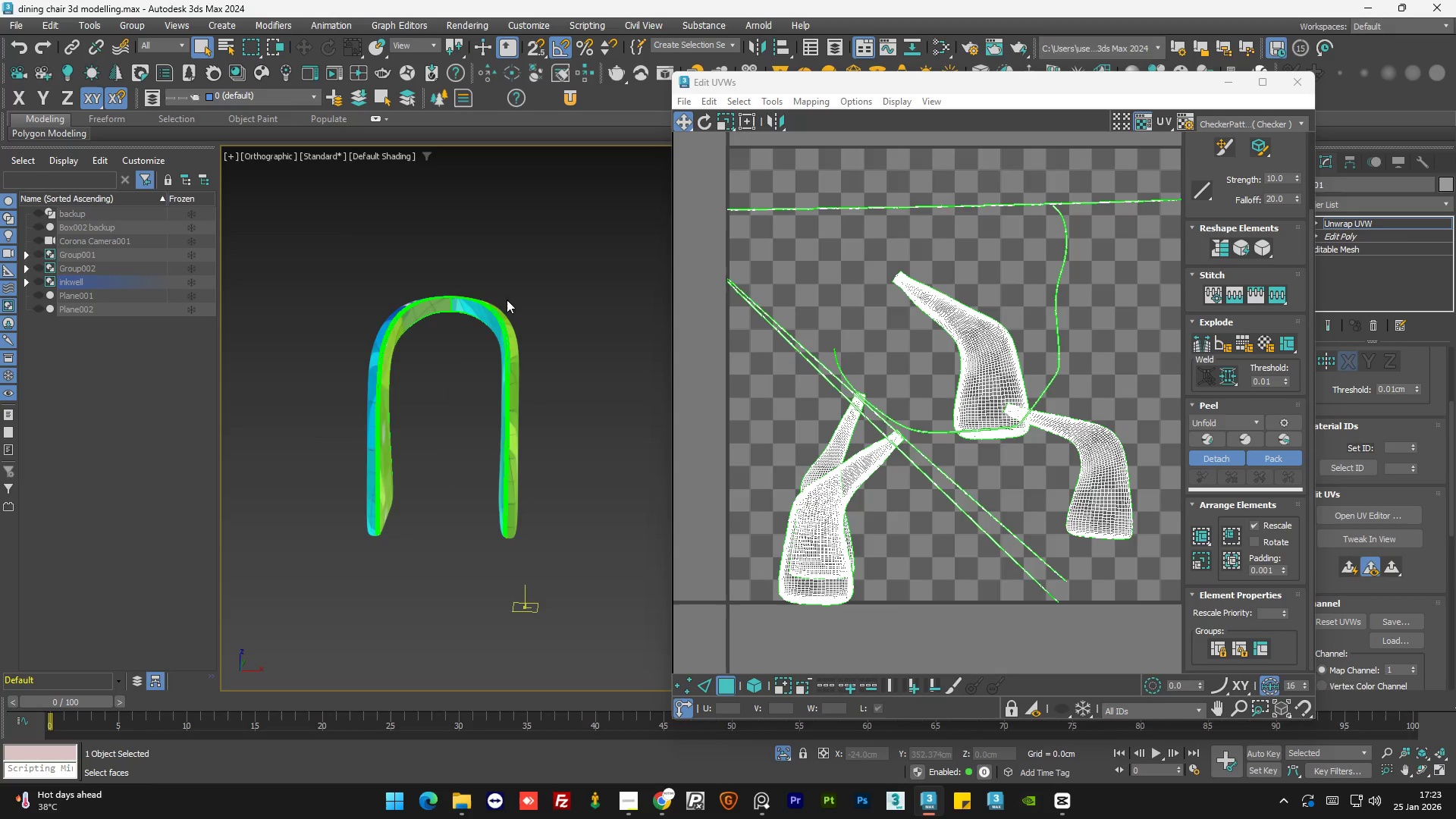 
hold_key(key=AltLeft, duration=0.83)
 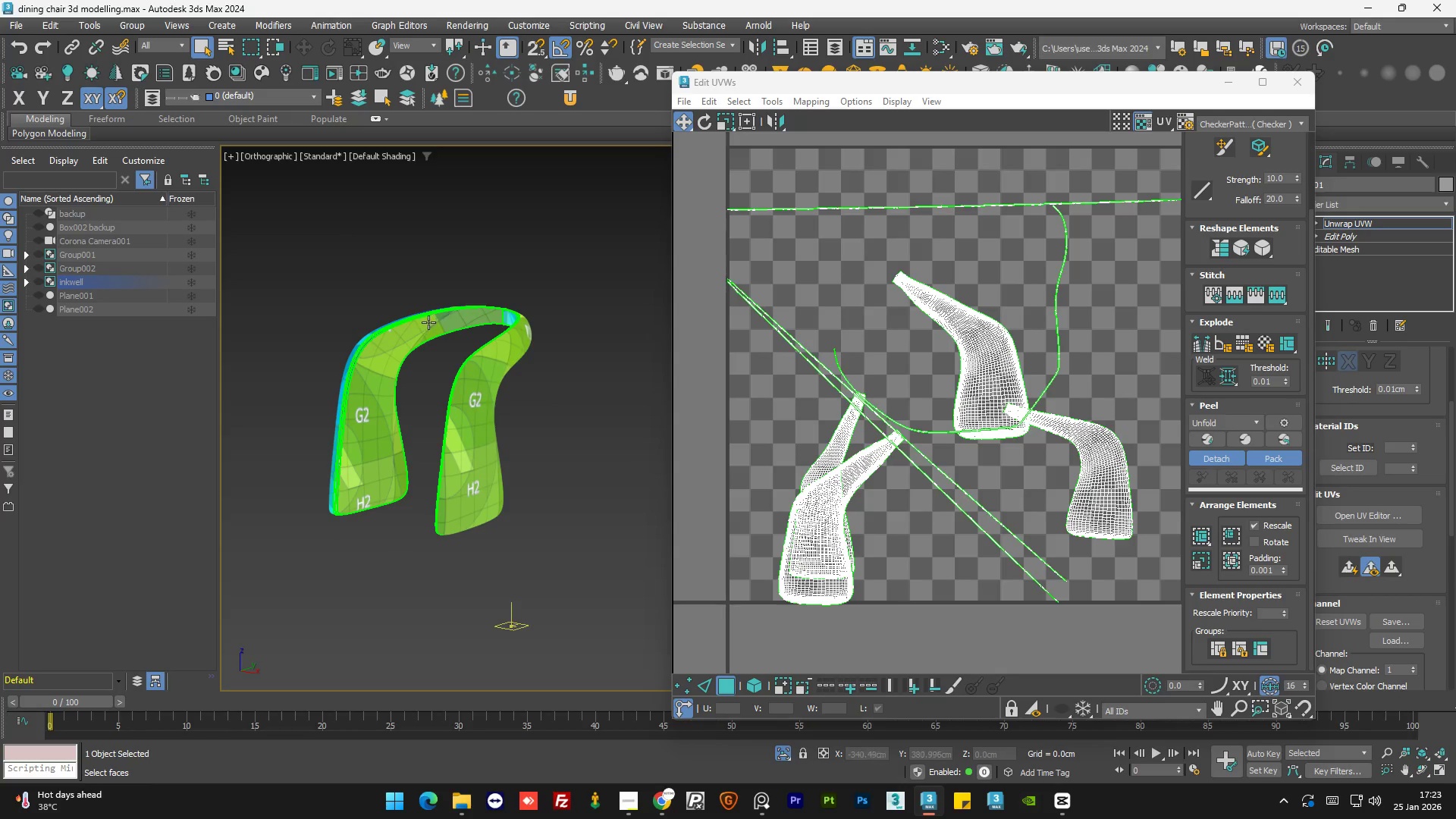 
scroll: coordinate [419, 331], scroll_direction: up, amount: 5.0
 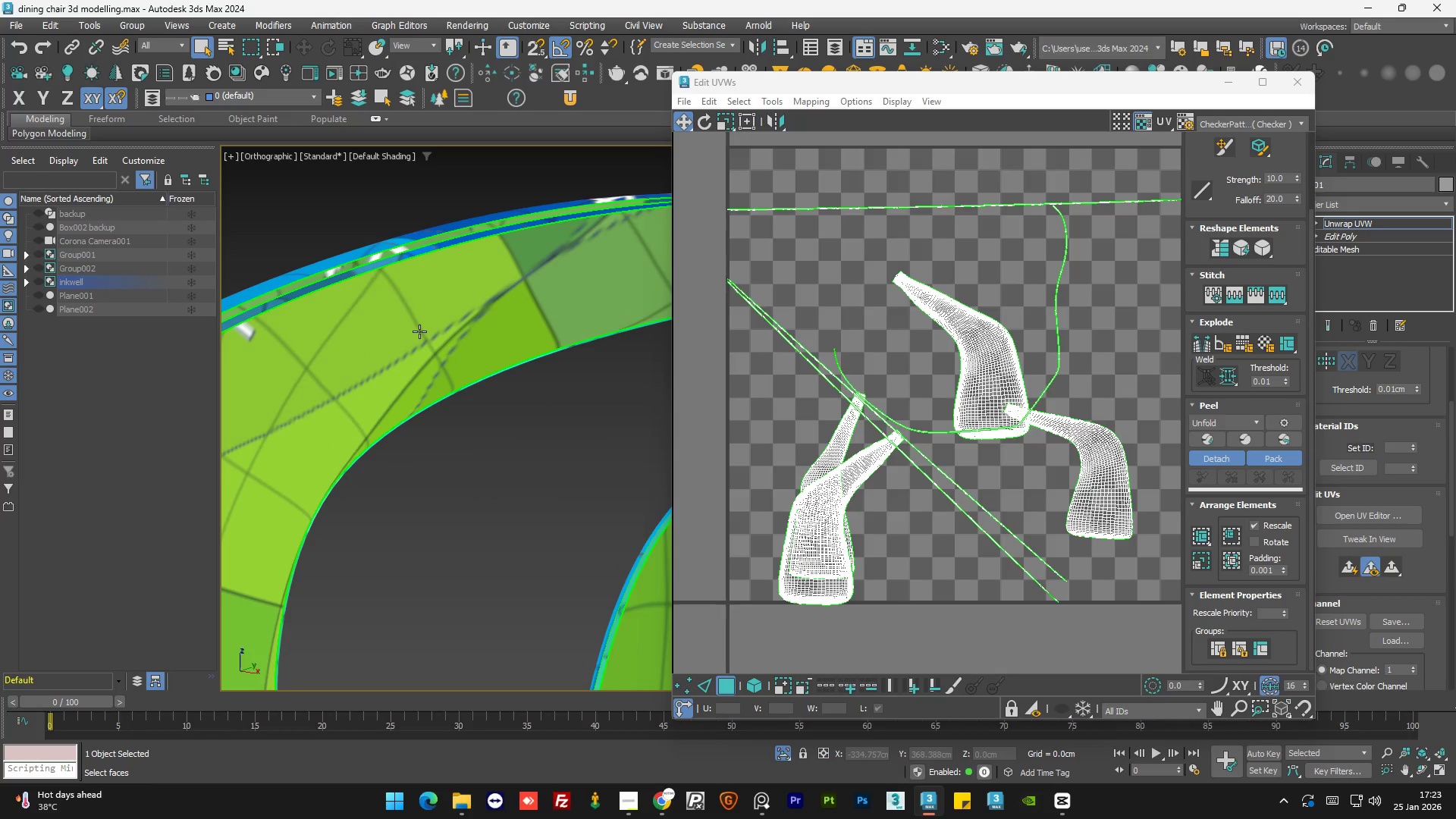 
key(Alt+AltLeft)
 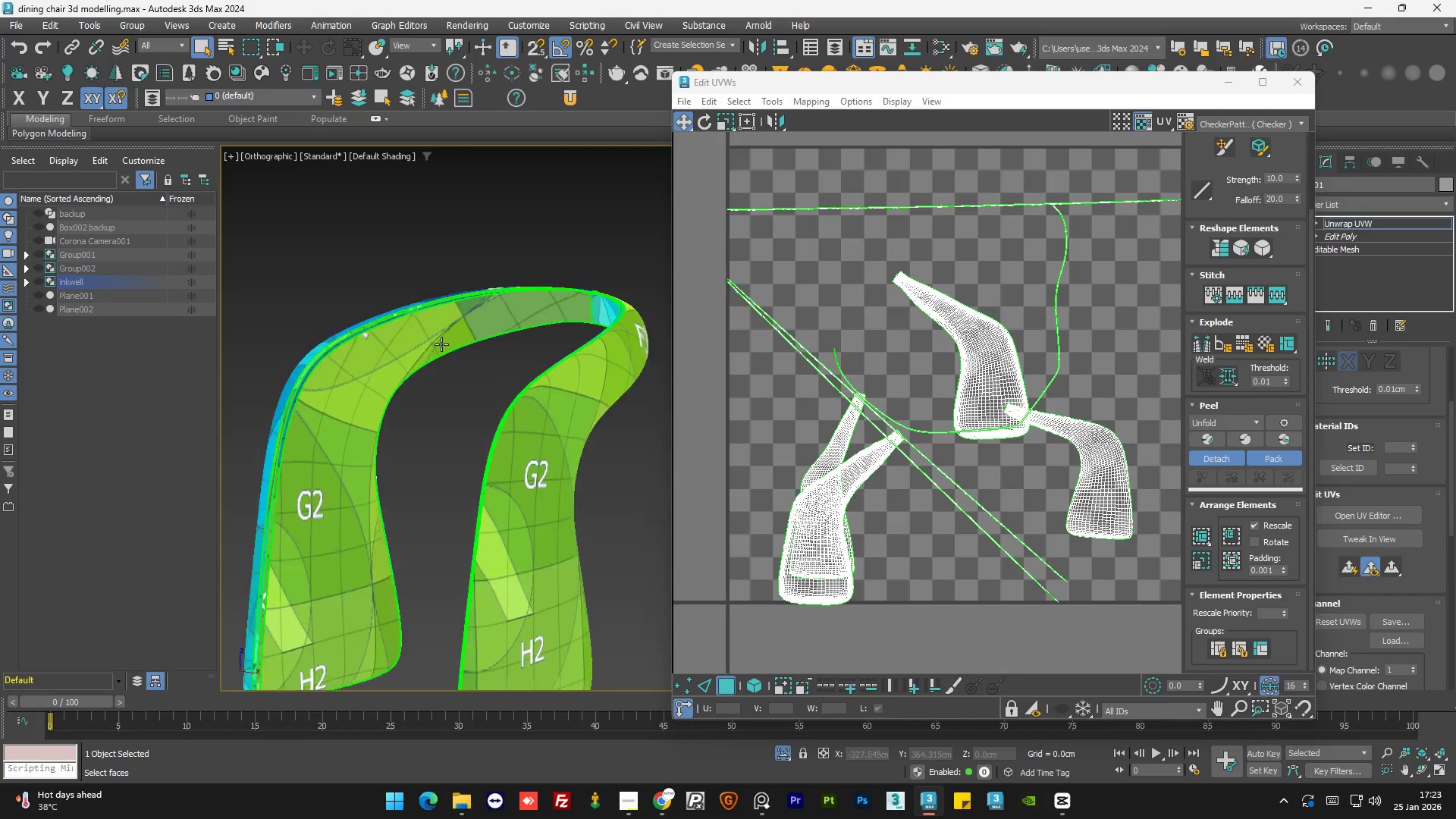 
hold_key(key=AltLeft, duration=1.42)
 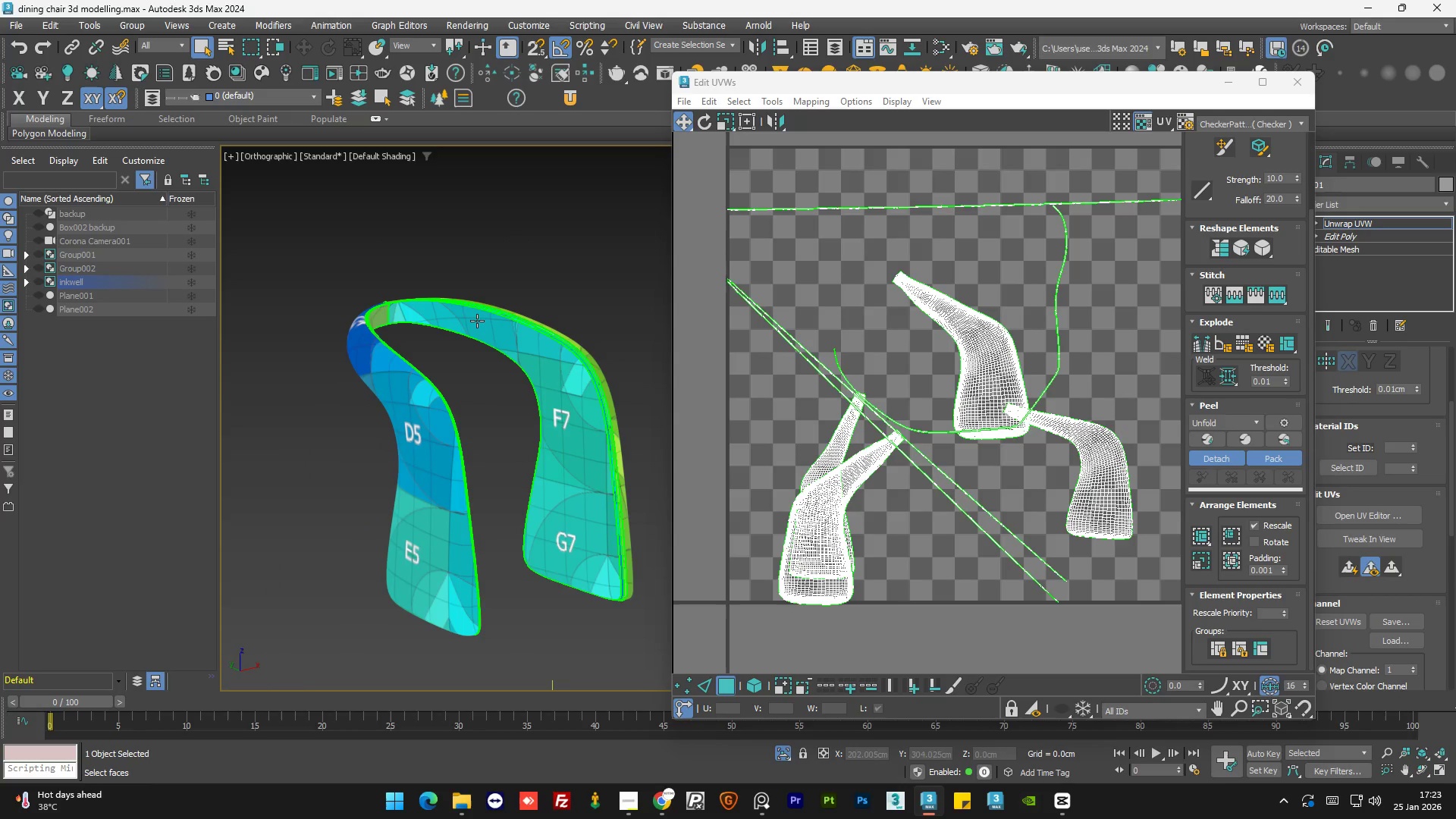 
scroll: coordinate [441, 345], scroll_direction: down, amount: 4.0
 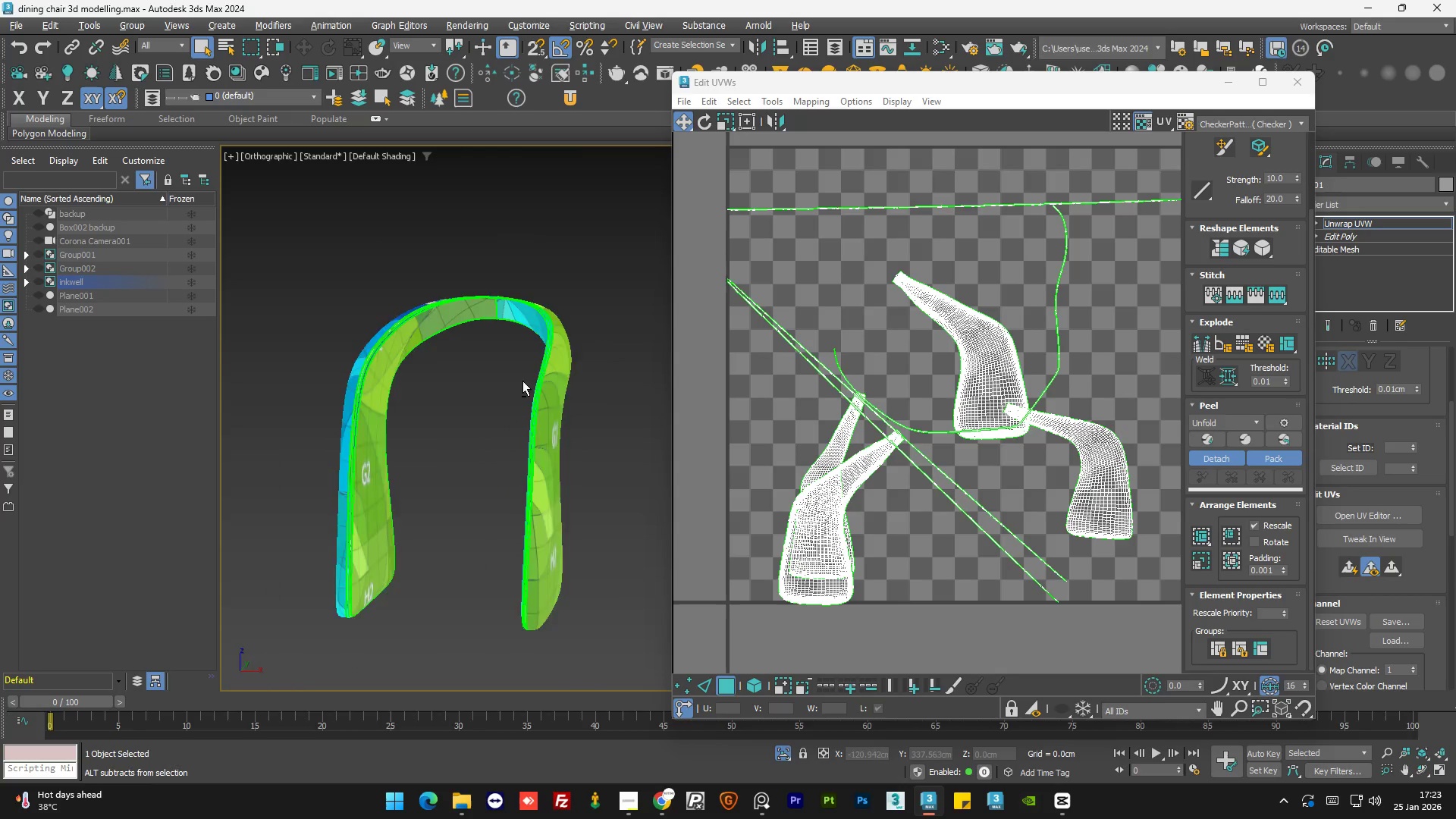 
hold_key(key=AltLeft, duration=1.52)
 